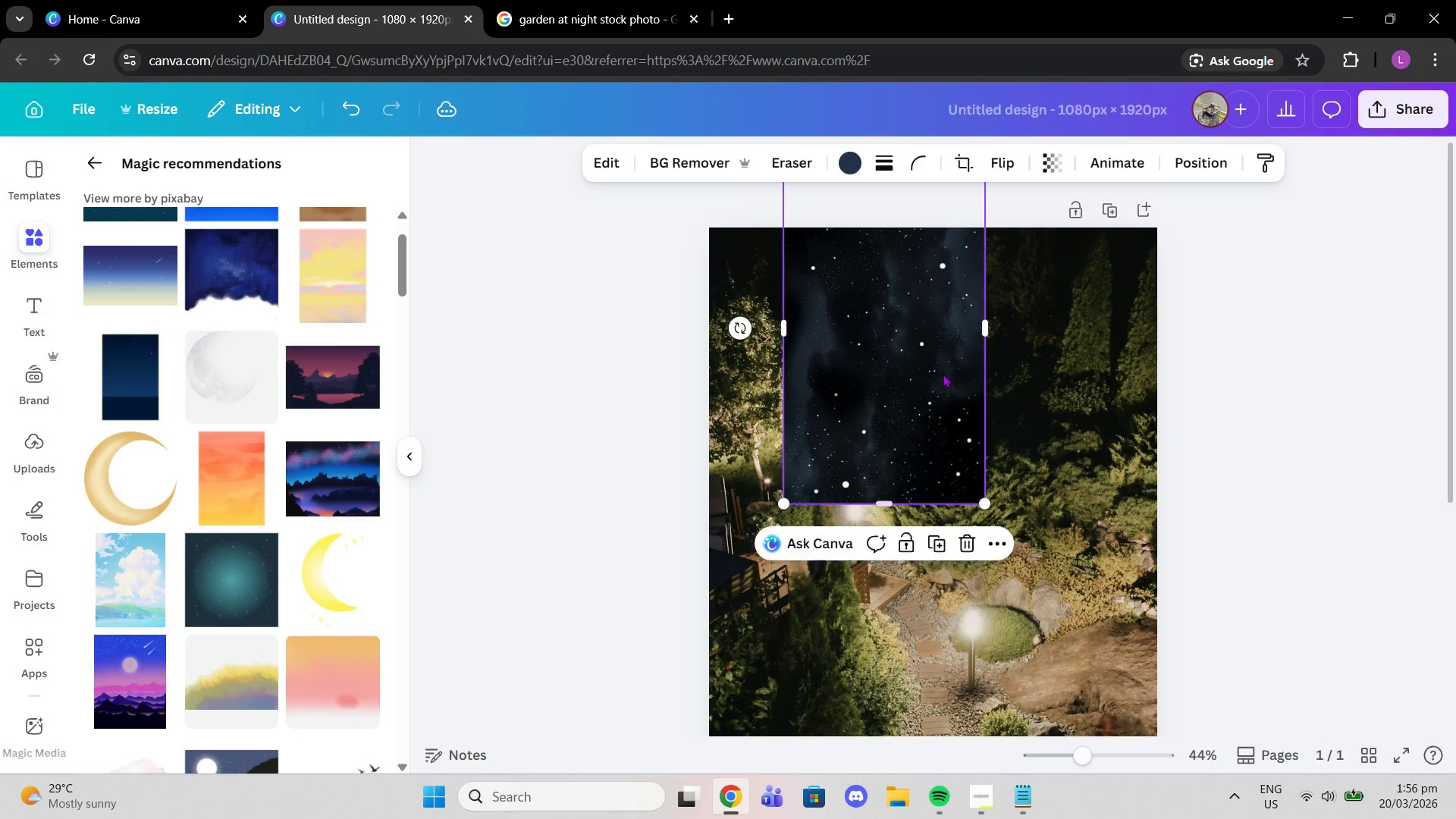 
left_click_drag(start_coordinate=[943, 368], to_coordinate=[870, 439])
 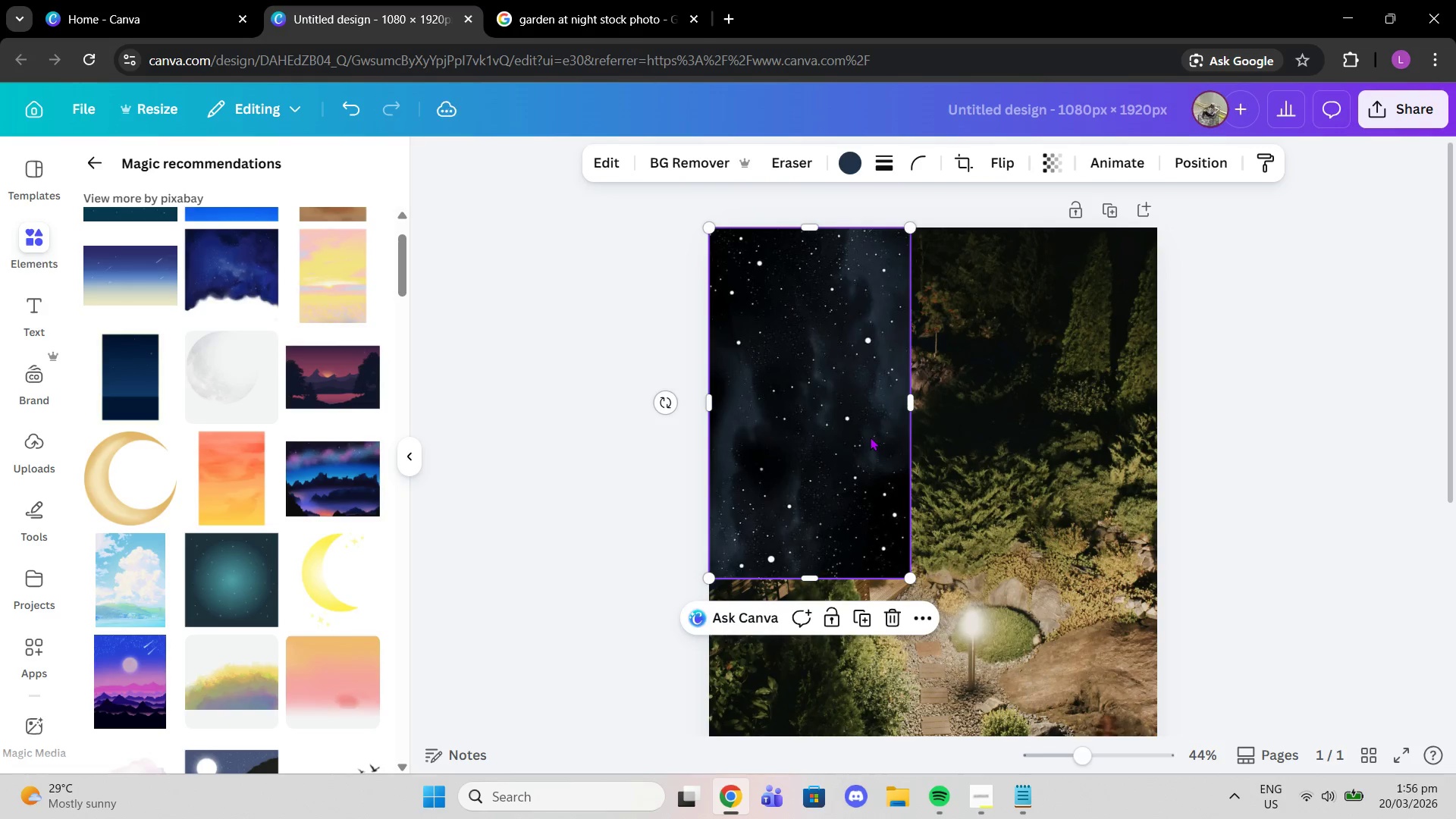 
scroll: coordinate [871, 436], scroll_direction: down, amount: 2.0
 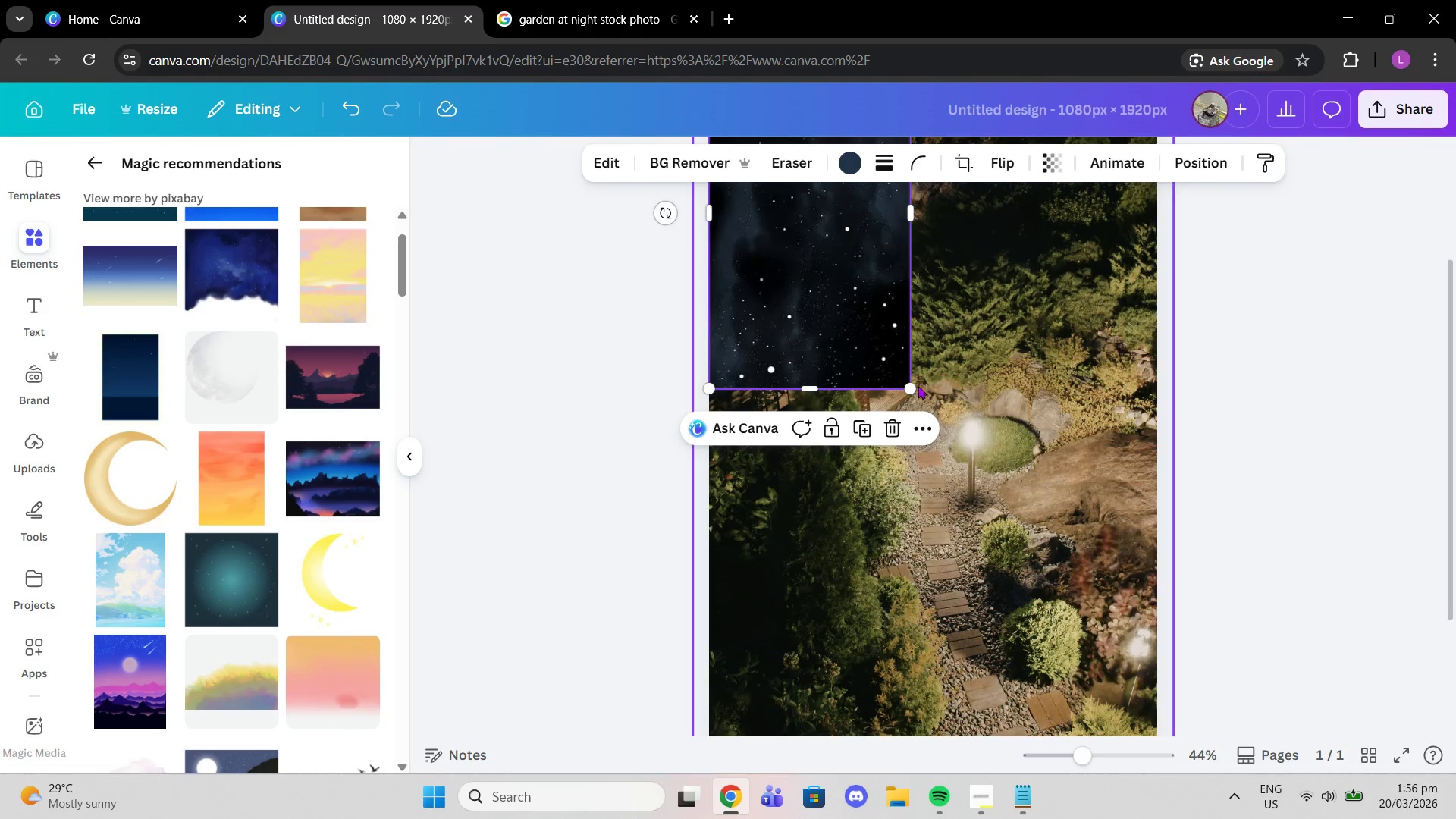 
left_click_drag(start_coordinate=[913, 386], to_coordinate=[1210, 635])
 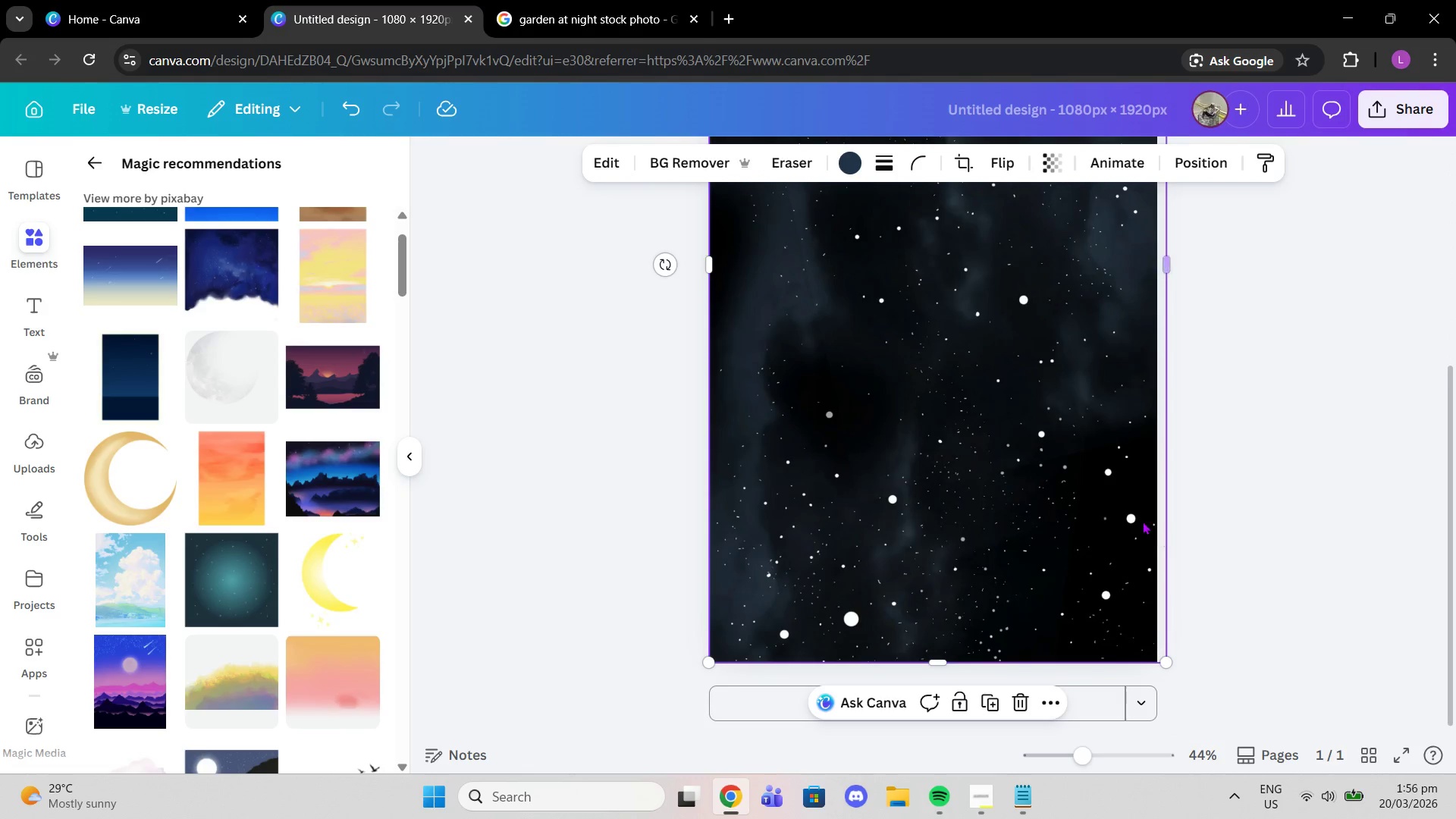 
scroll: coordinate [1193, 622], scroll_direction: down, amount: 2.0
 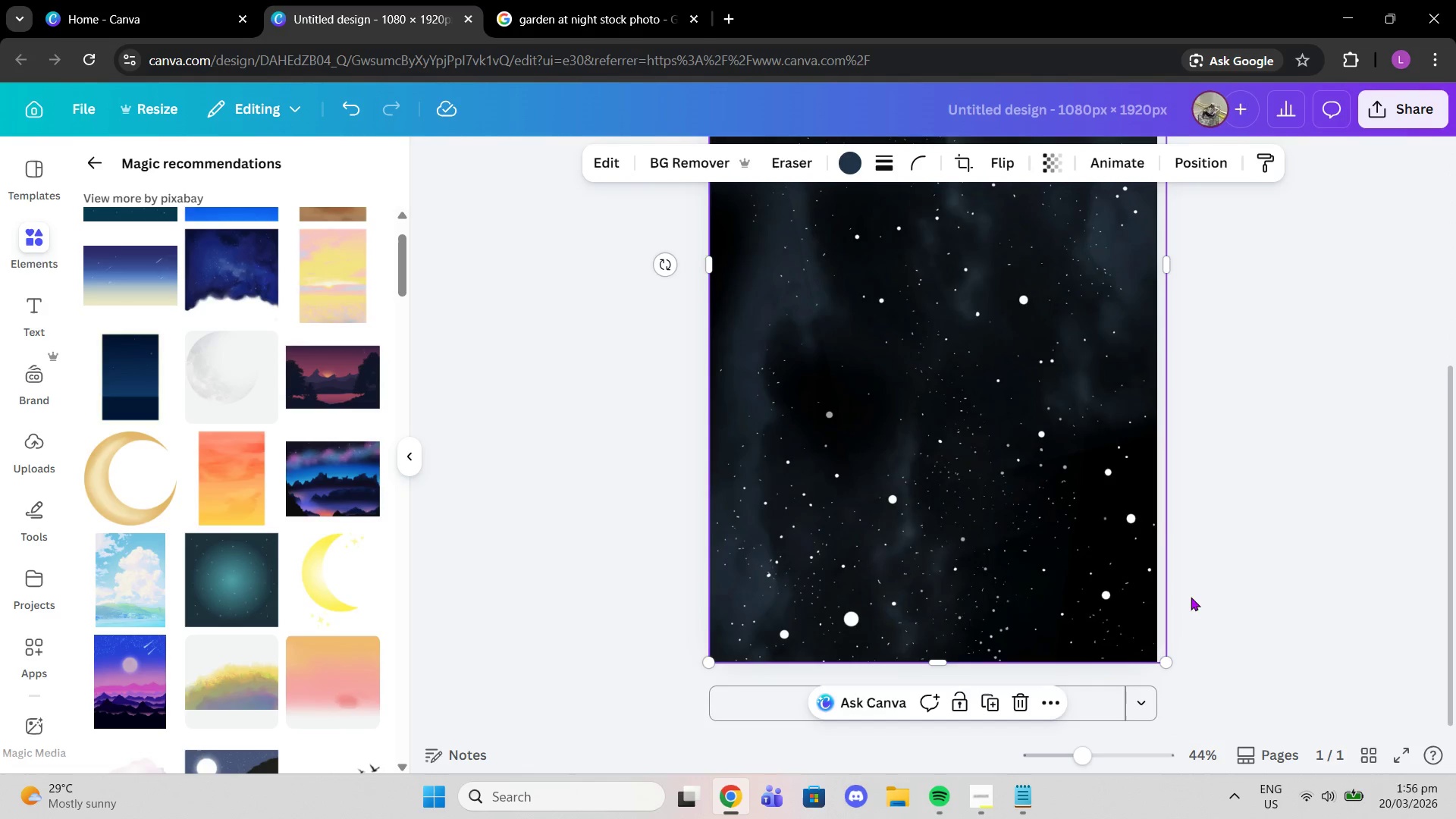 
scroll: coordinate [1096, 428], scroll_direction: up, amount: 2.0
 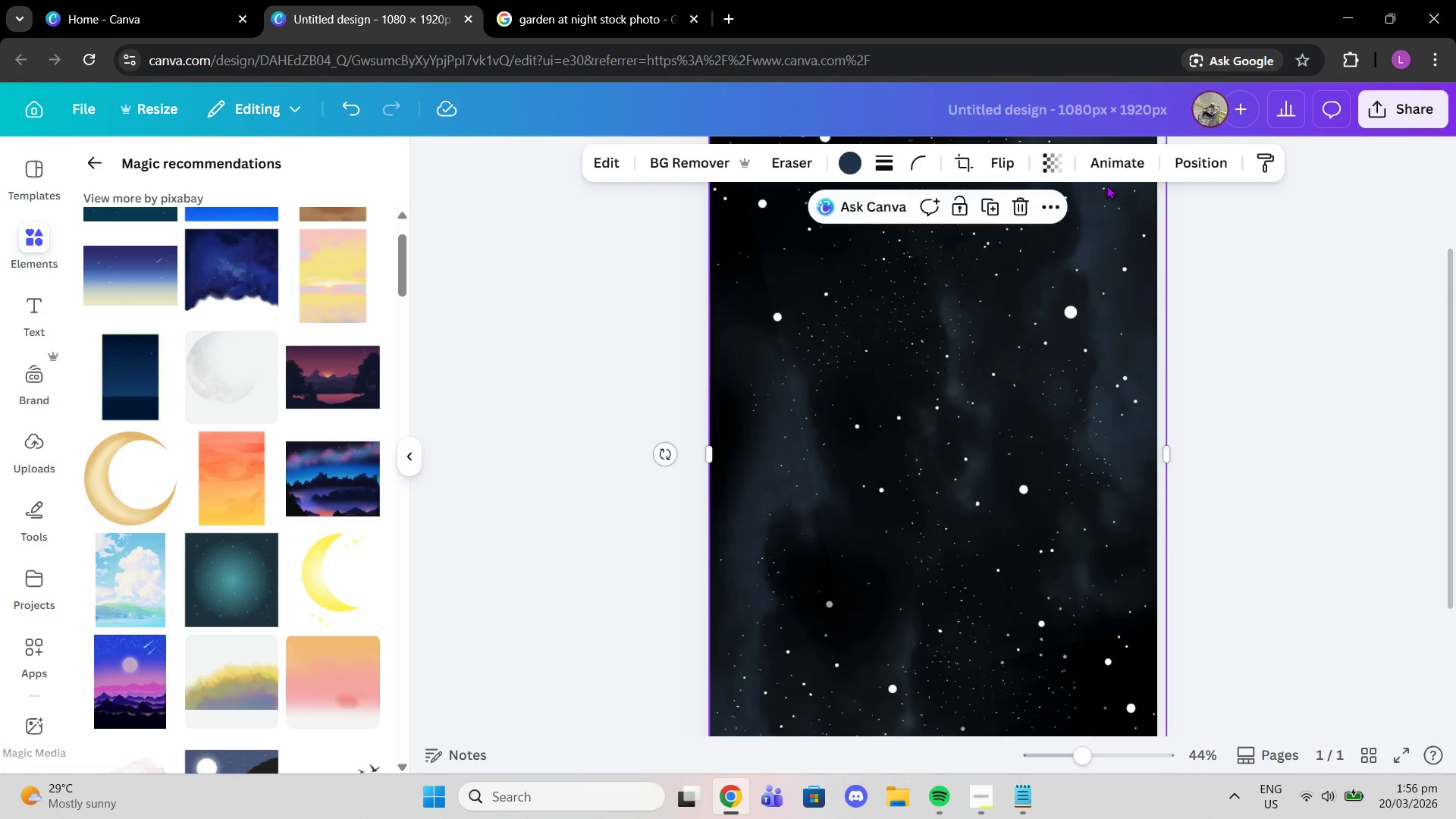 
left_click([1072, 159])
 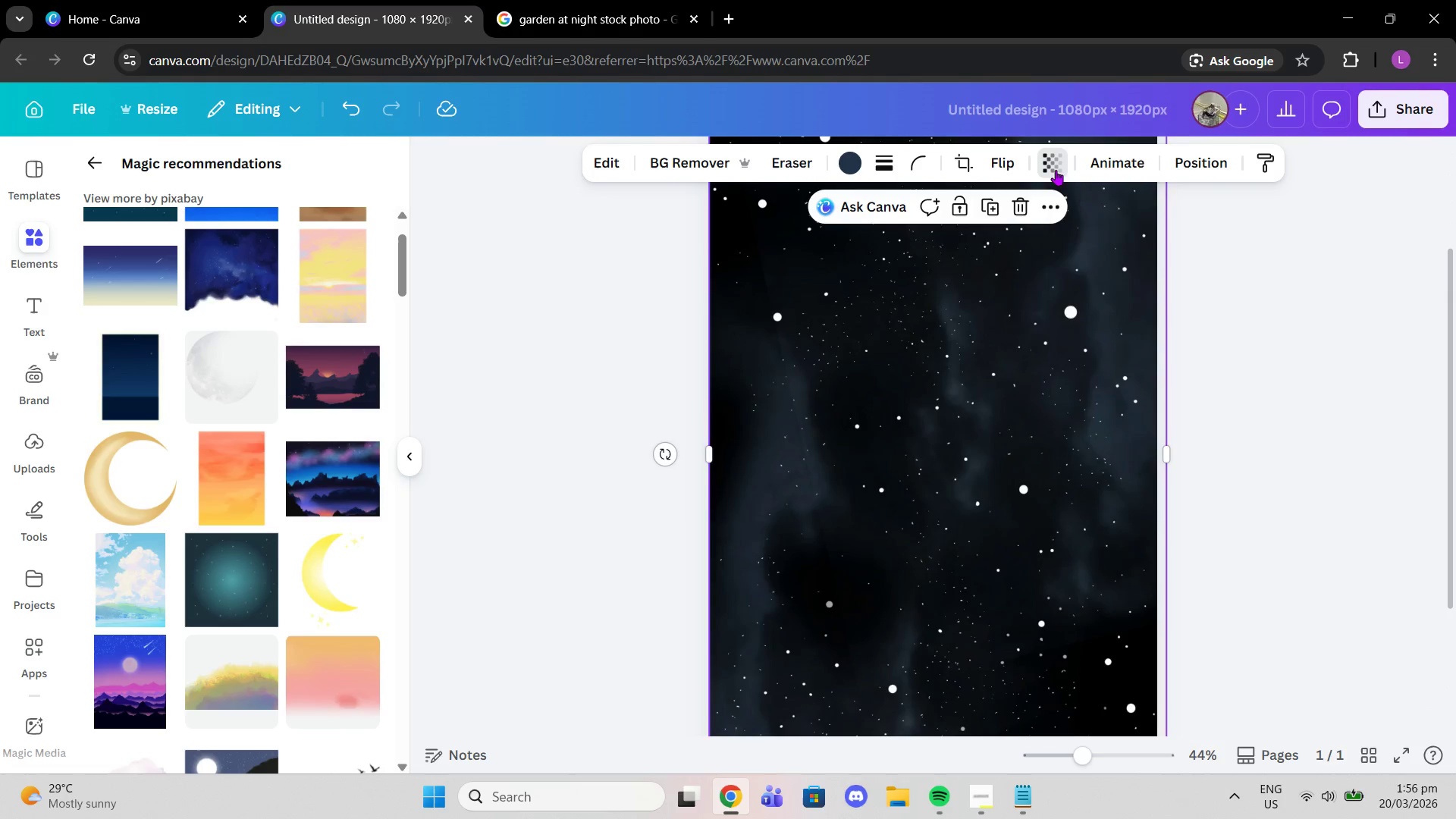 
left_click_drag(start_coordinate=[1090, 239], to_coordinate=[1018, 234])
 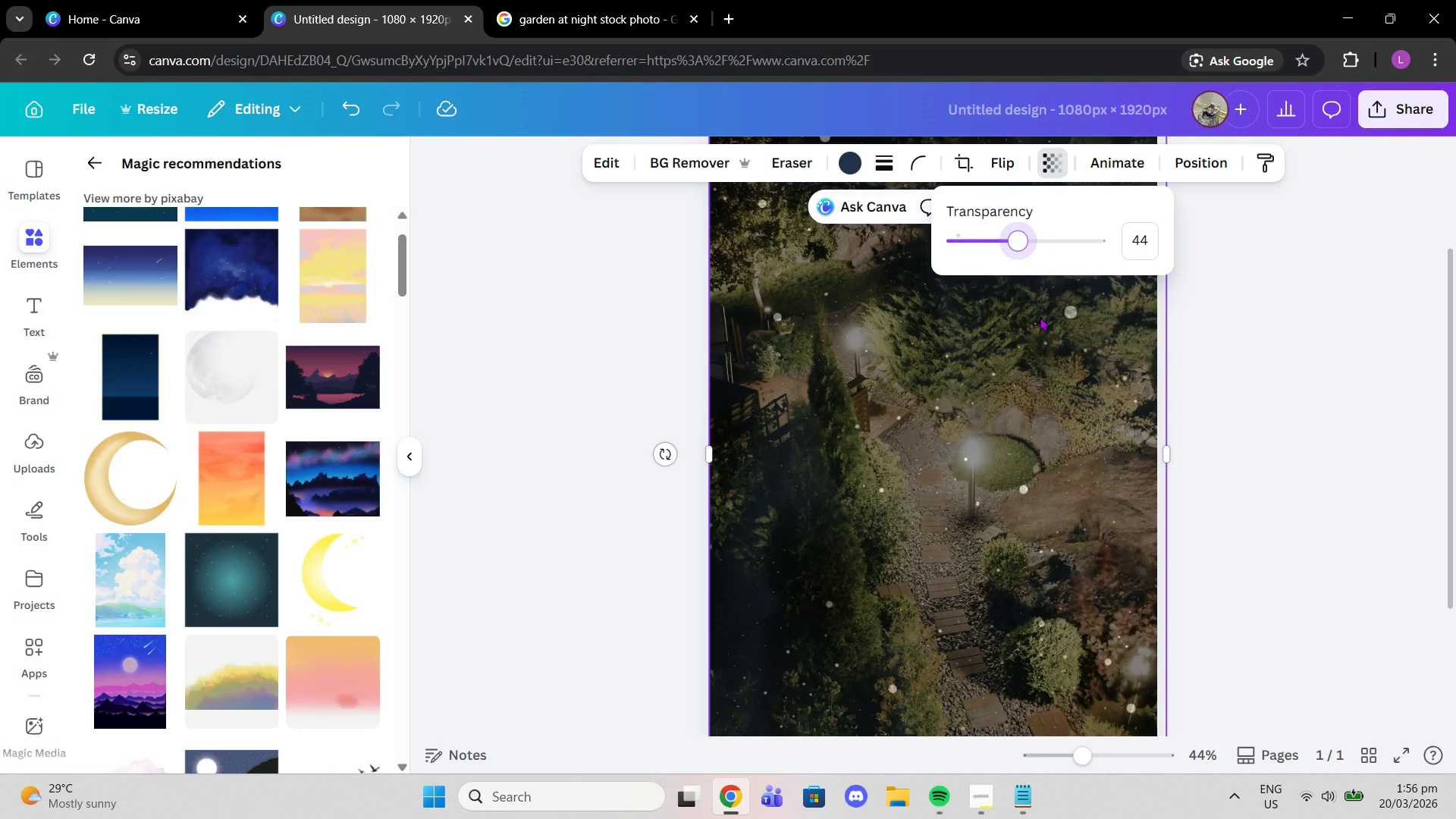 
key(Delete)
 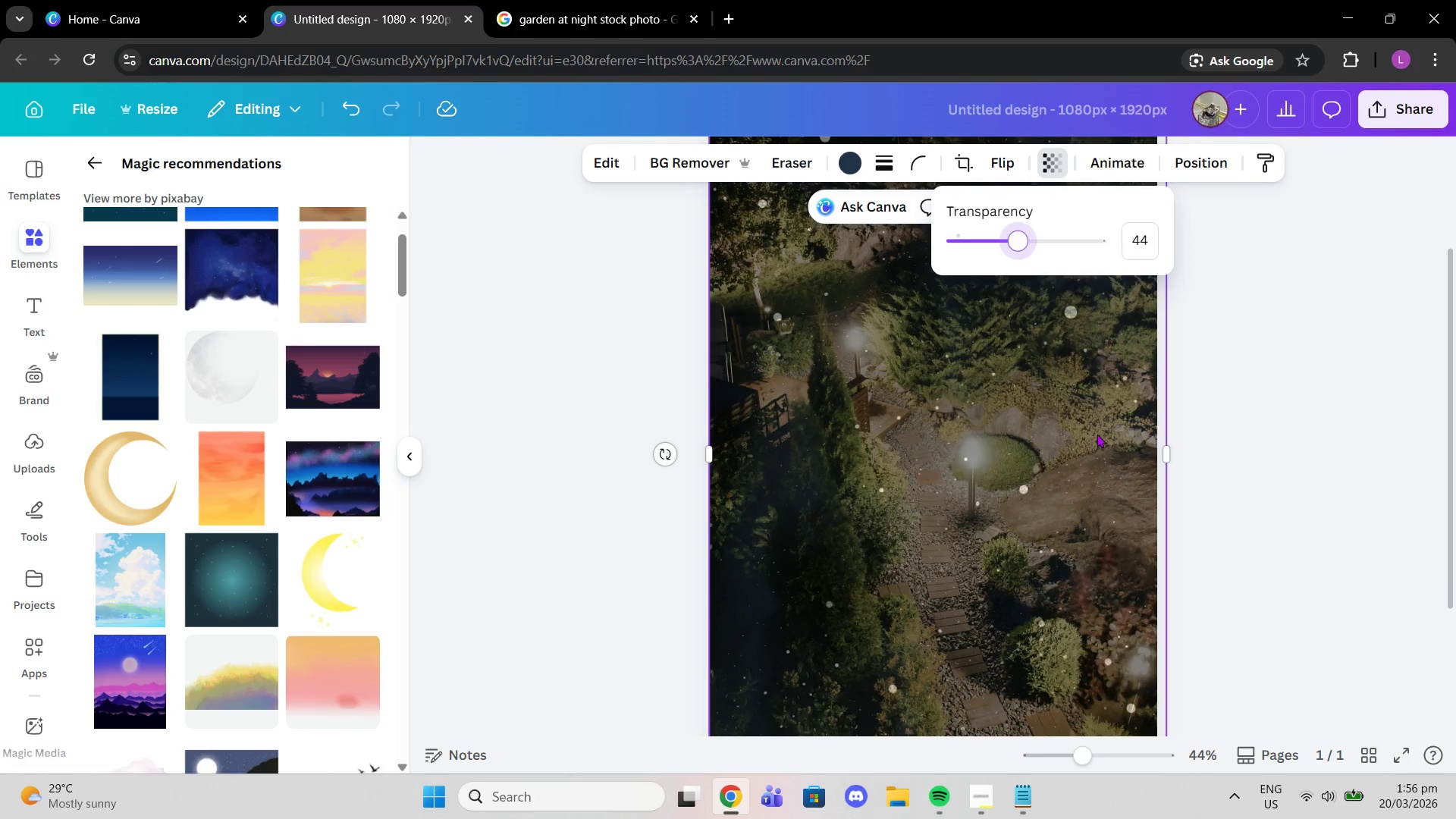 
left_click([1097, 434])
 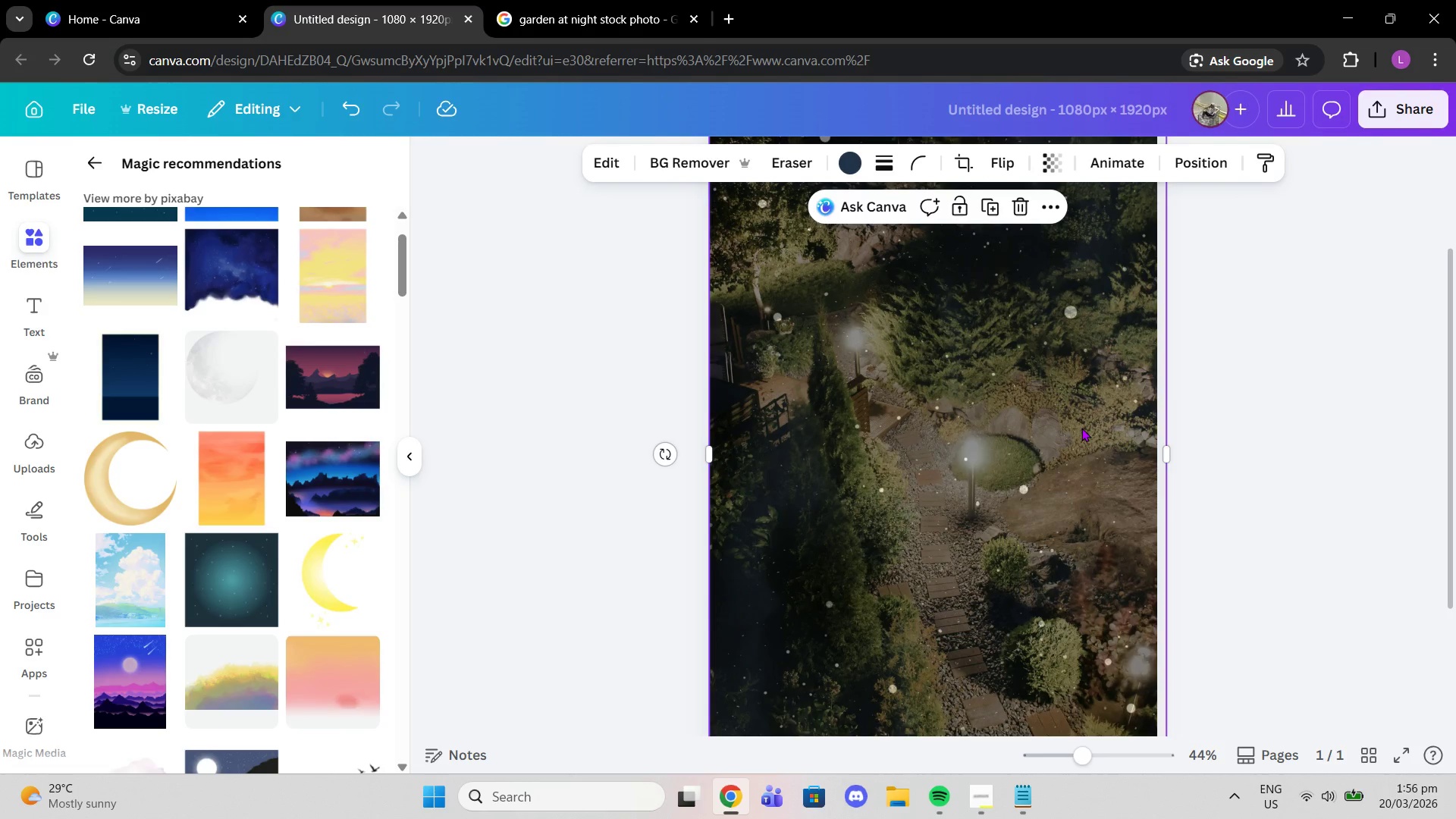 
key(Delete)
 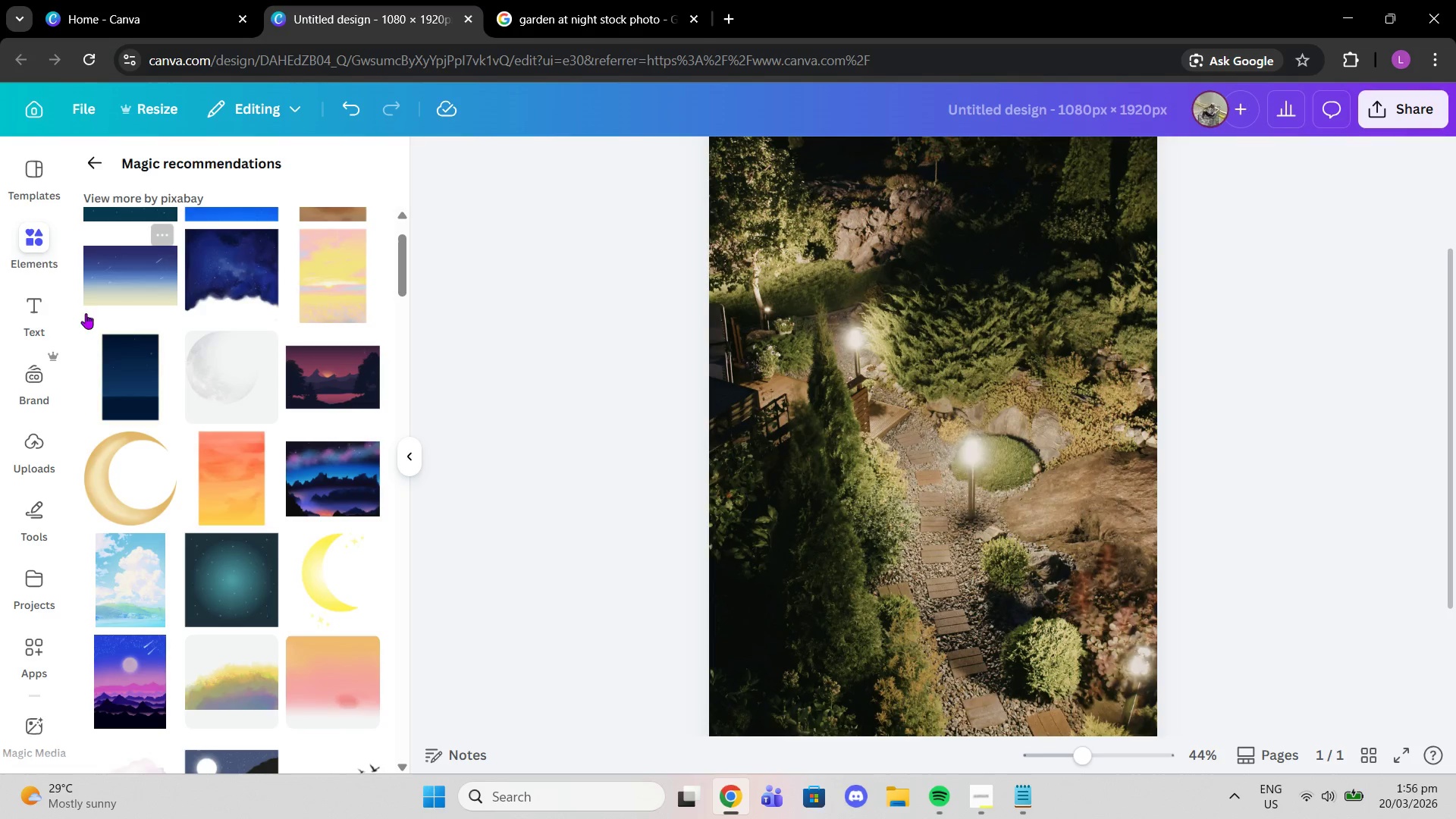 
scroll: coordinate [230, 419], scroll_direction: down, amount: 3.0
 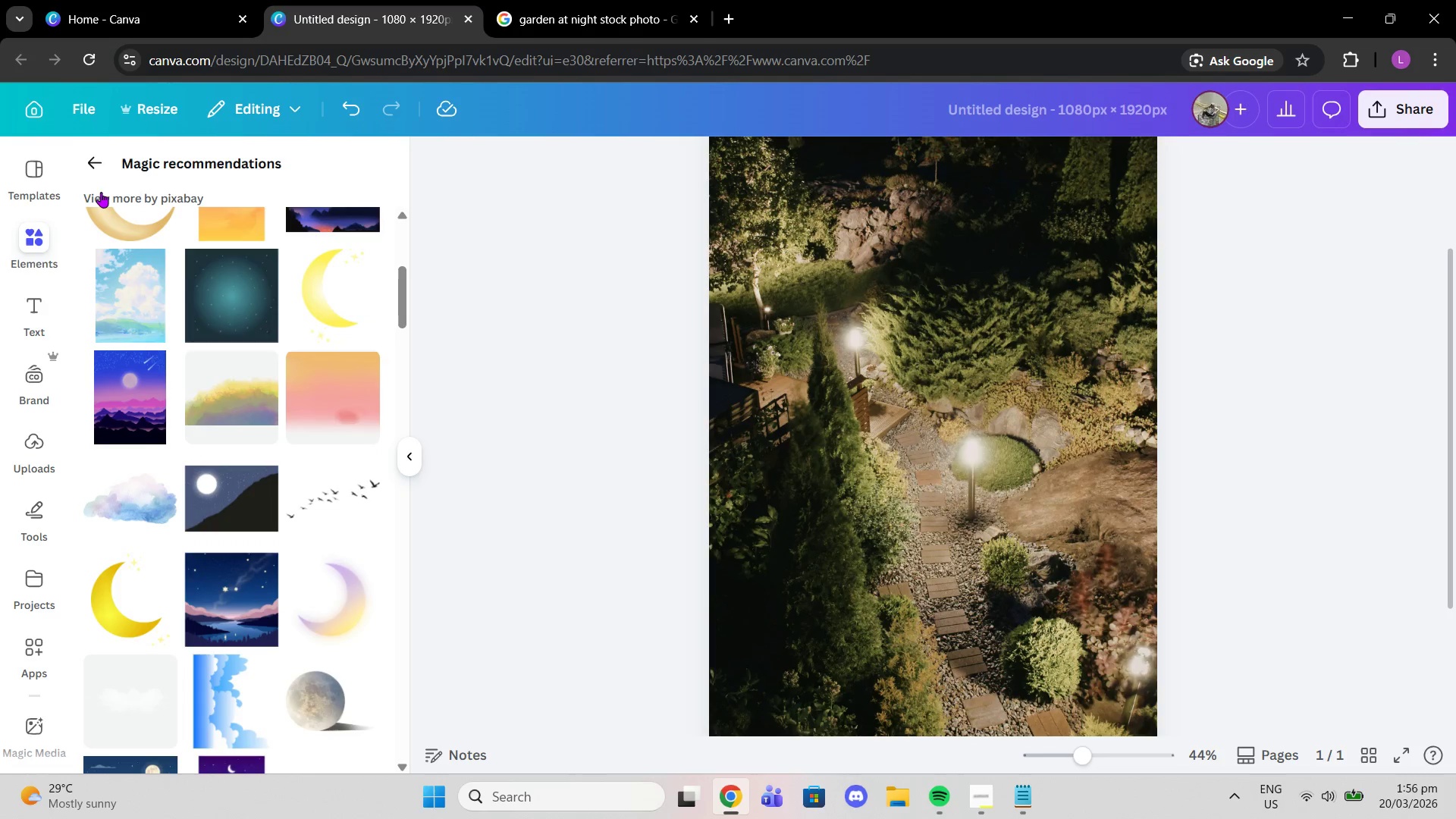 
left_click([102, 165])
 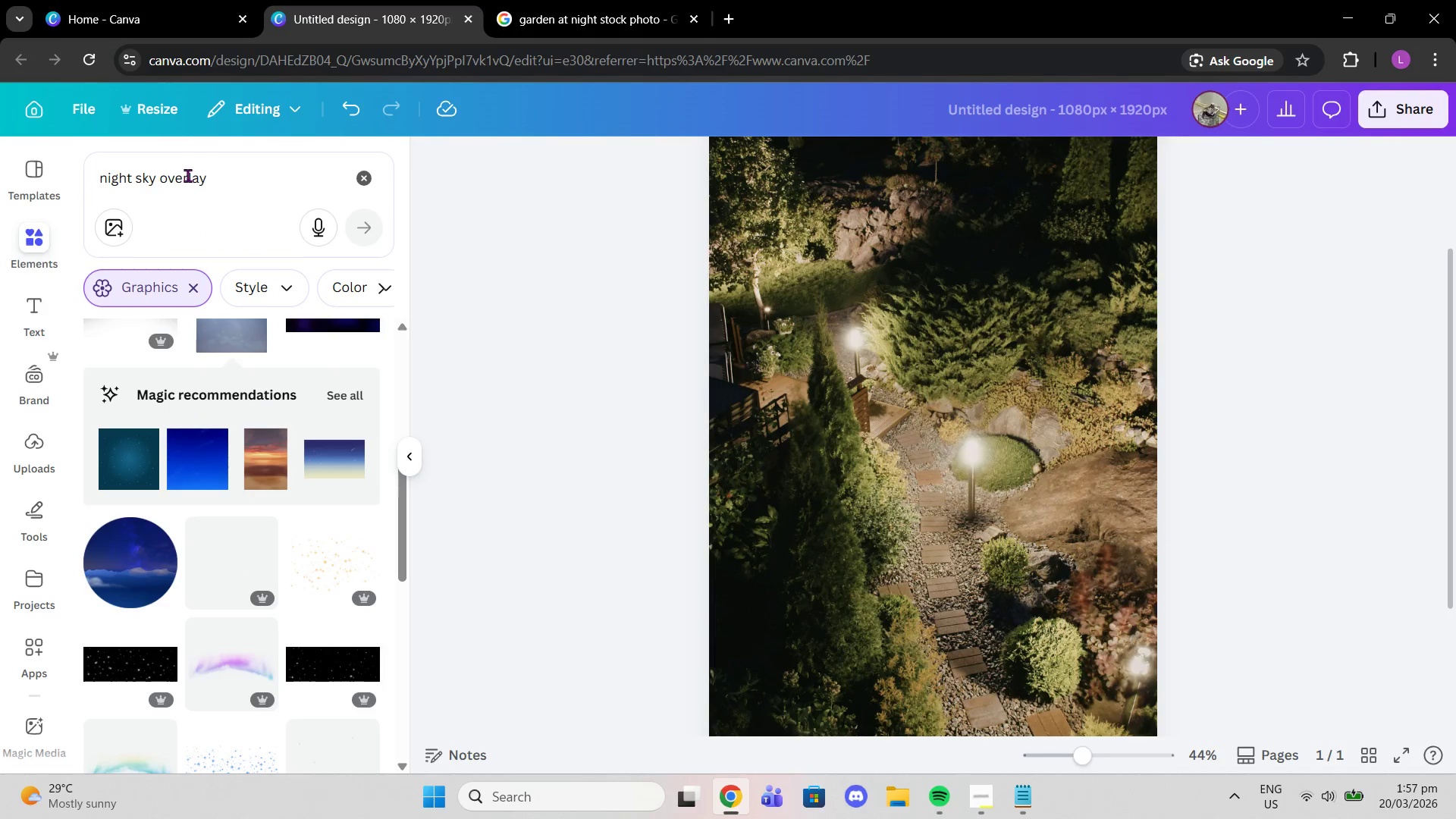 
left_click_drag(start_coordinate=[130, 177], to_coordinate=[0, 177])
 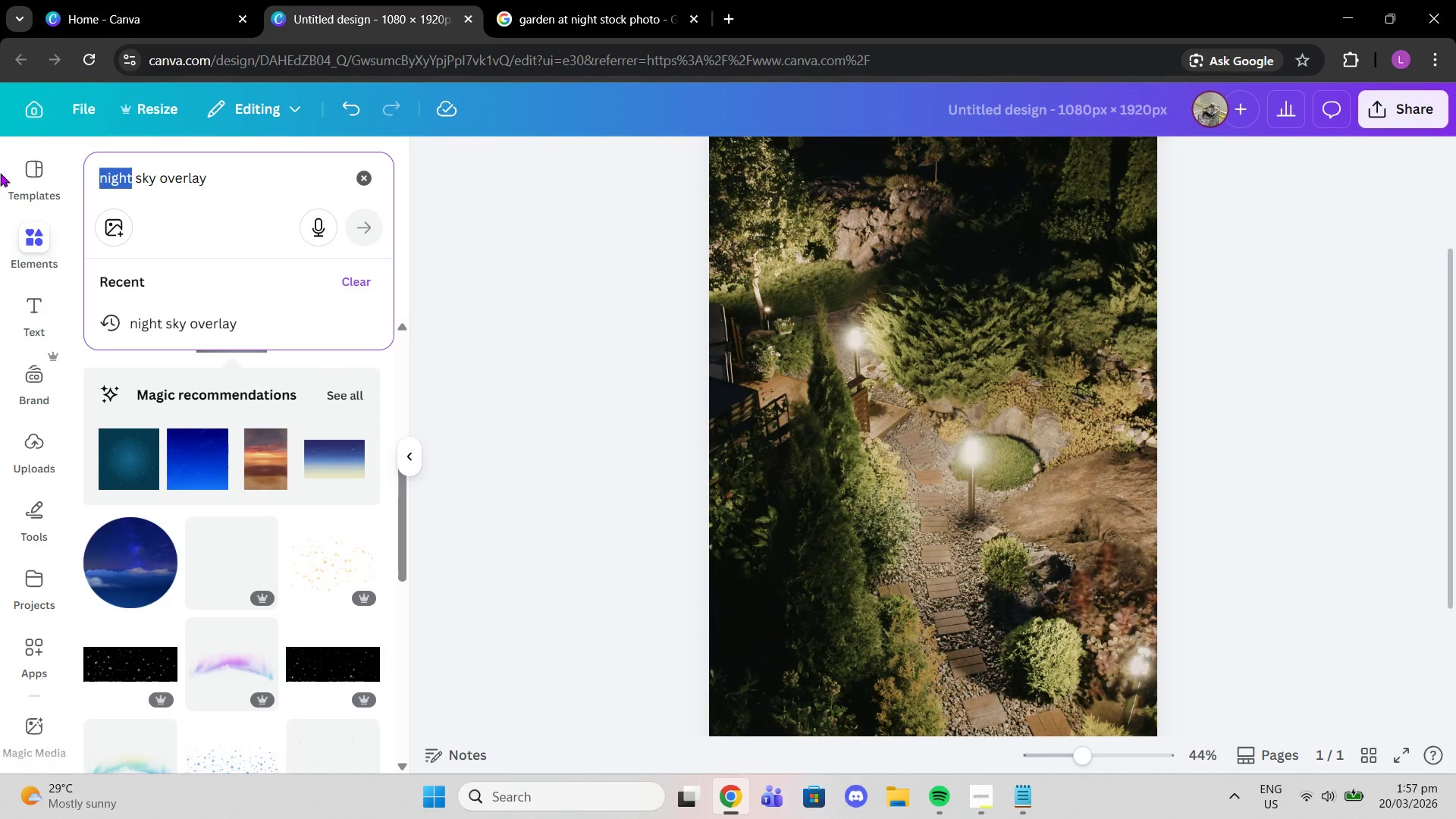 
type(smoke)
key(Backspace)
key(Backspace)
key(Backspace)
key(Backspace)
key(Backspace)
key(Backspace)
key(Backspace)
type(fog )
key(Backspace)
 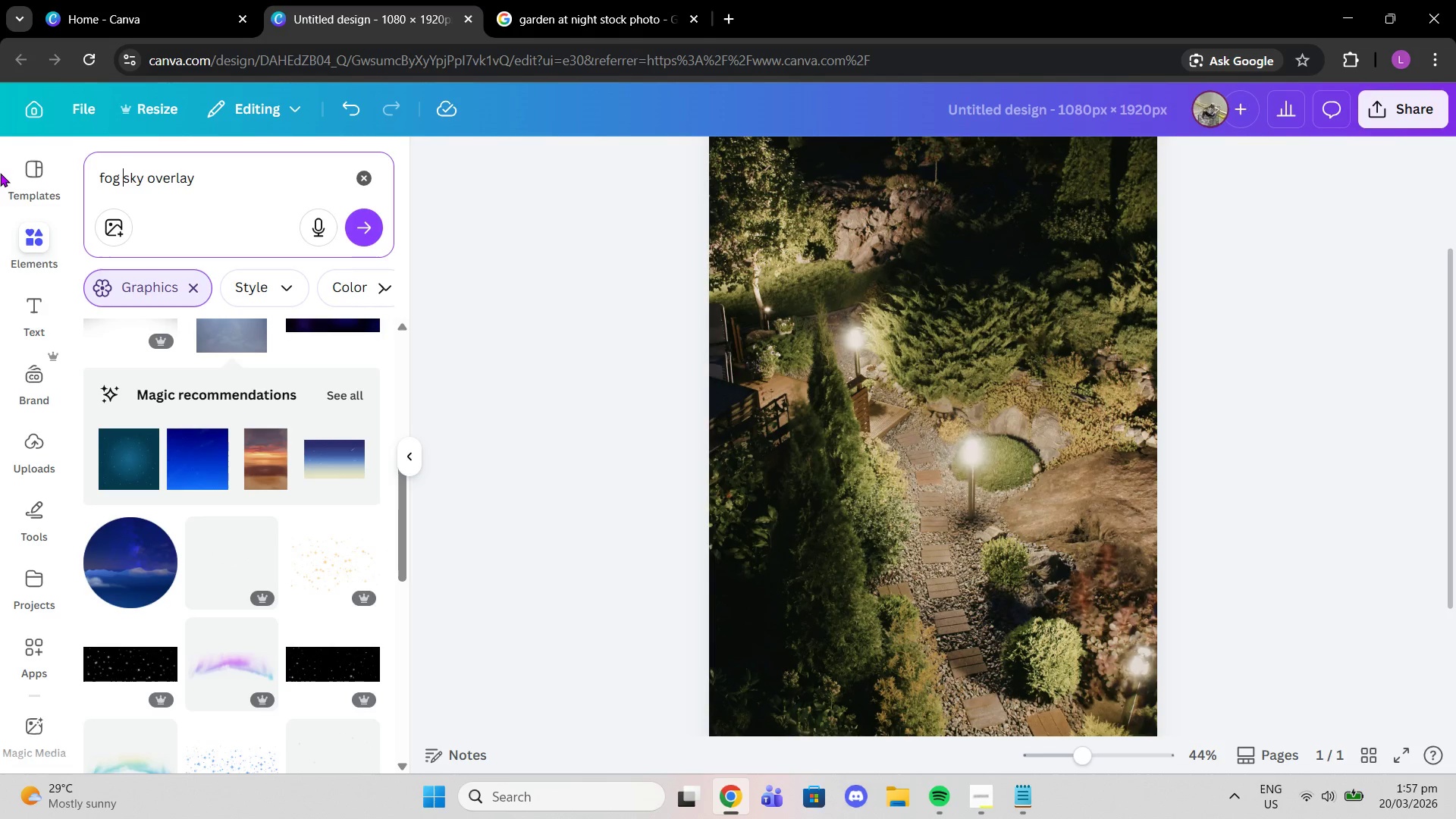 
key(ArrowRight)
 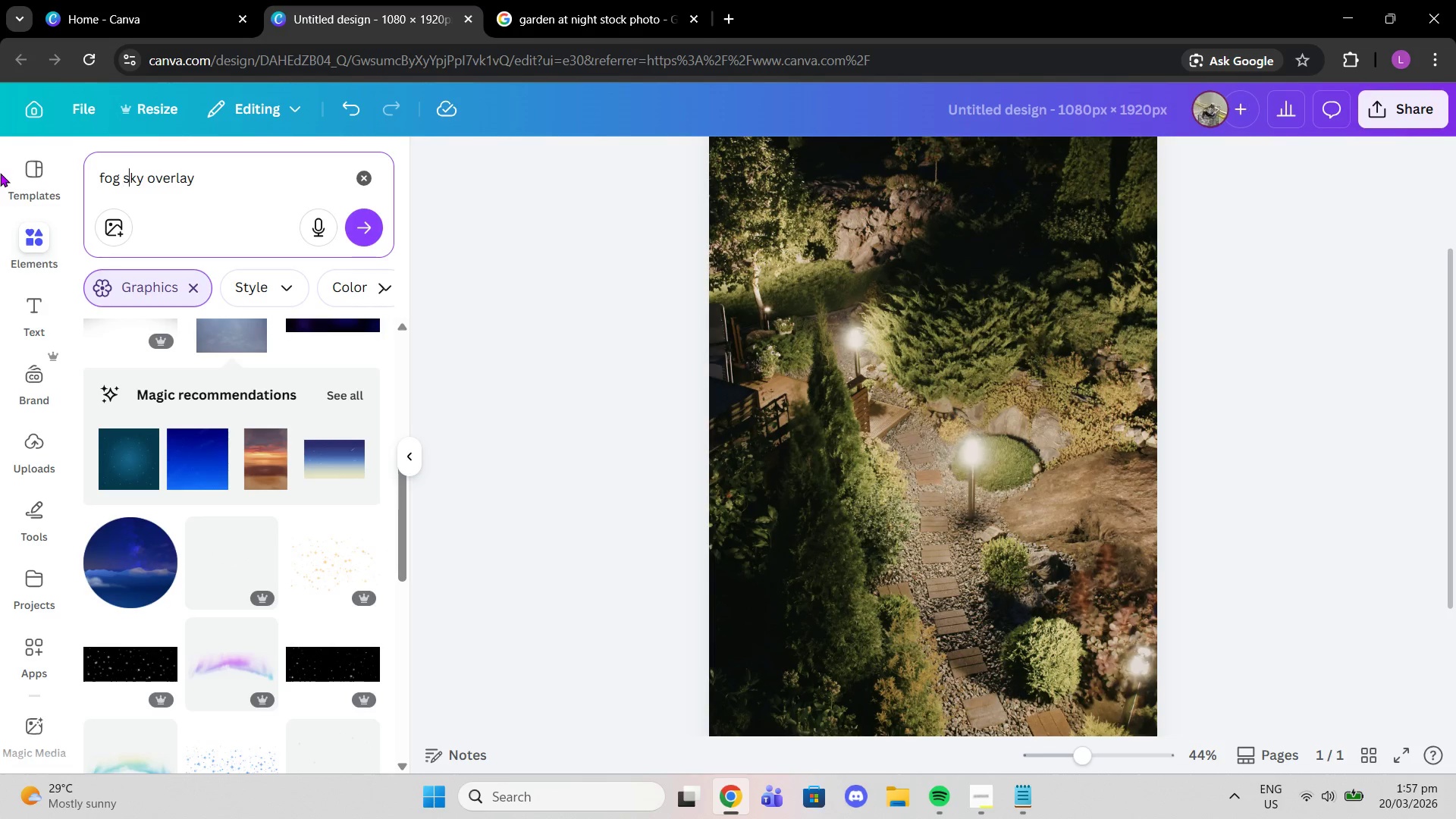 
key(ArrowRight)
 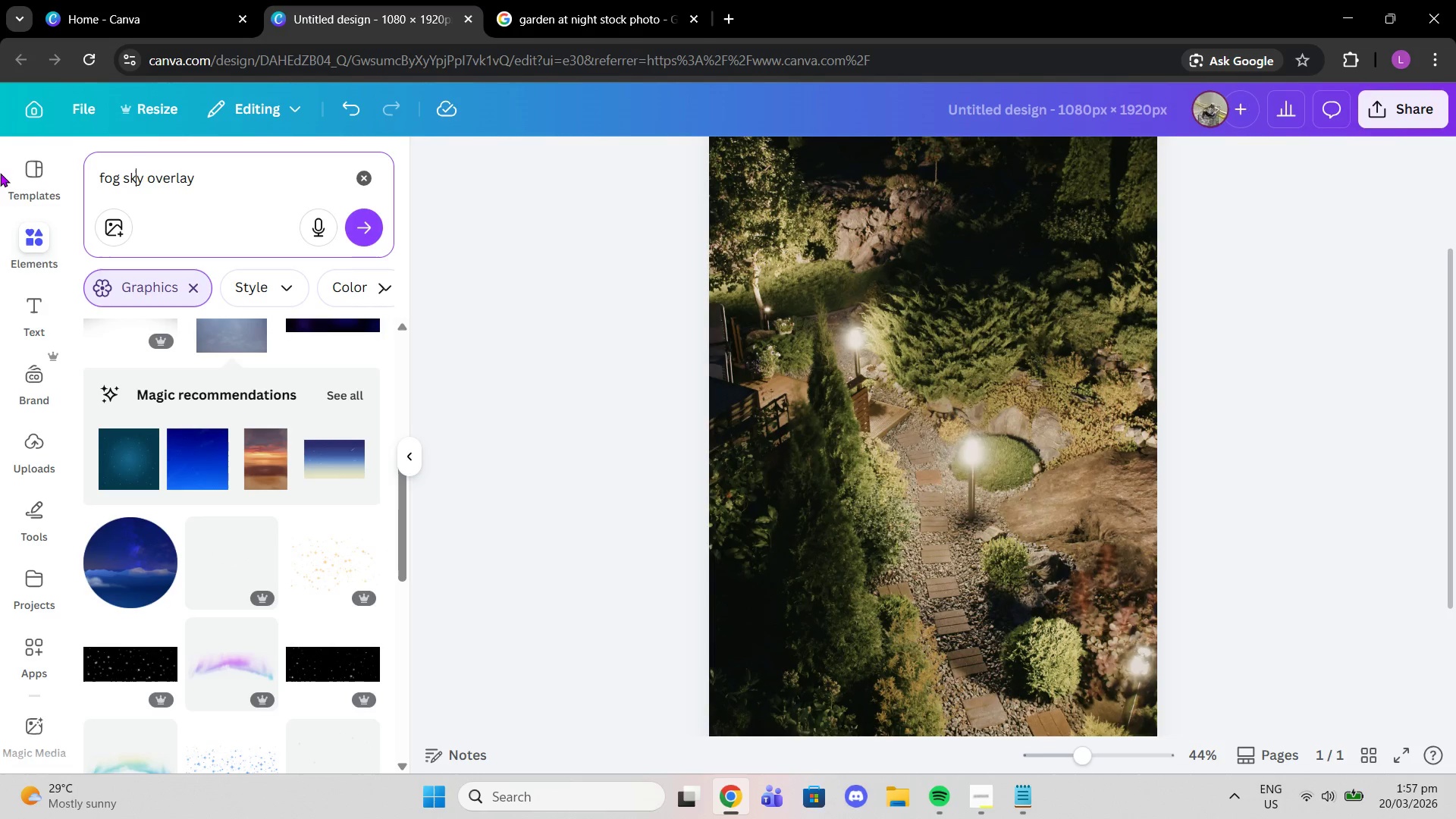 
key(ArrowRight)
 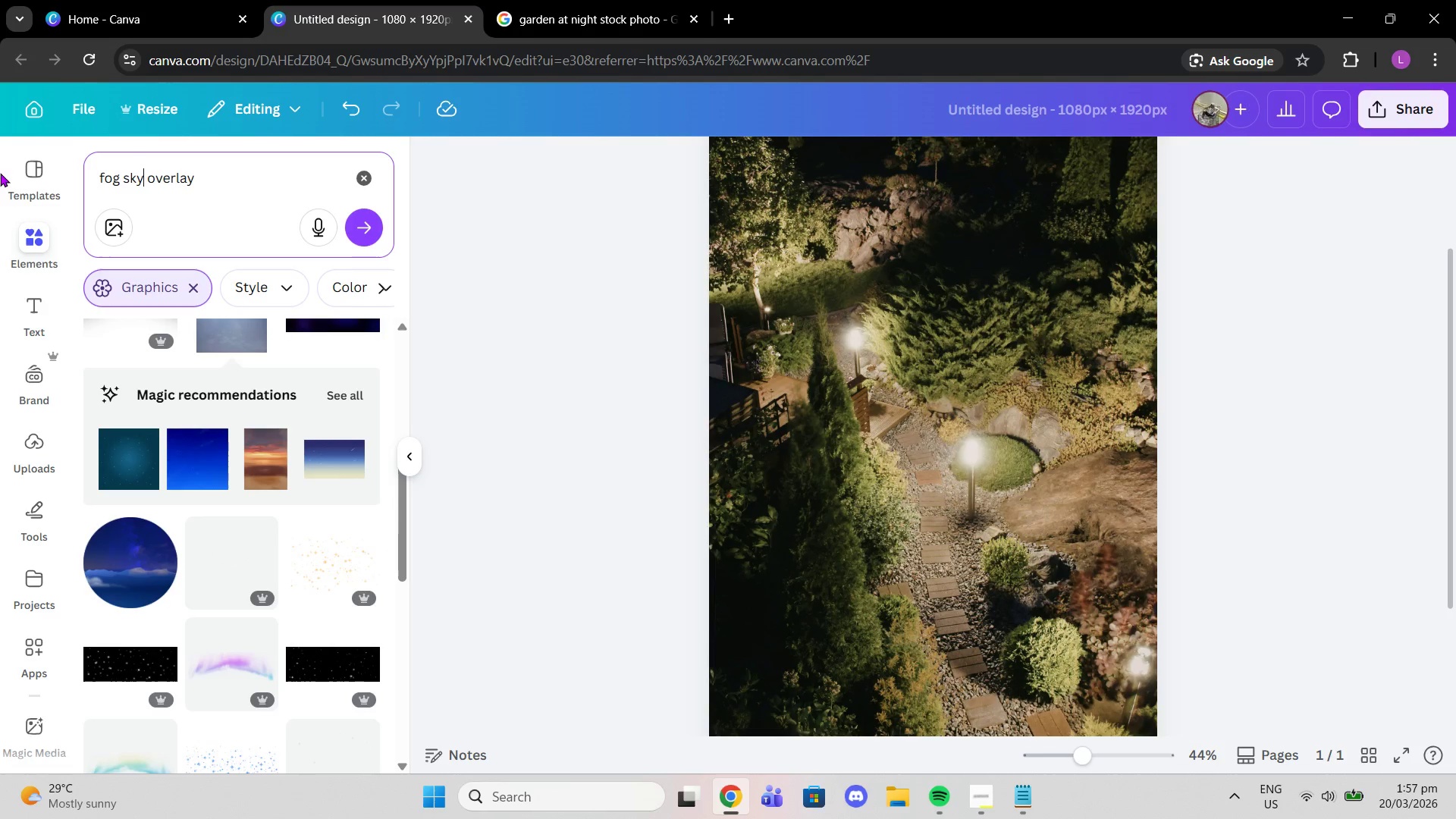 
key(ArrowRight)
 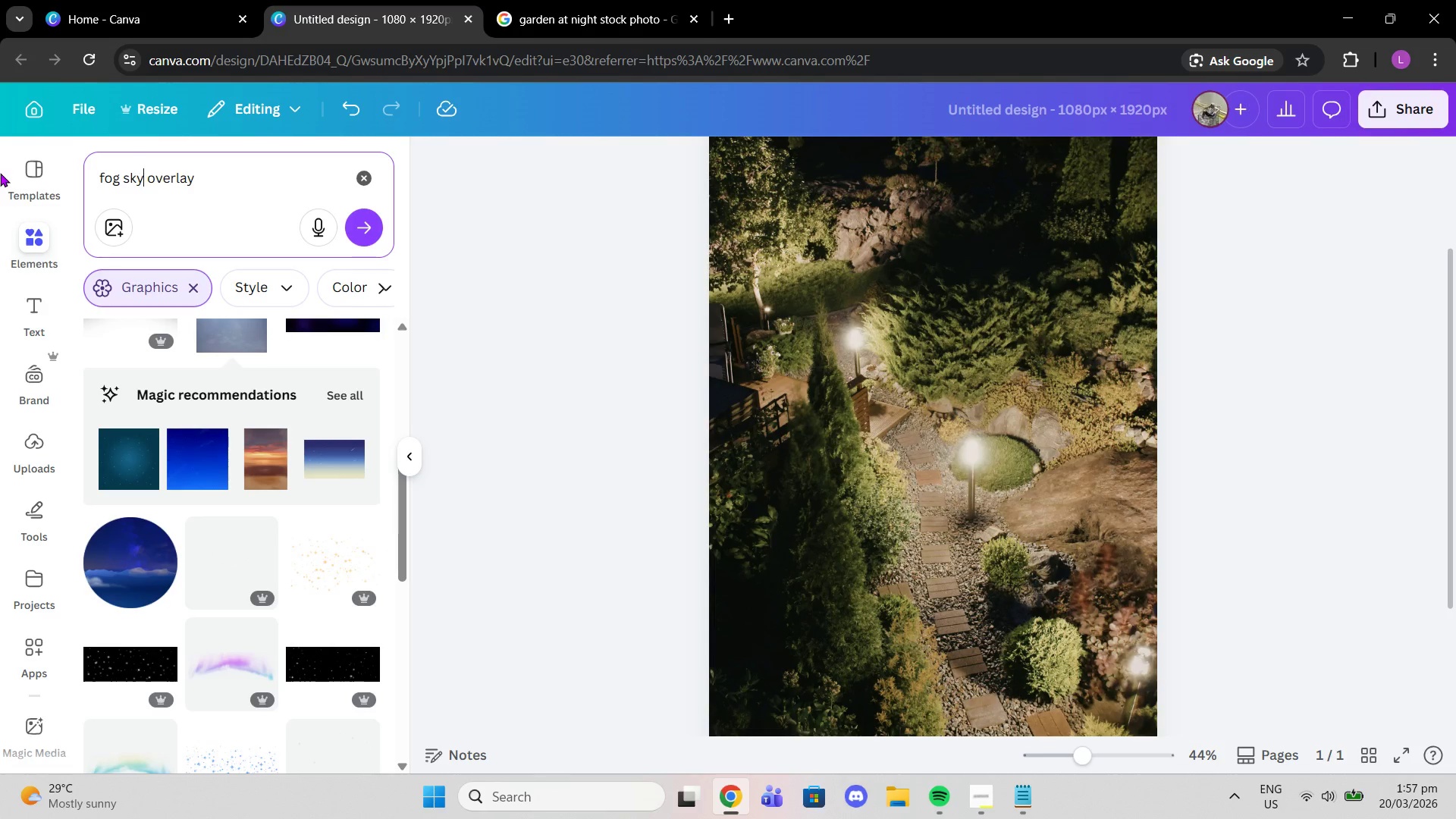 
key(Backspace)
 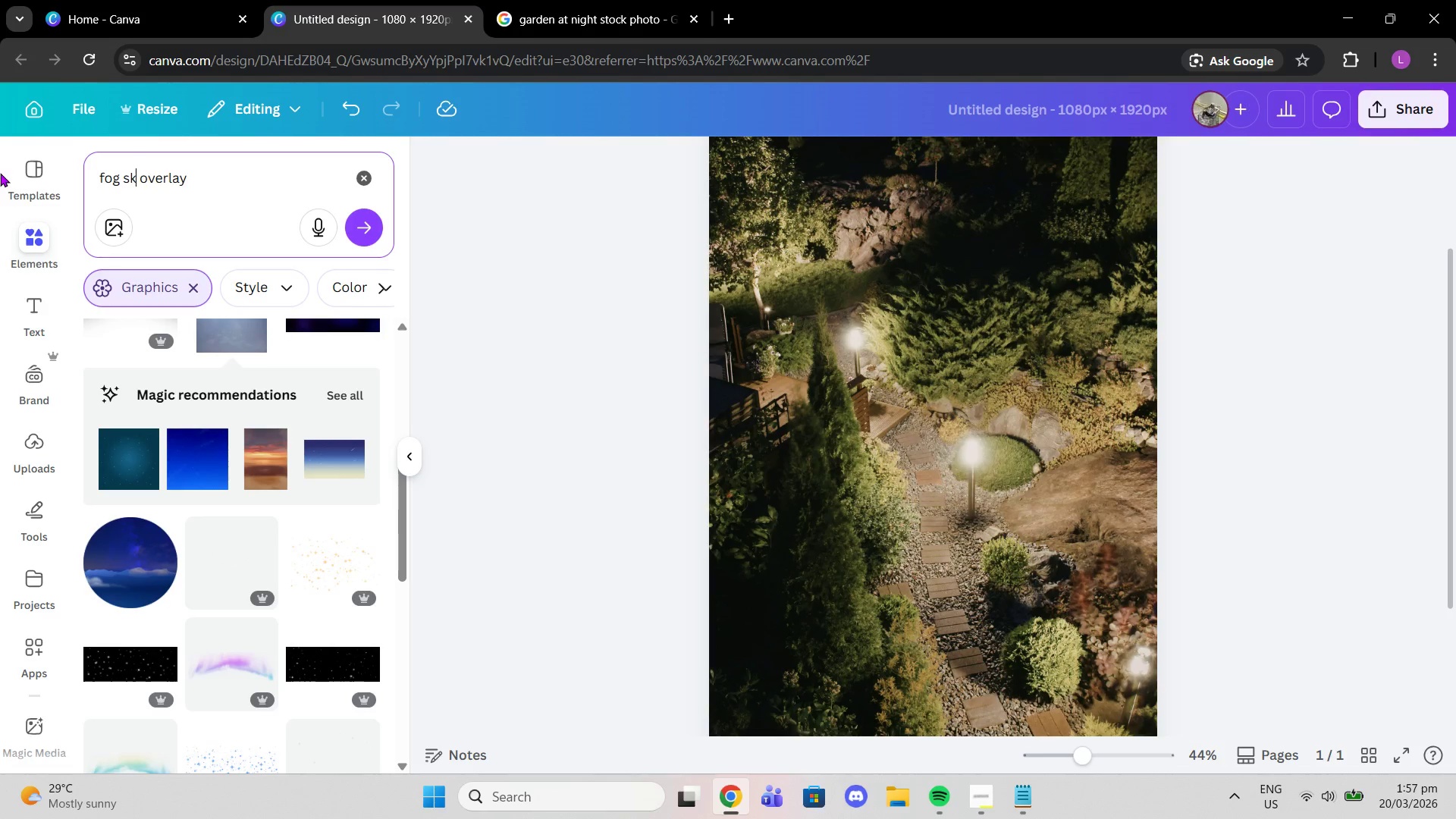 
key(Backspace)
 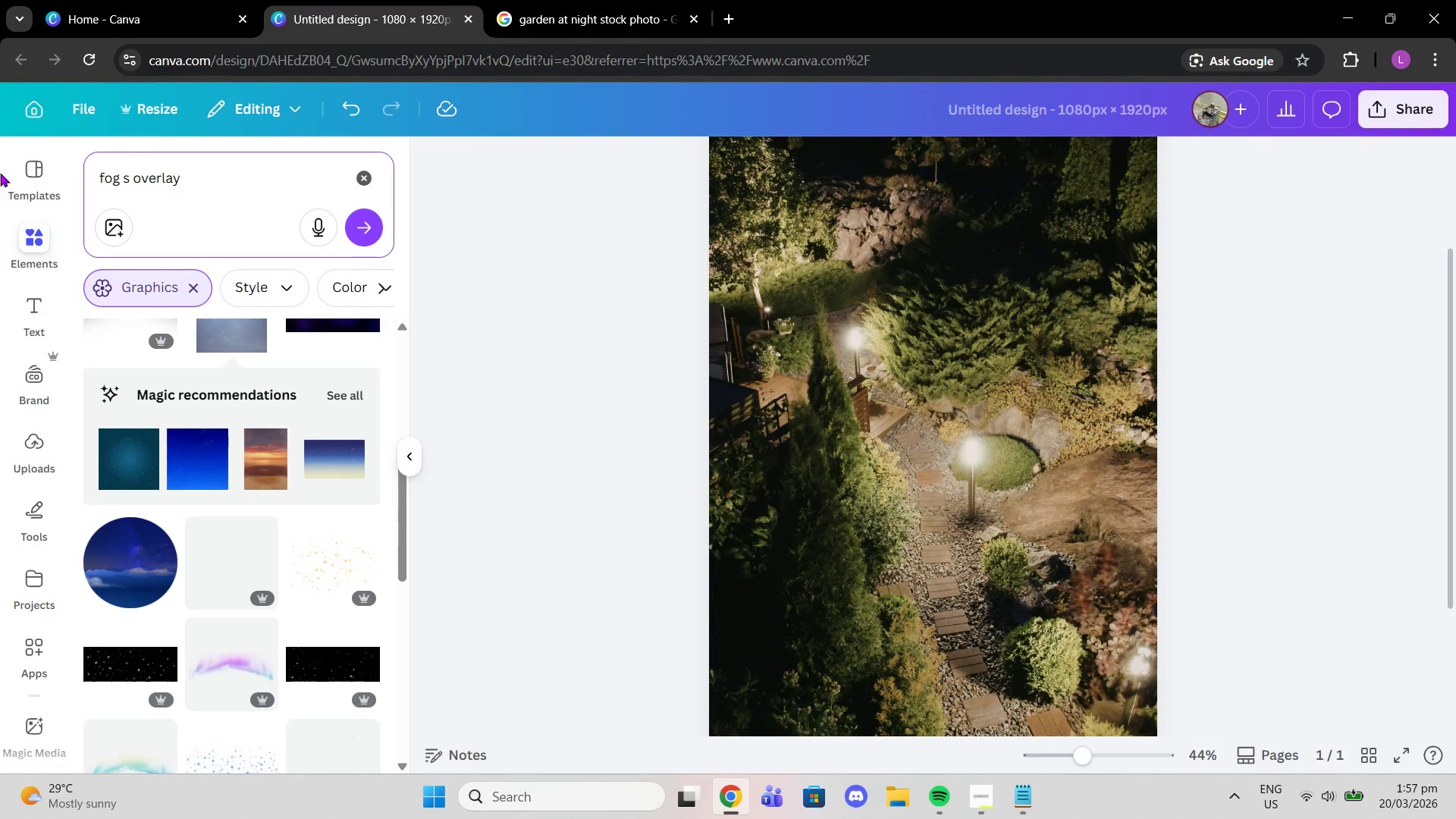 
key(Backspace)
 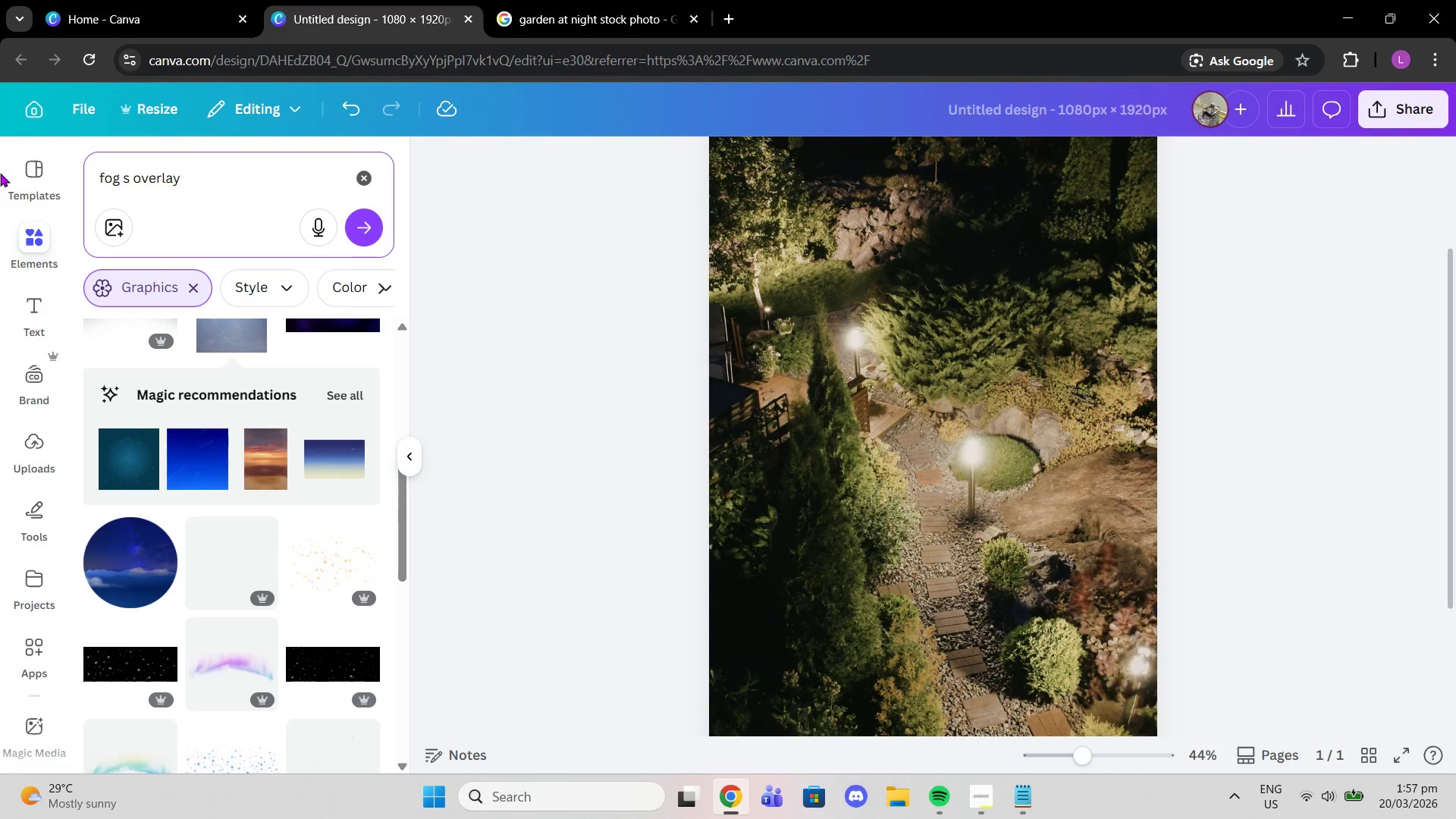 
key(Backspace)
 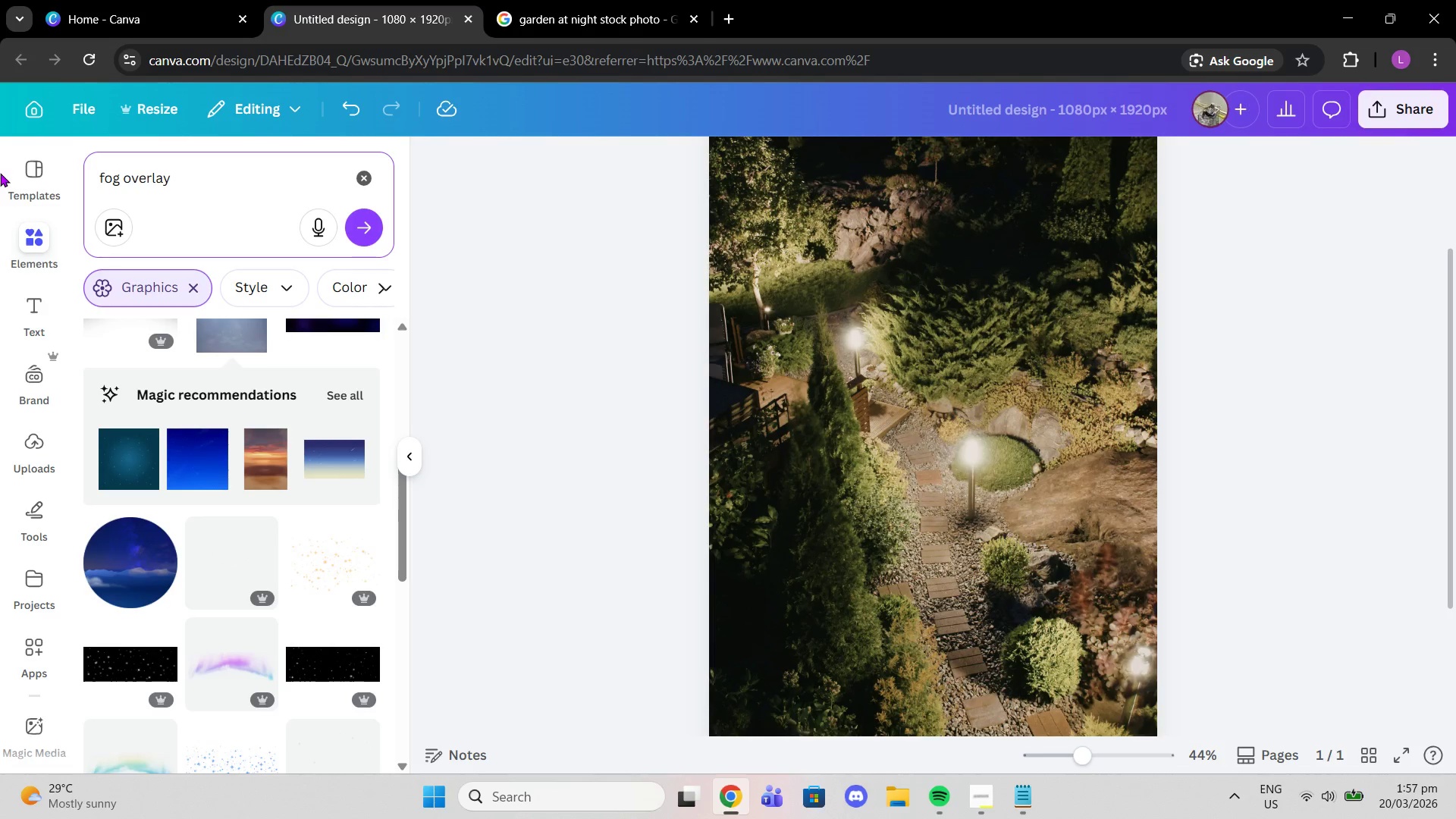 
key(Enter)
 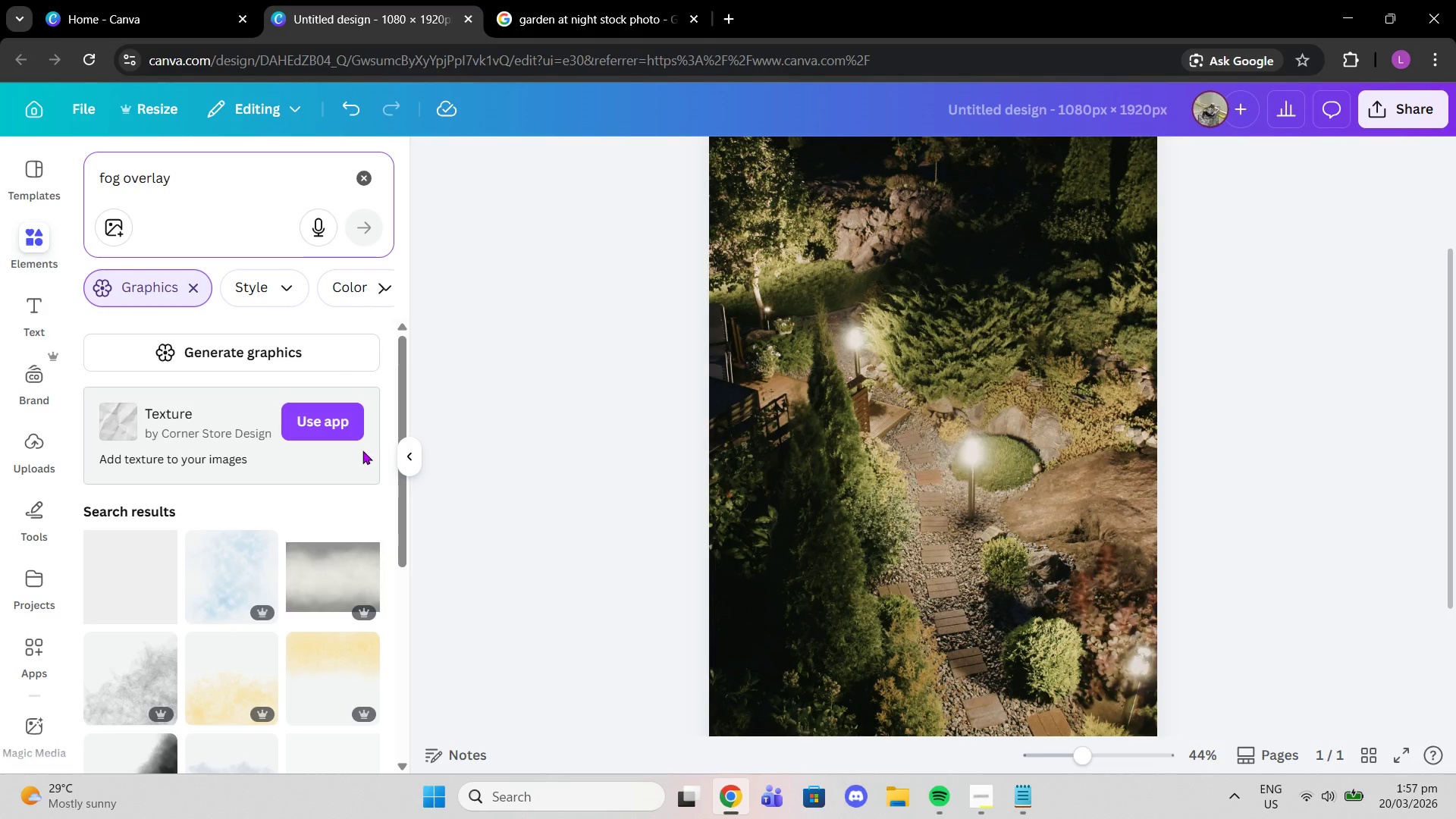 
scroll: coordinate [332, 597], scroll_direction: down, amount: 3.0
 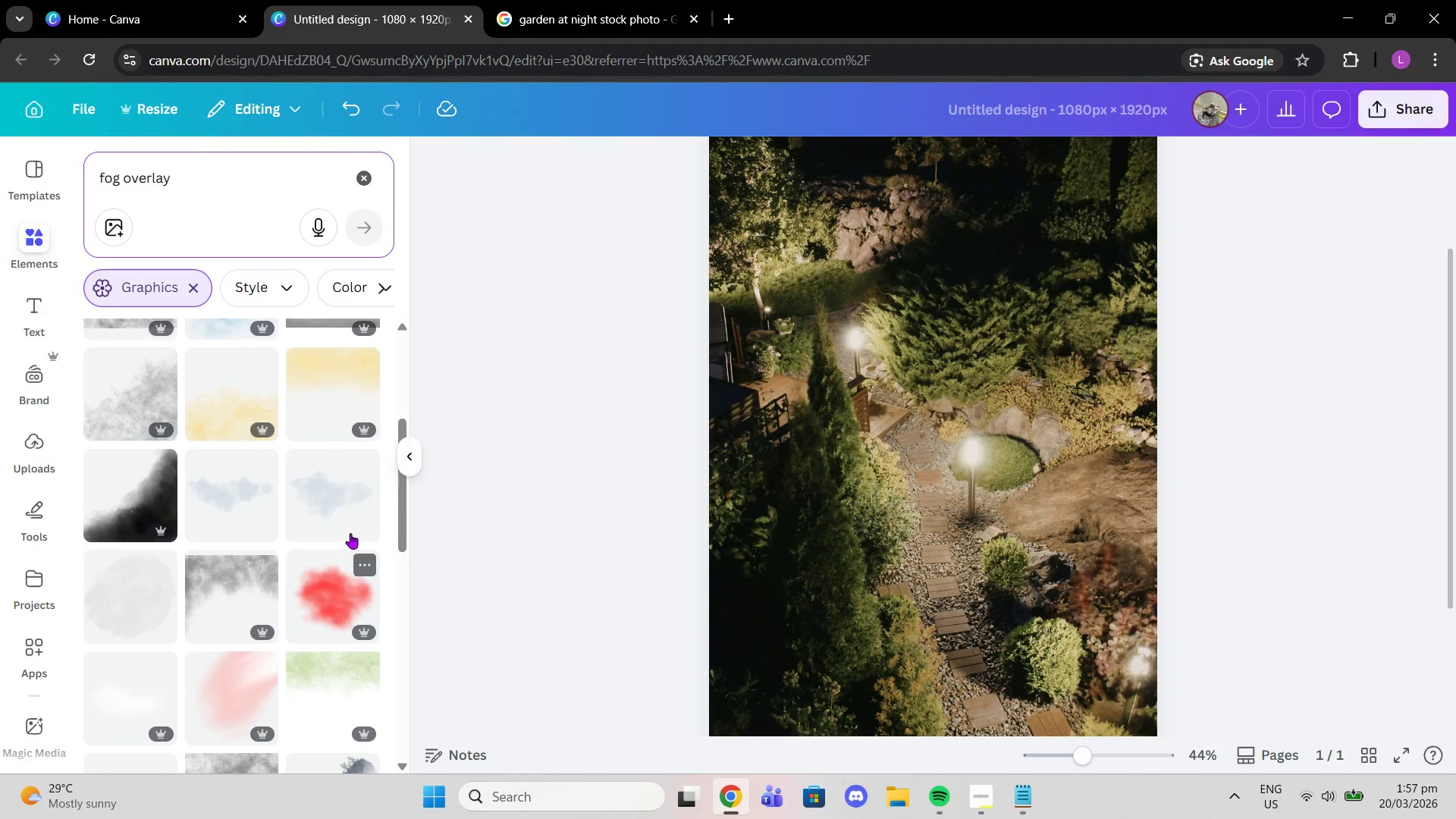 
scroll: coordinate [347, 523], scroll_direction: up, amount: 2.0
 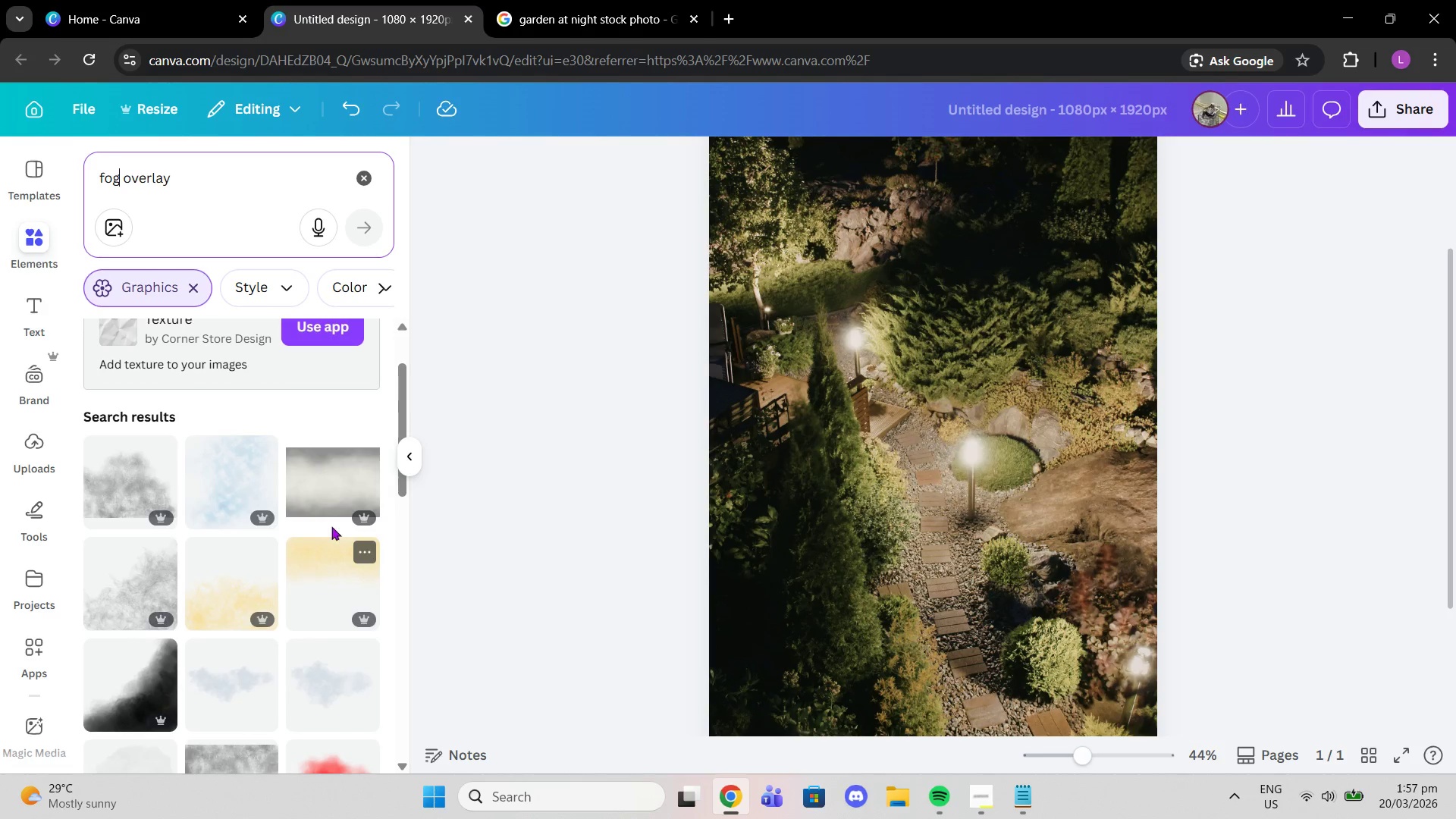 
scroll: coordinate [326, 509], scroll_direction: down, amount: 4.0
 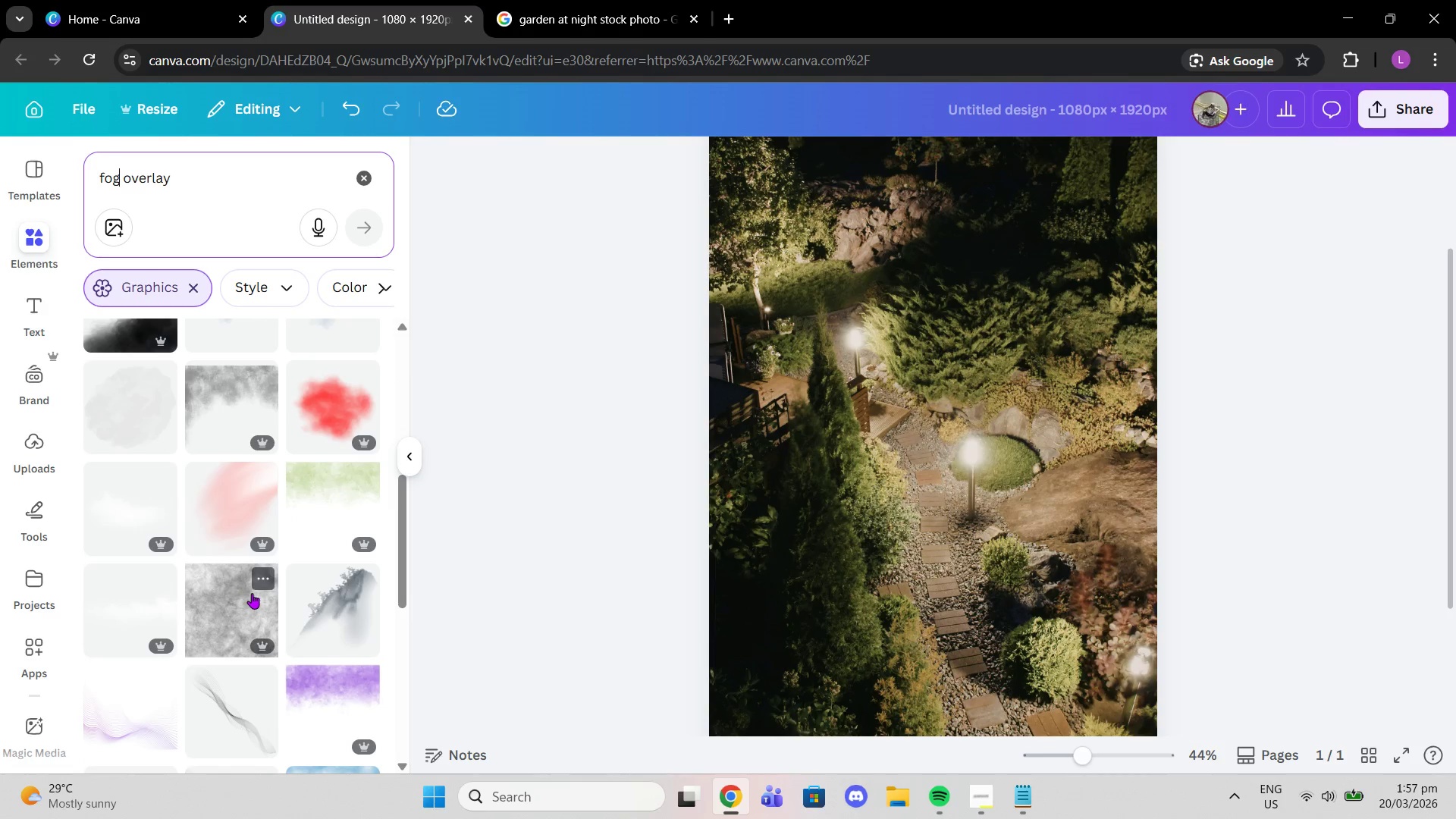 
left_click([254, 598])
 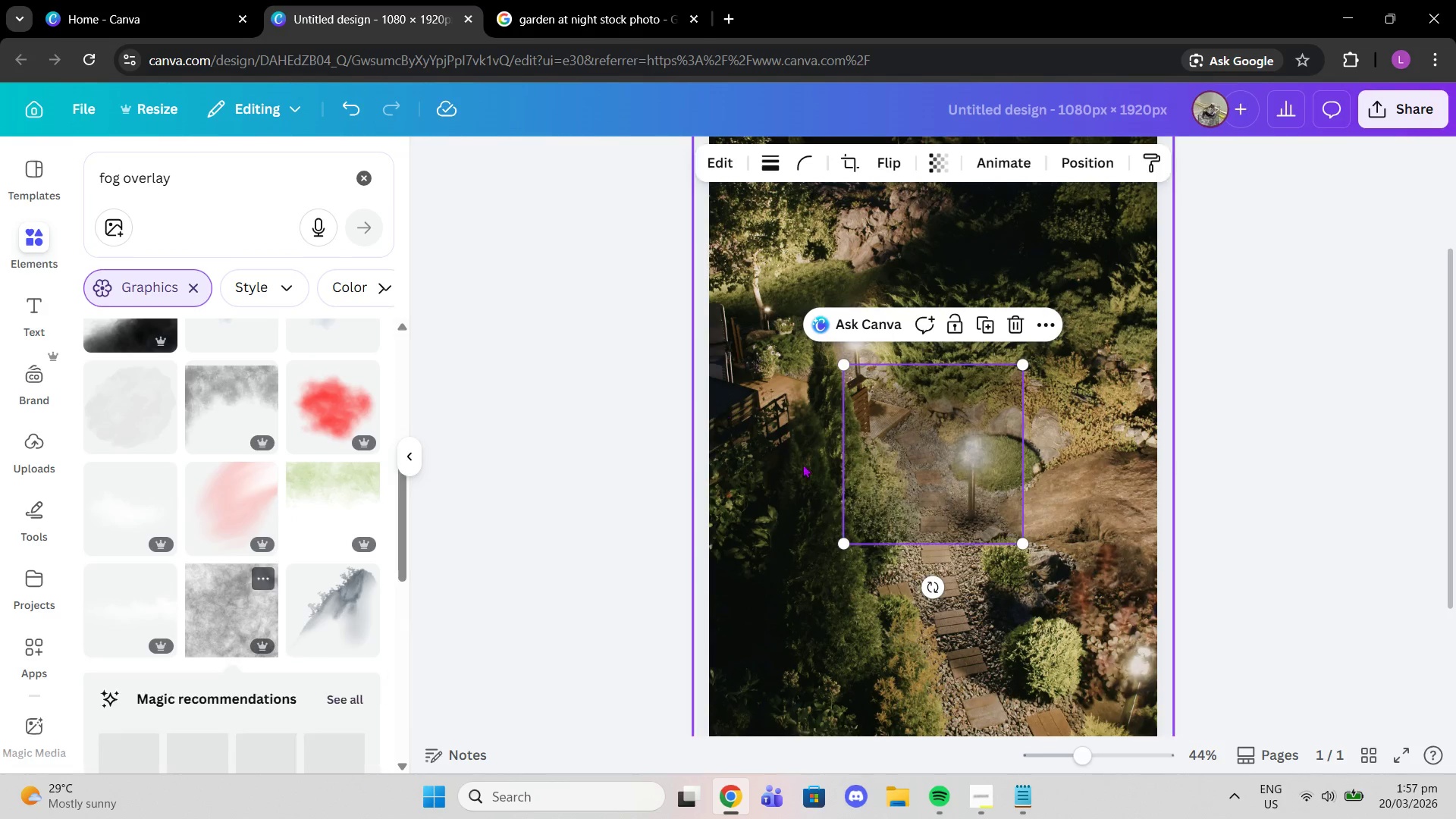 
left_click_drag(start_coordinate=[887, 464], to_coordinate=[746, 240])
 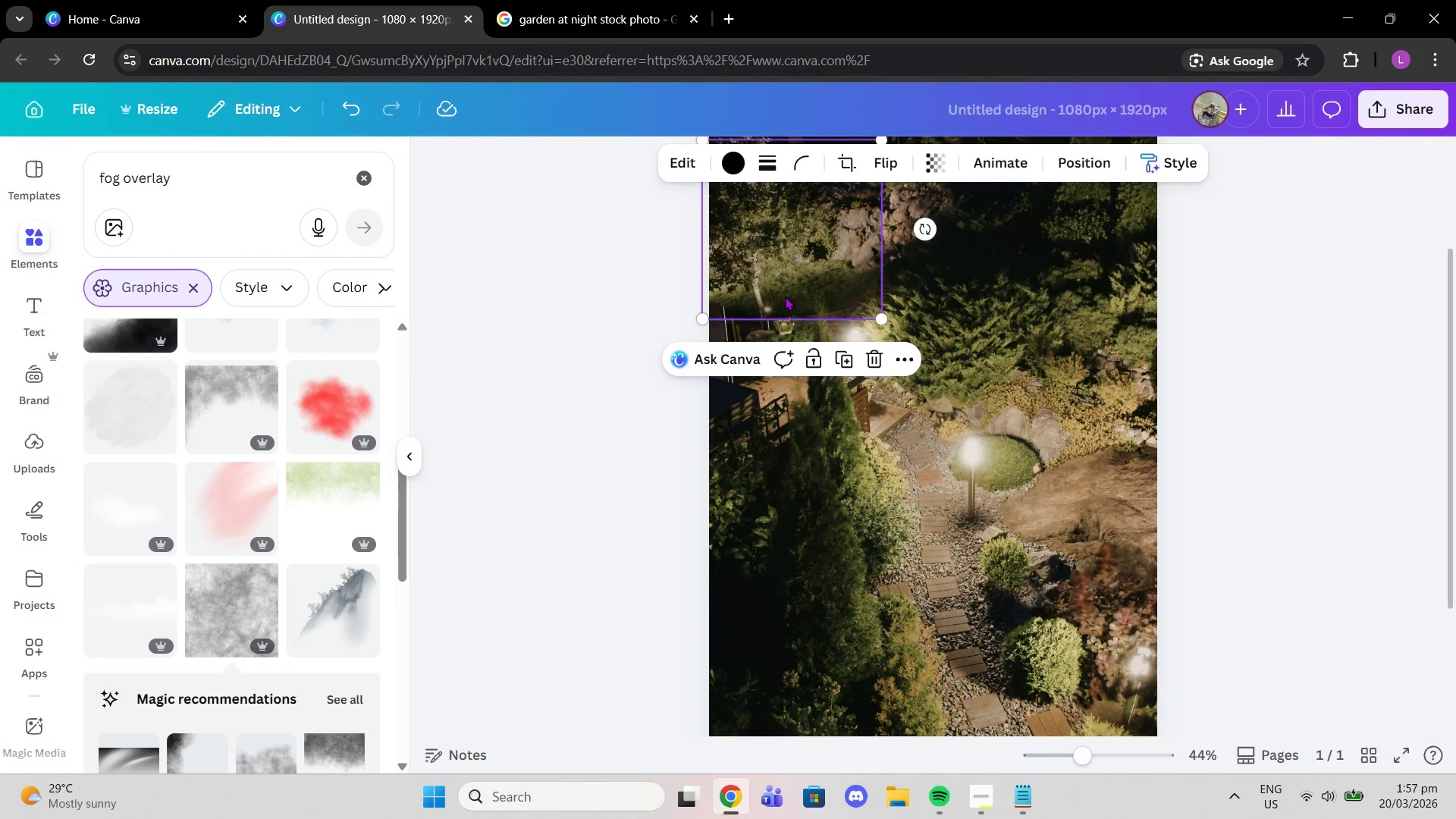 
scroll: coordinate [787, 296], scroll_direction: up, amount: 2.0
 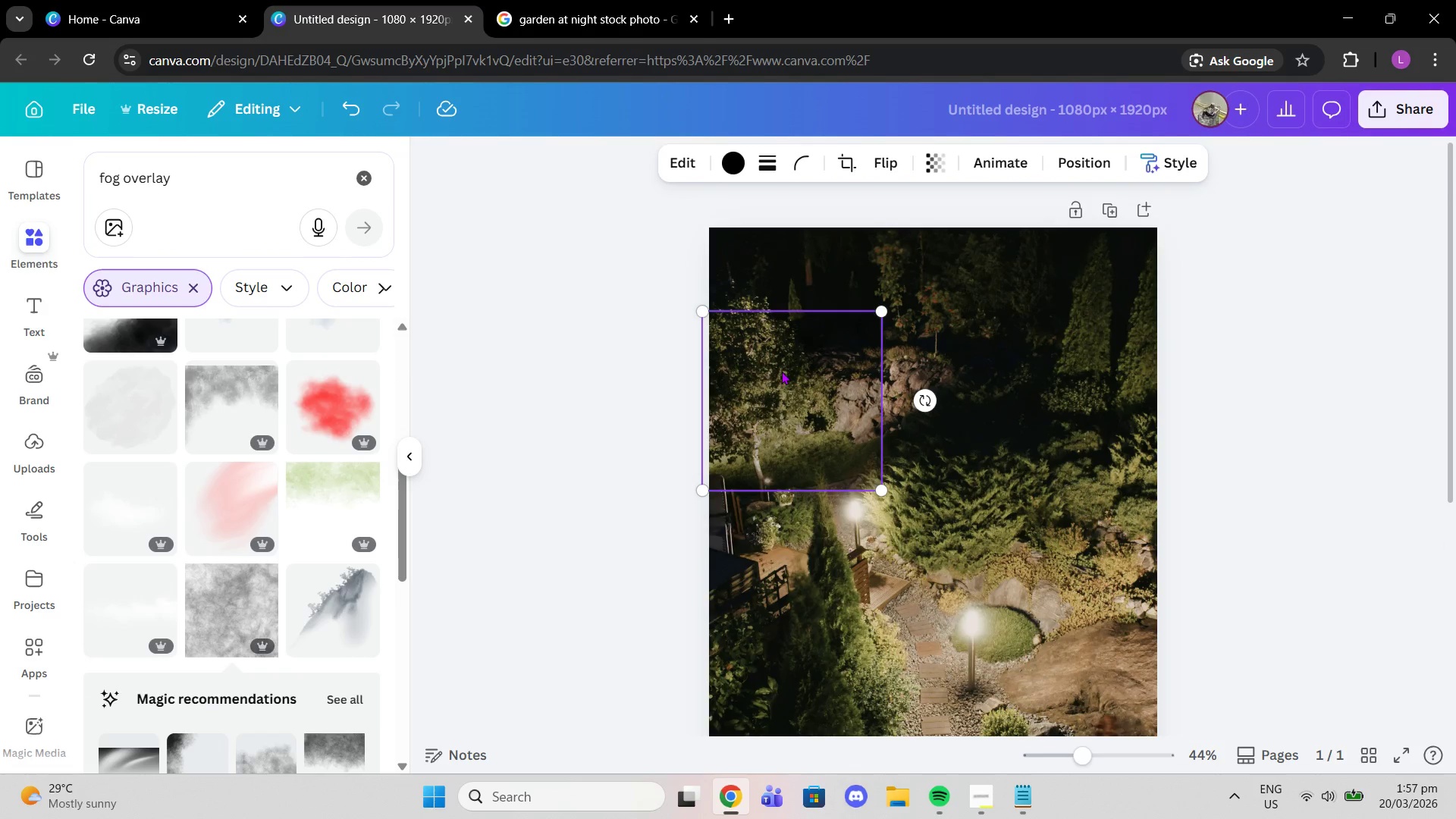 
left_click_drag(start_coordinate=[783, 384], to_coordinate=[789, 303])
 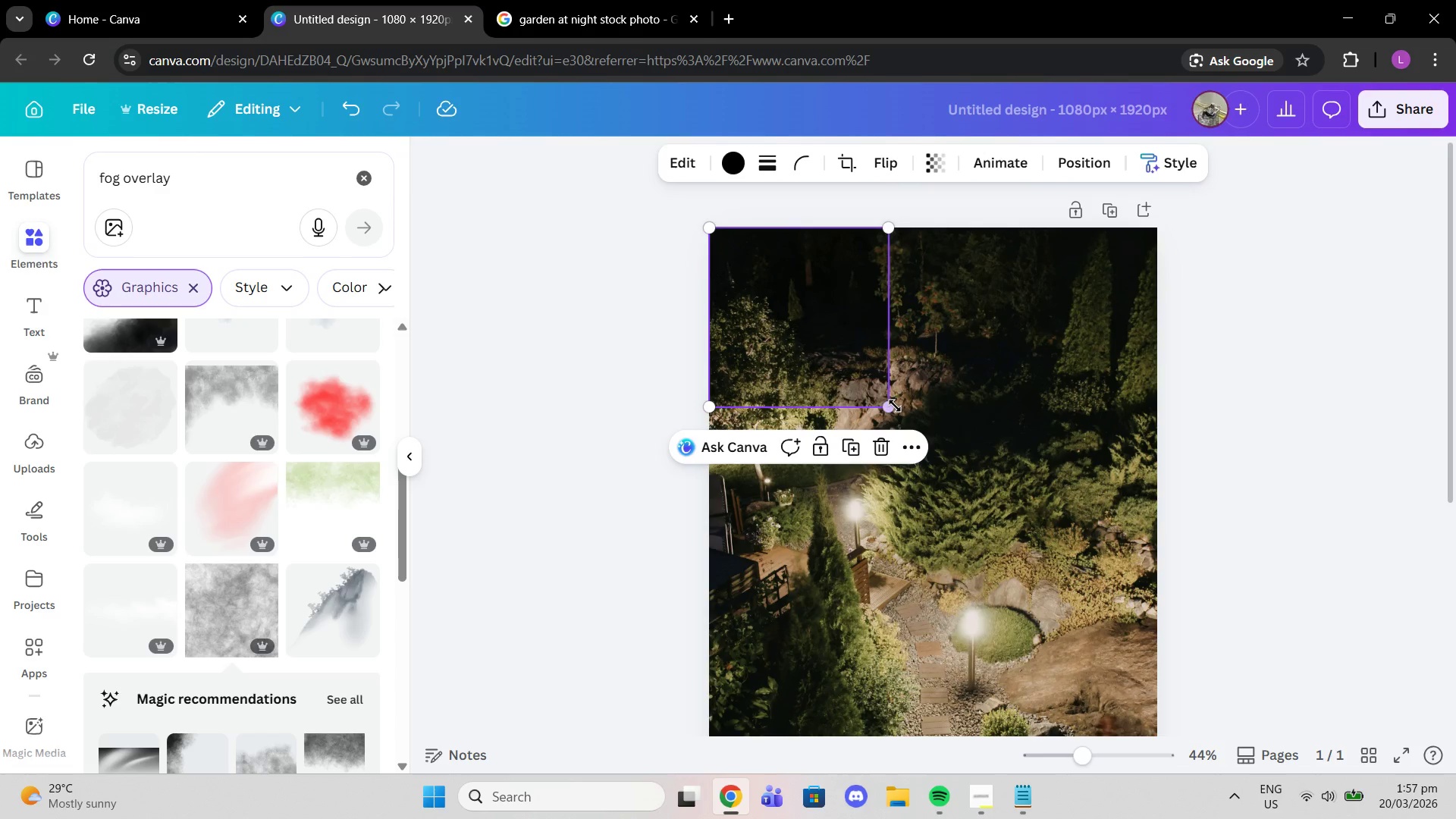 
left_click_drag(start_coordinate=[895, 406], to_coordinate=[1360, 760])
 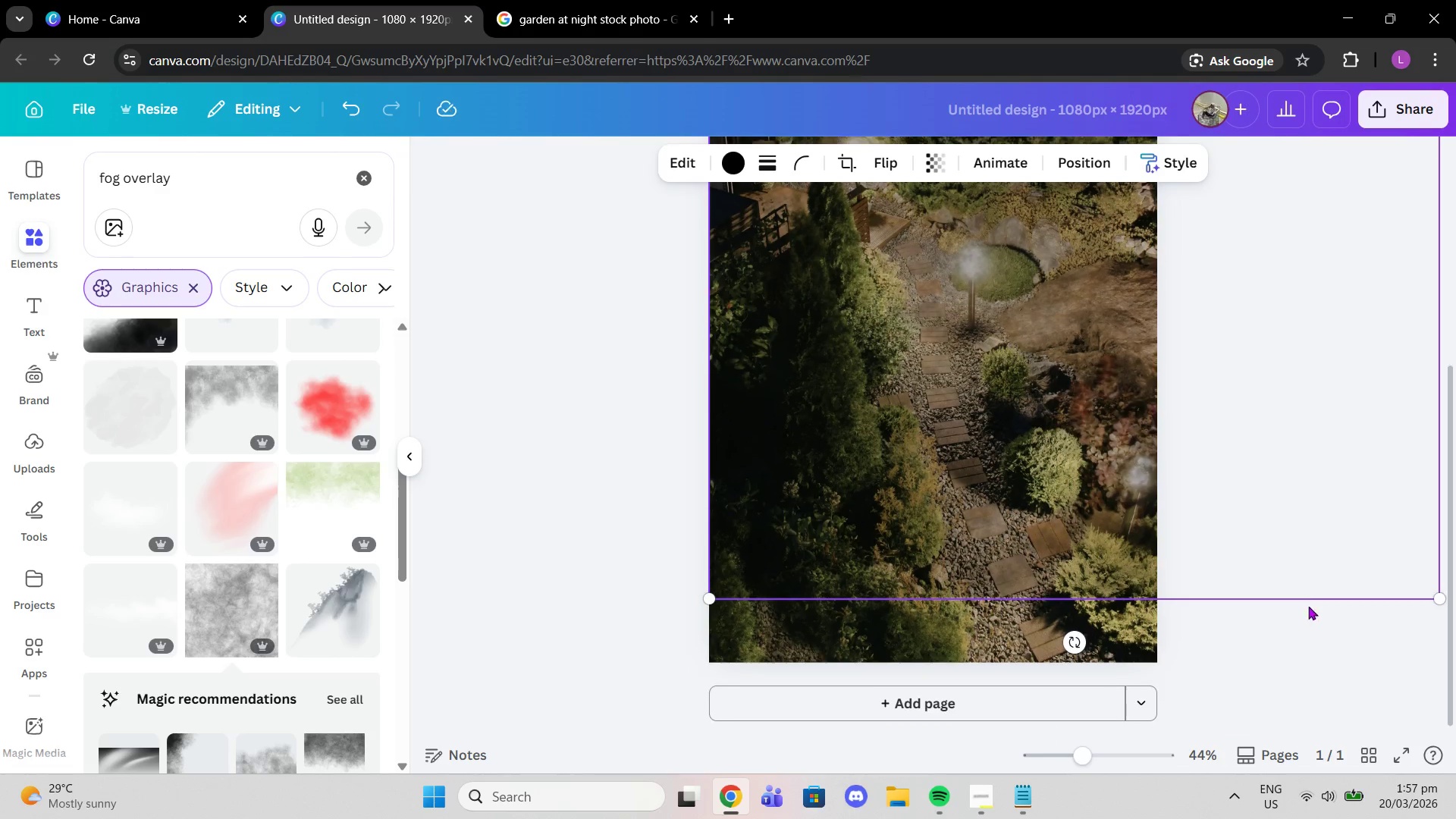 
scroll: coordinate [1328, 667], scroll_direction: down, amount: 5.0
 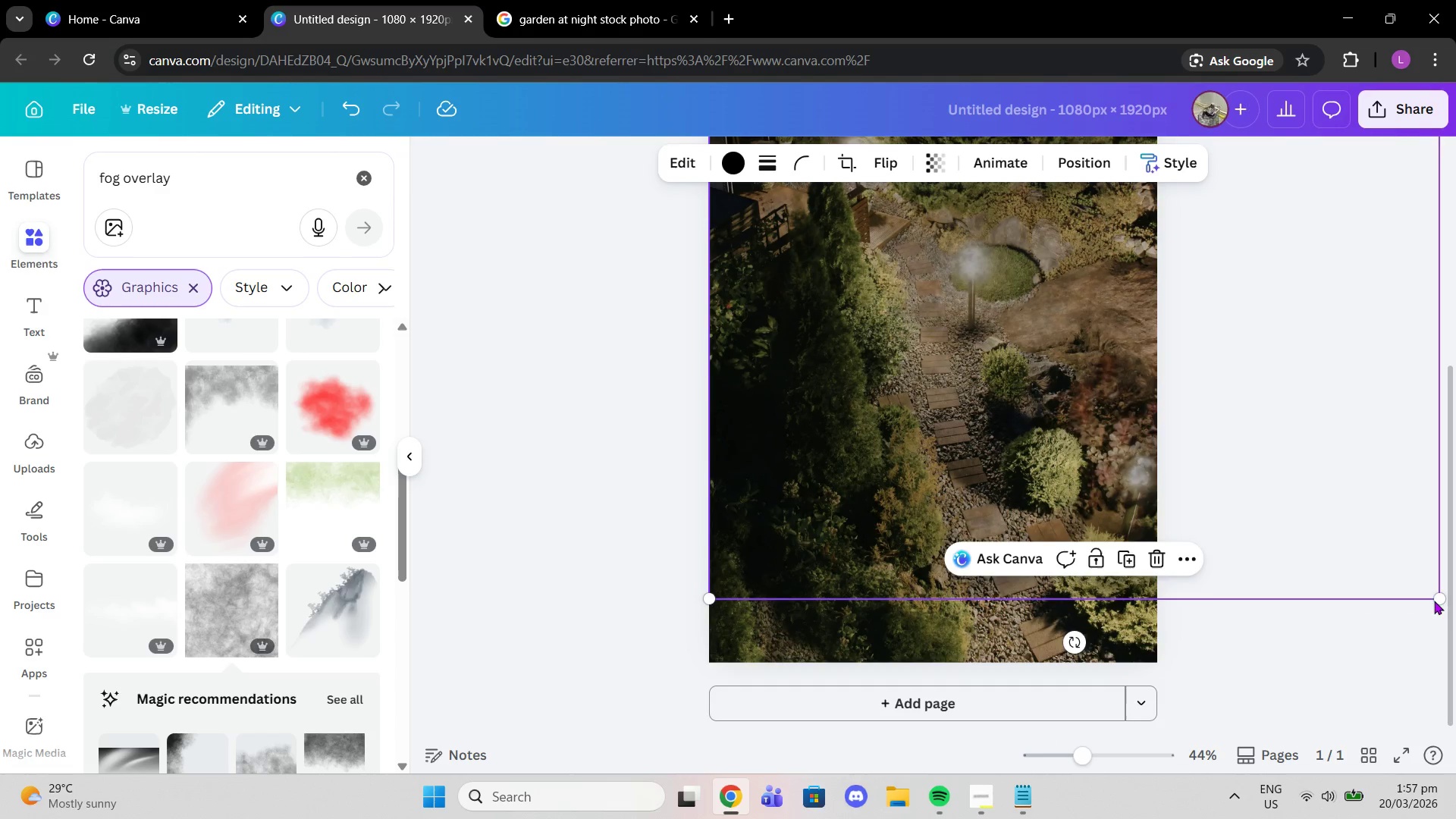 
left_click_drag(start_coordinate=[1434, 601], to_coordinate=[1455, 707])
 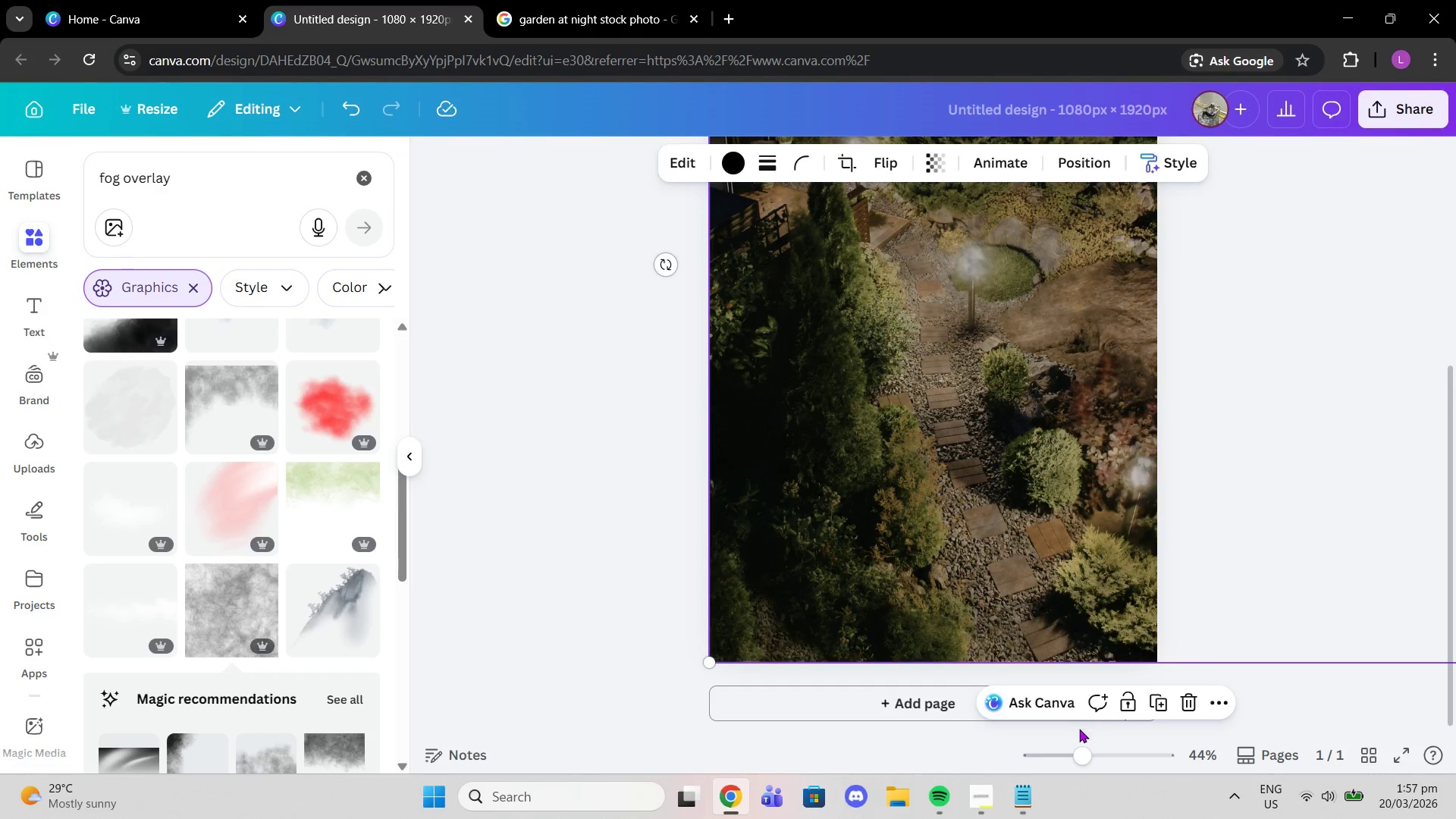 
left_click_drag(start_coordinate=[1081, 752], to_coordinate=[1069, 753])
 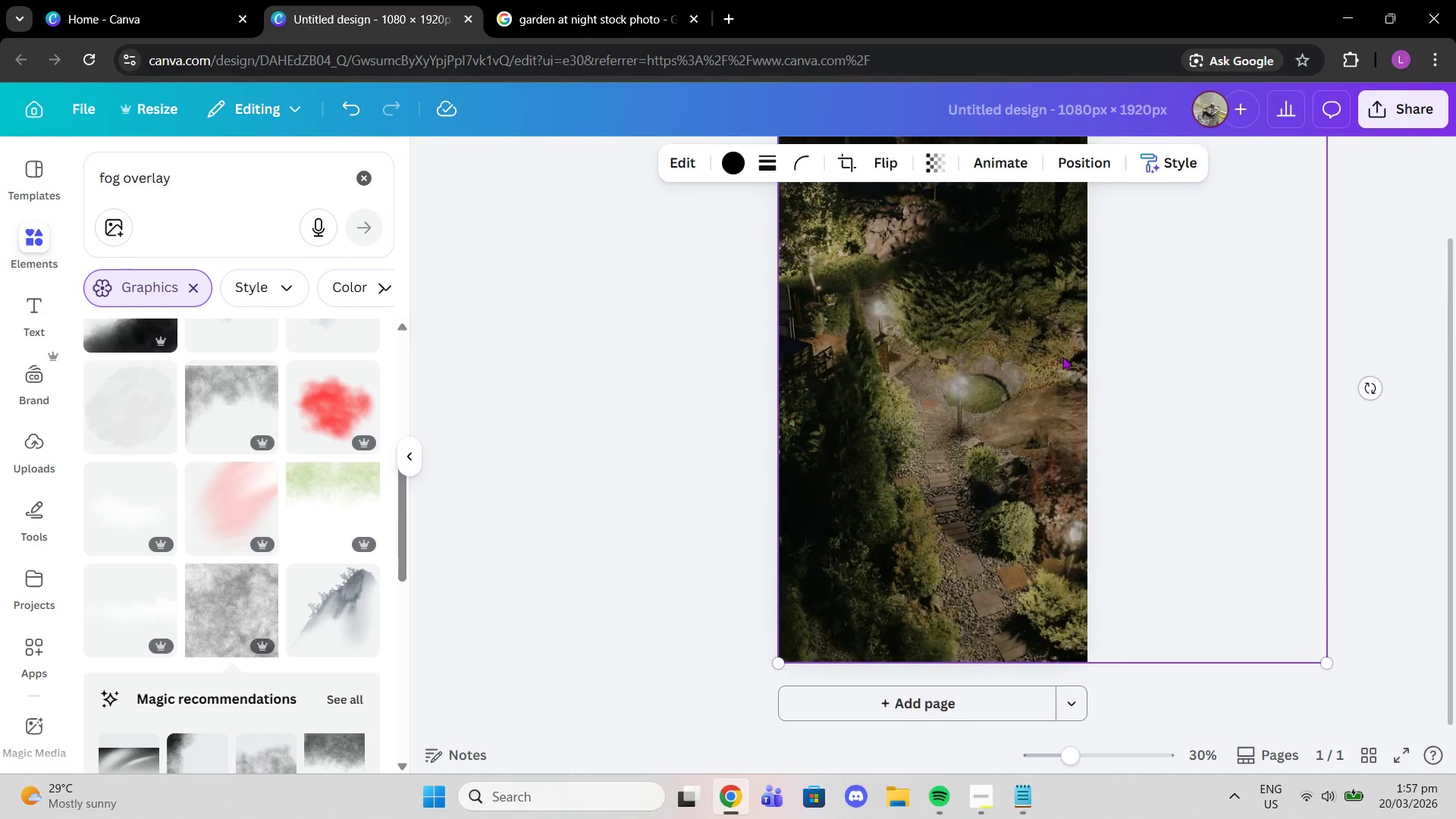 
left_click([1177, 433])
 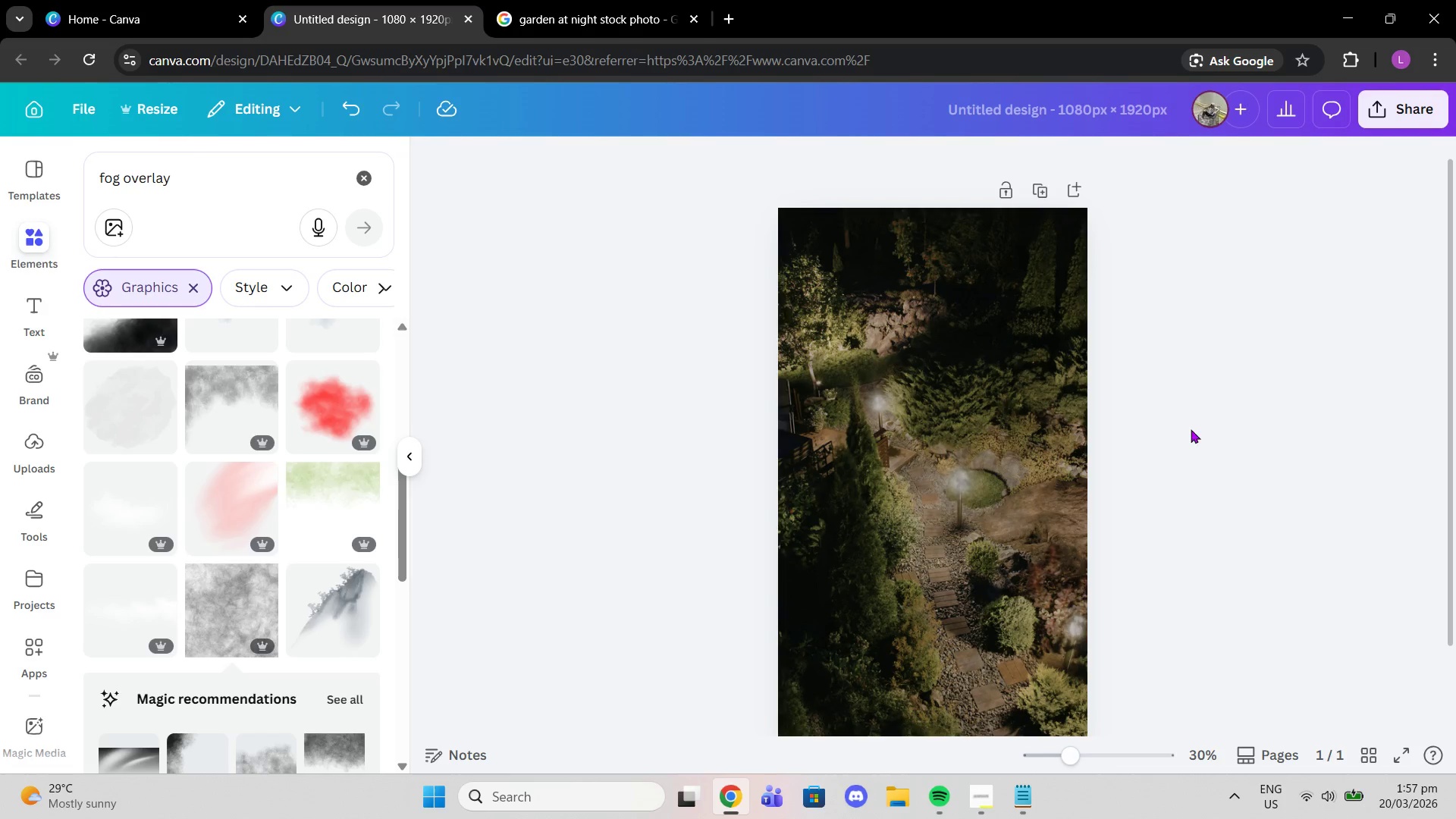 
scroll: coordinate [1023, 350], scroll_direction: up, amount: 1.0
 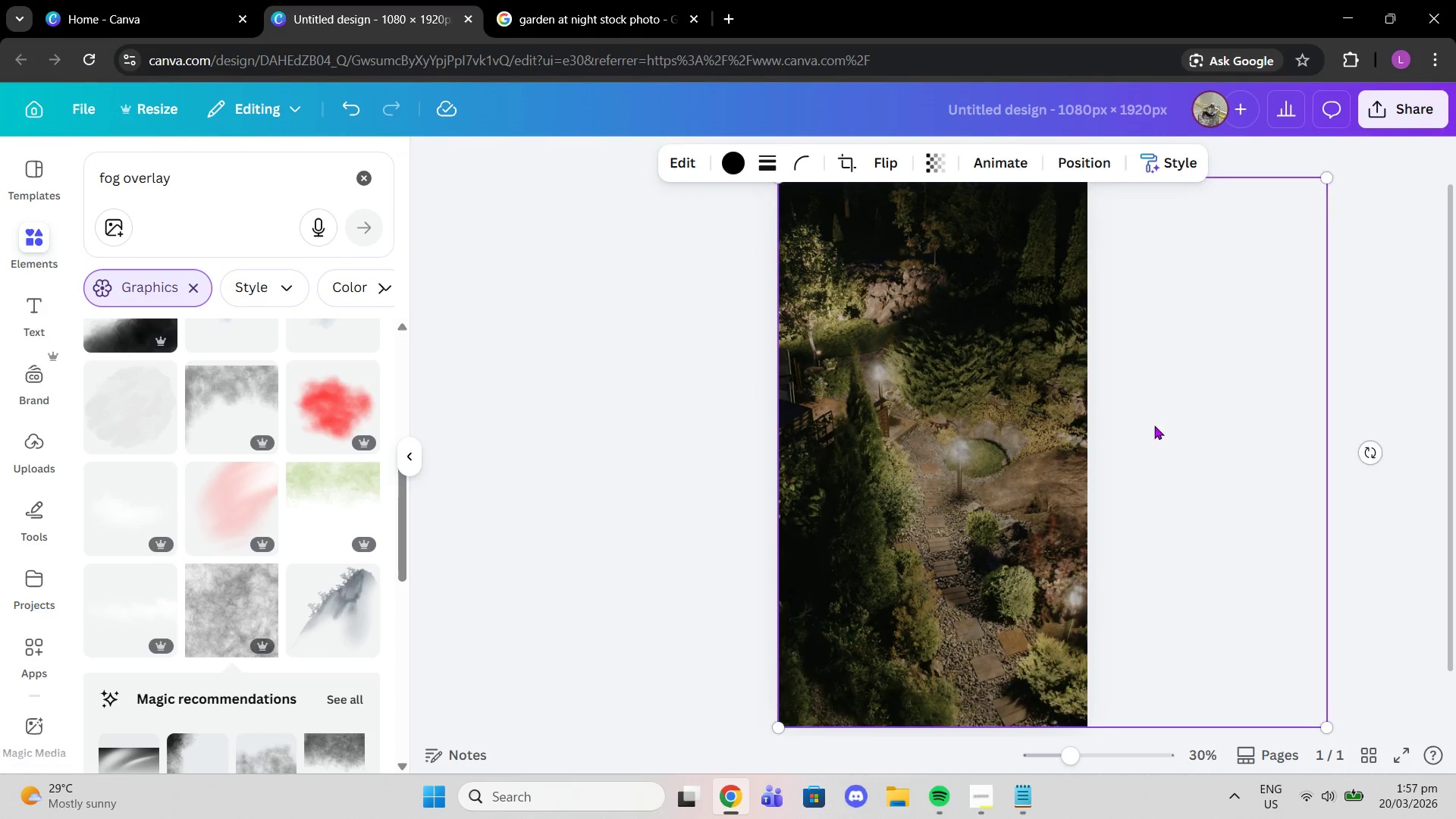 
double_click([969, 417])
 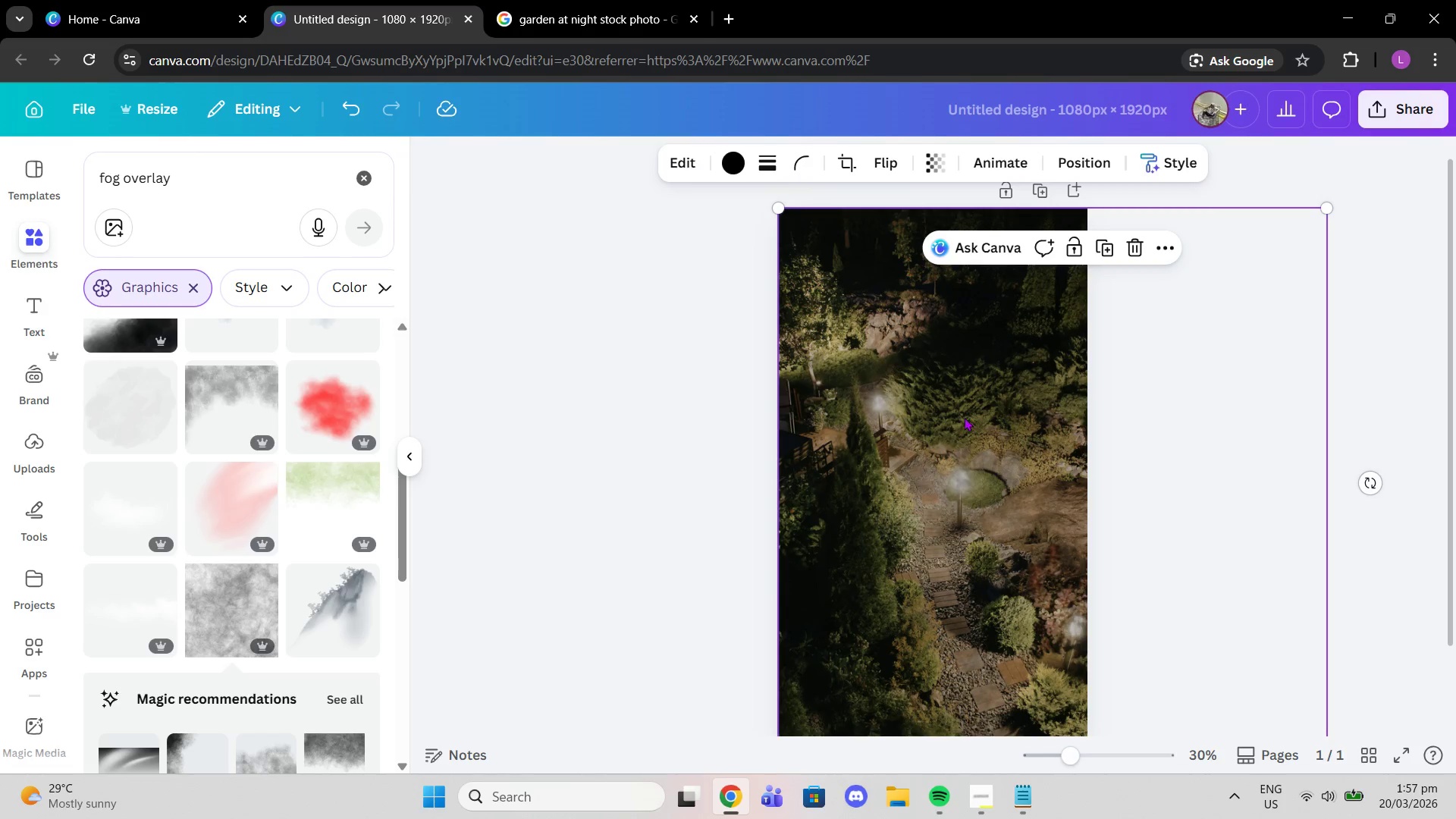 
left_click_drag(start_coordinate=[964, 417], to_coordinate=[868, 415])
 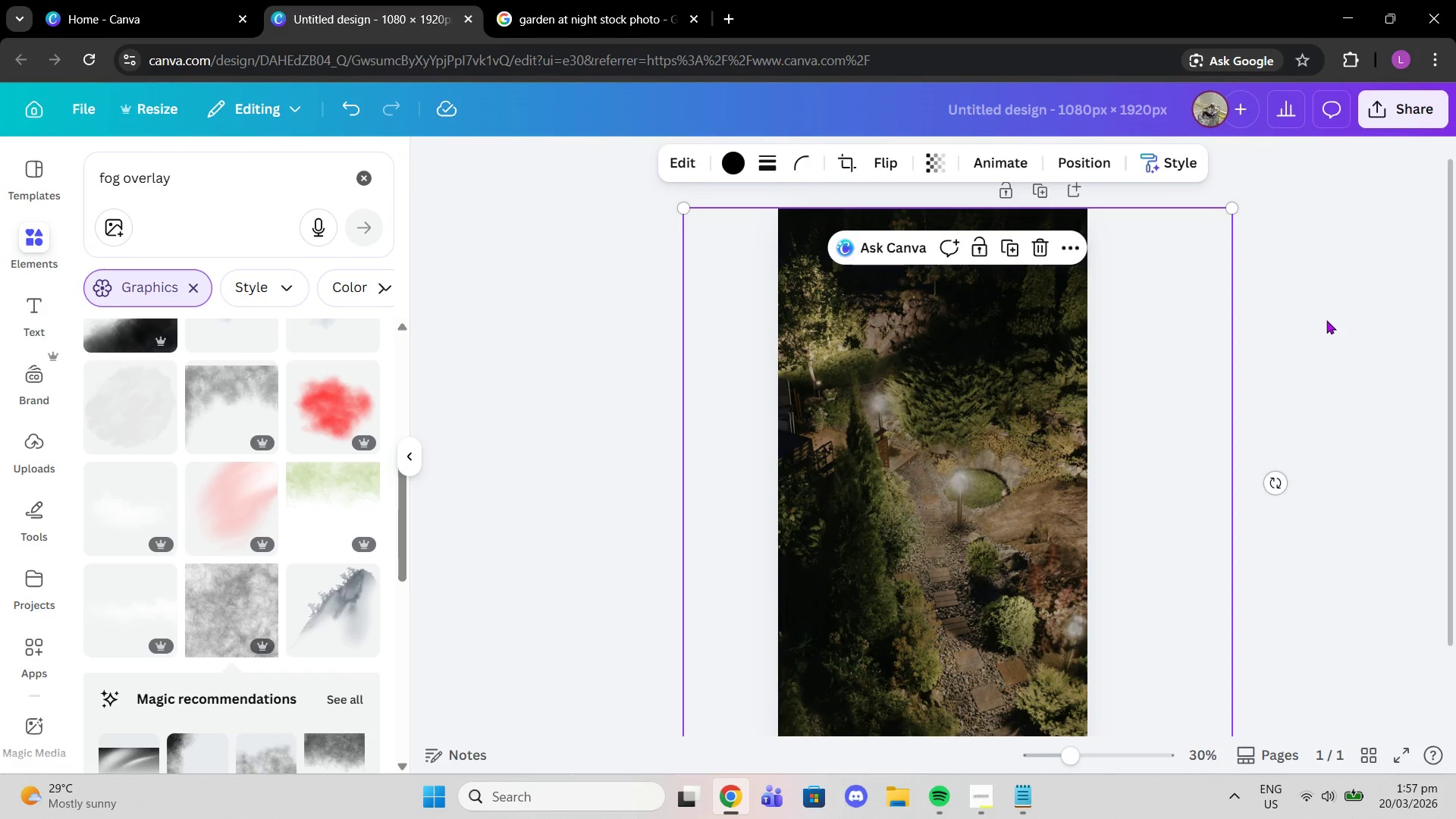 
left_click_drag(start_coordinate=[1330, 315], to_coordinate=[1326, 316])
 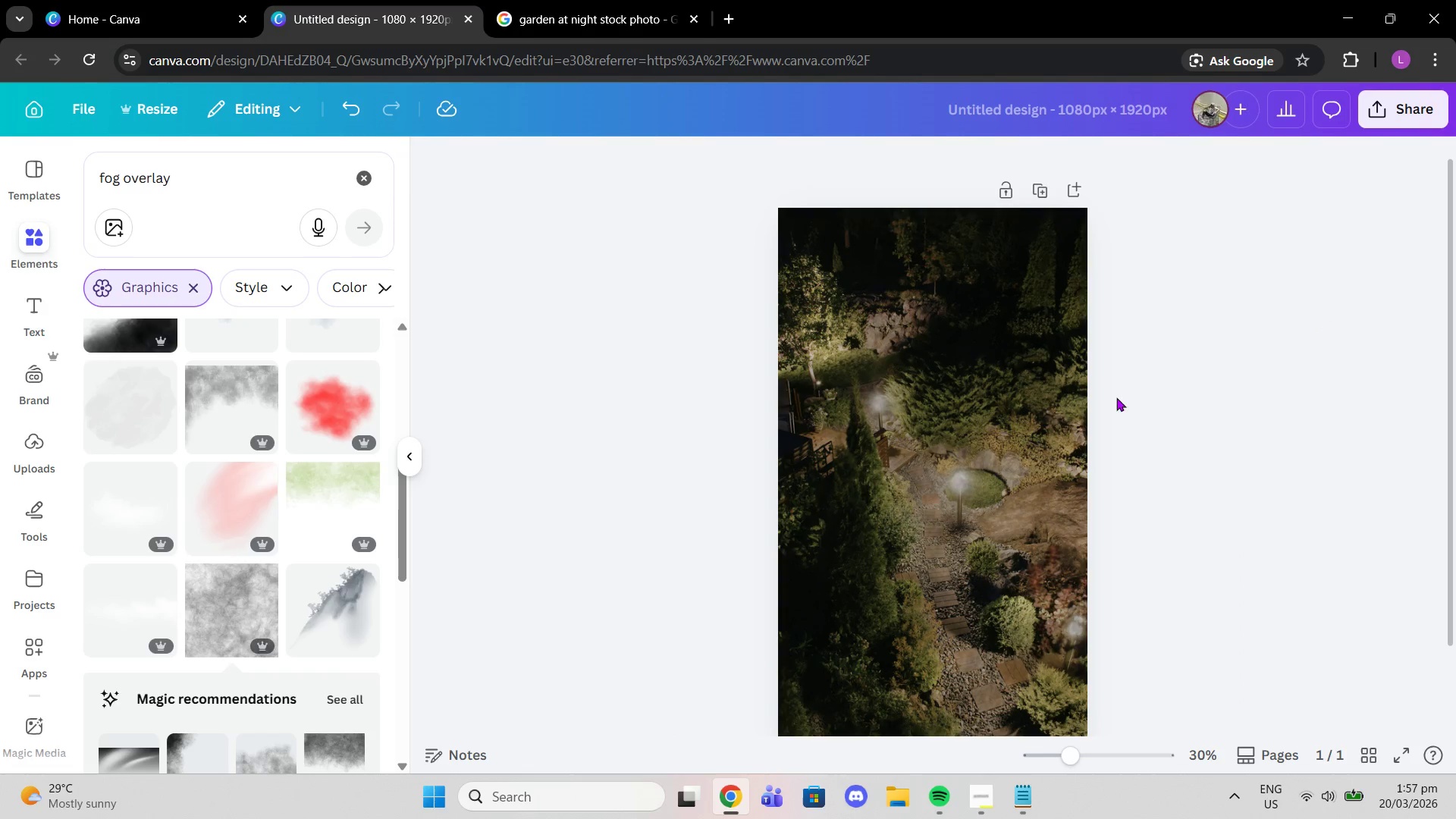 
scroll: coordinate [1040, 415], scroll_direction: down, amount: 1.0
 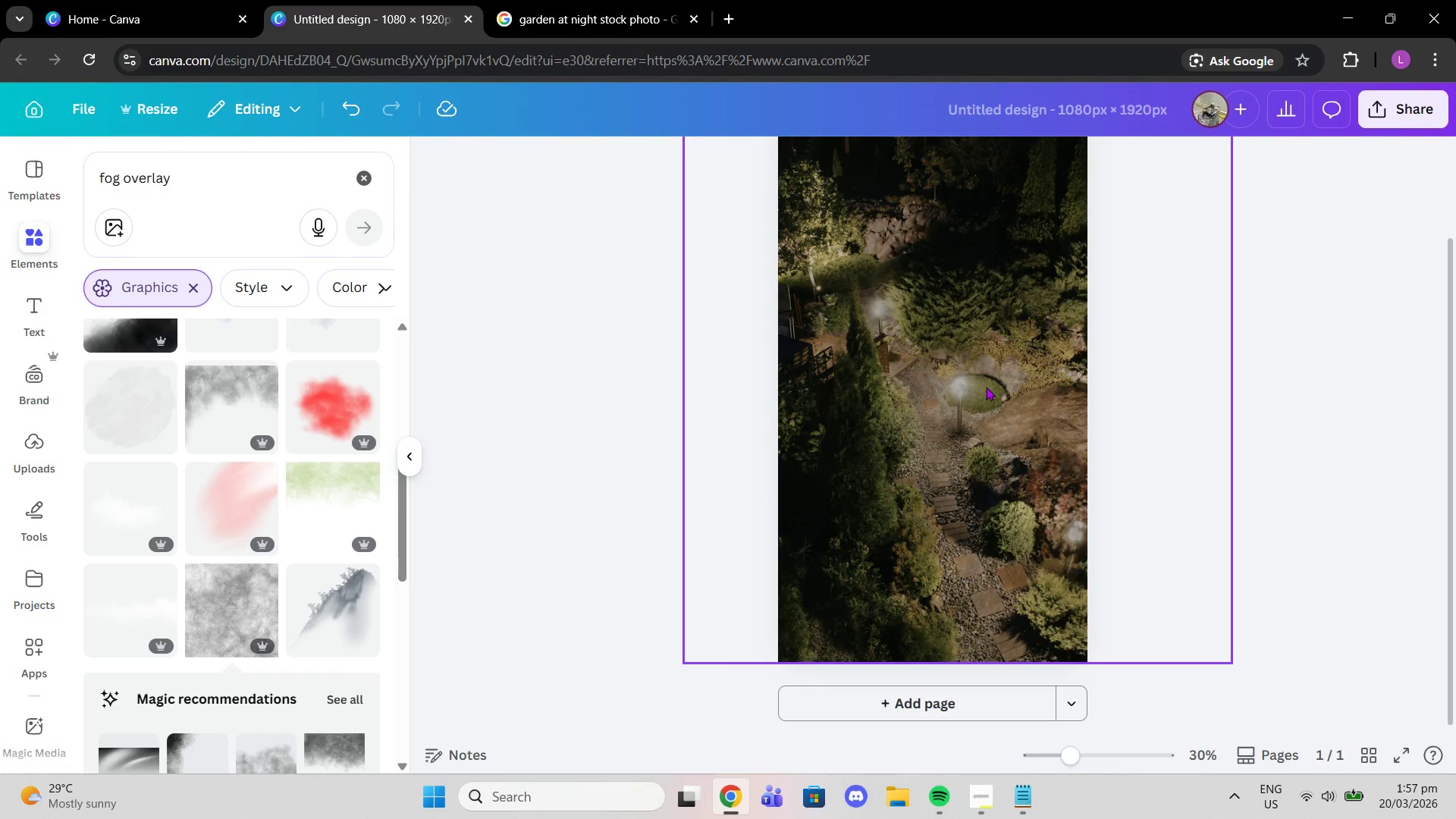 
left_click([974, 381])
 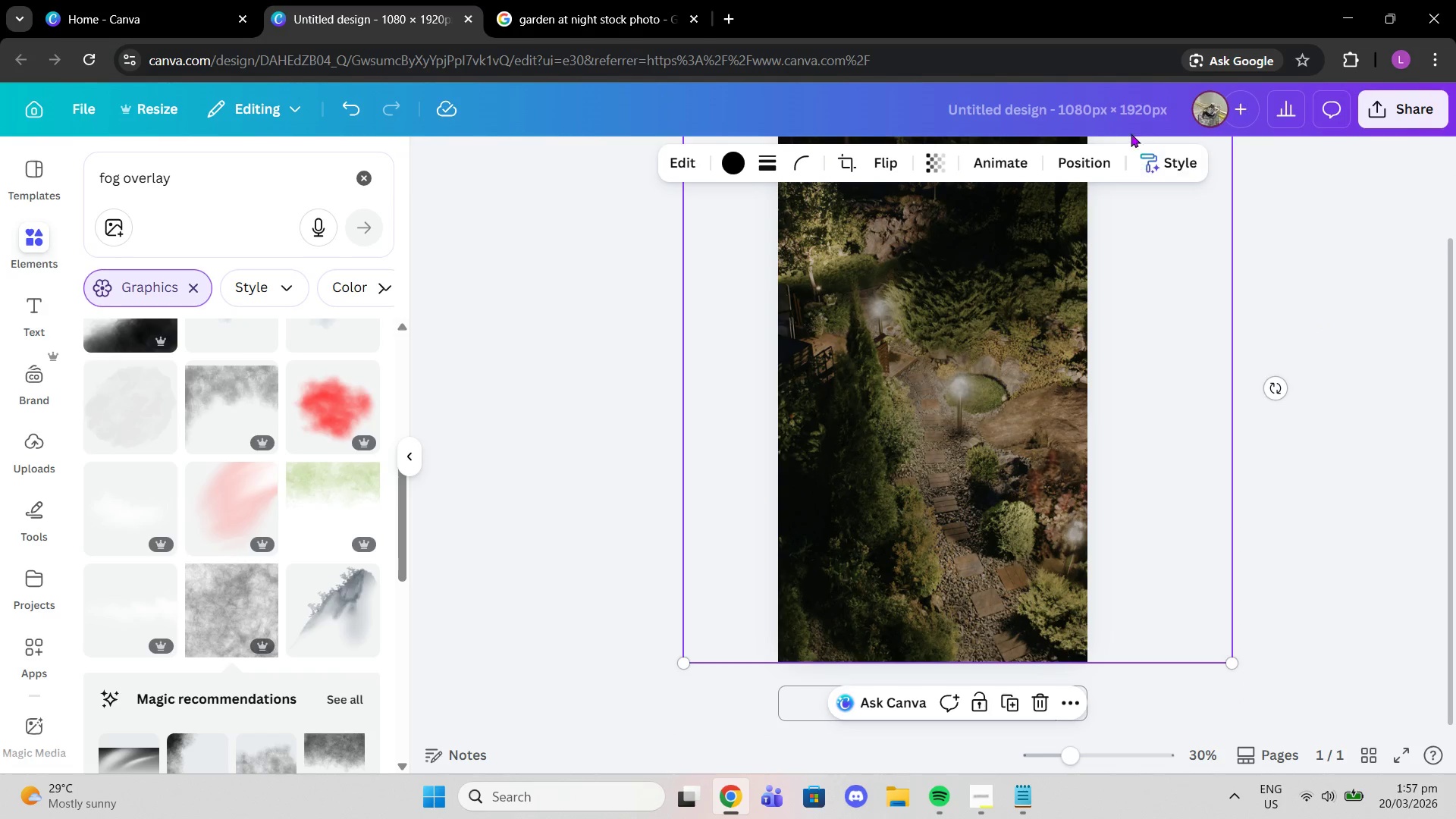 
left_click([1091, 155])
 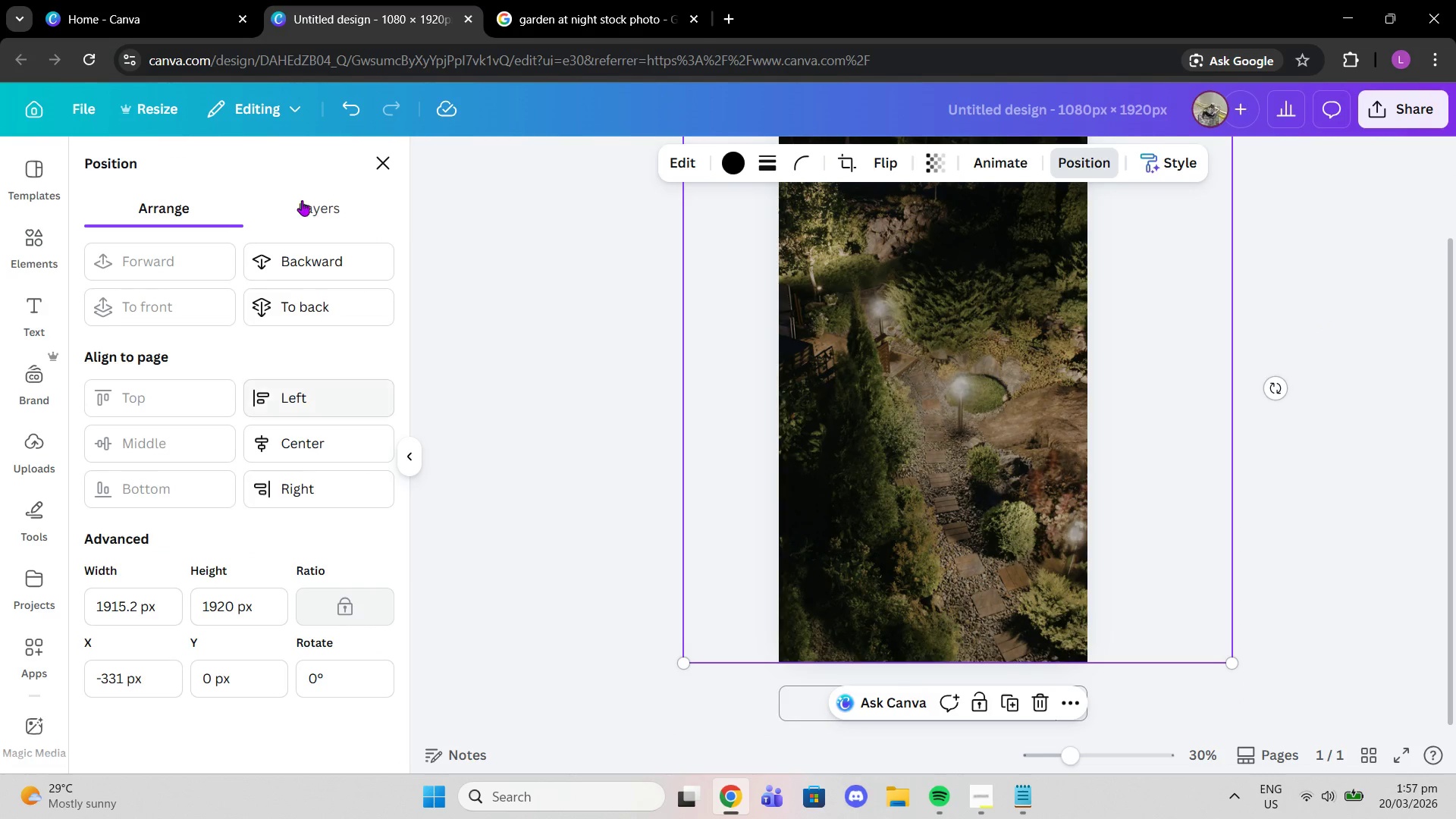 
left_click([303, 196])
 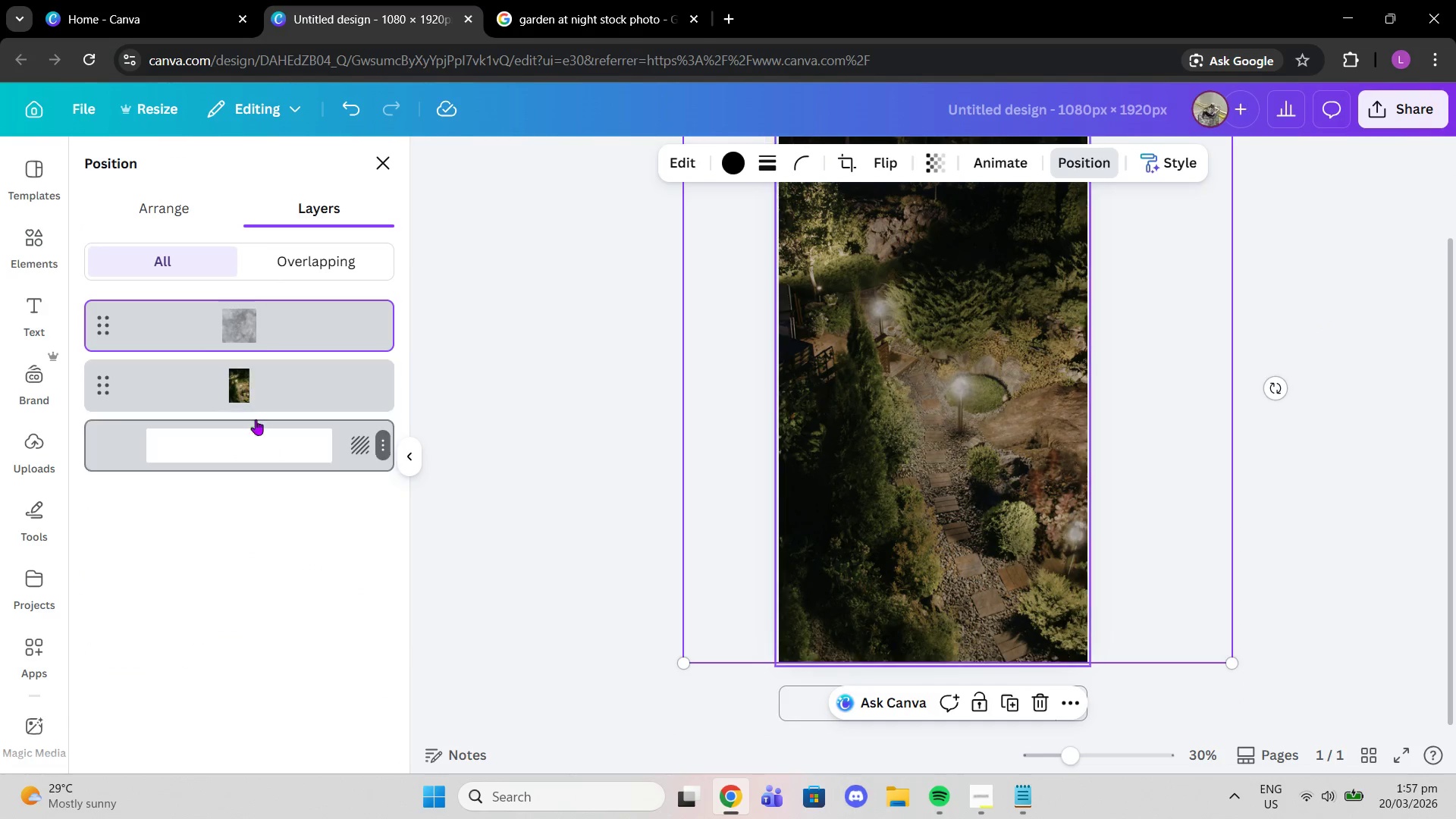 
left_click([246, 372])
 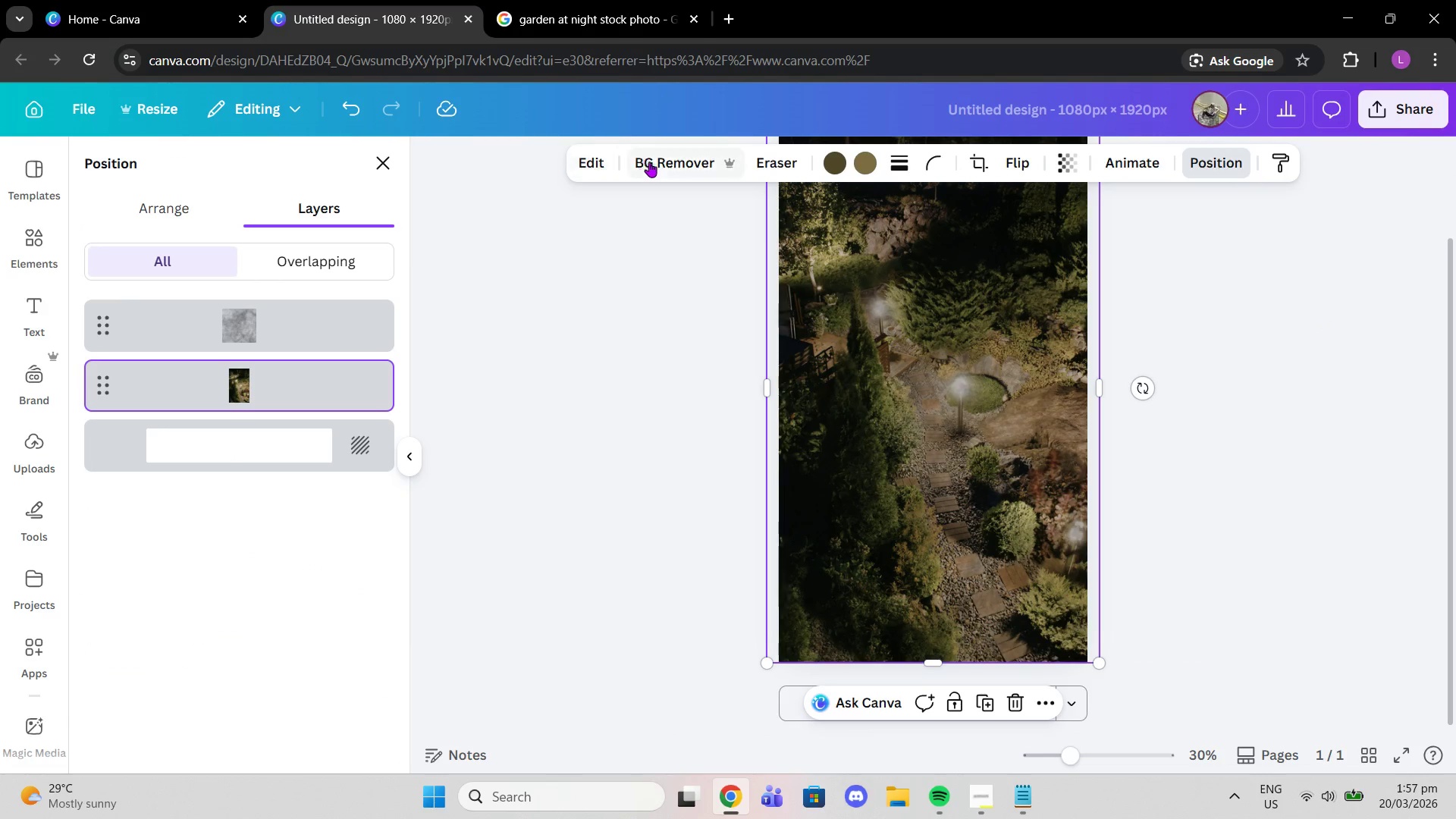 
left_click([606, 162])
 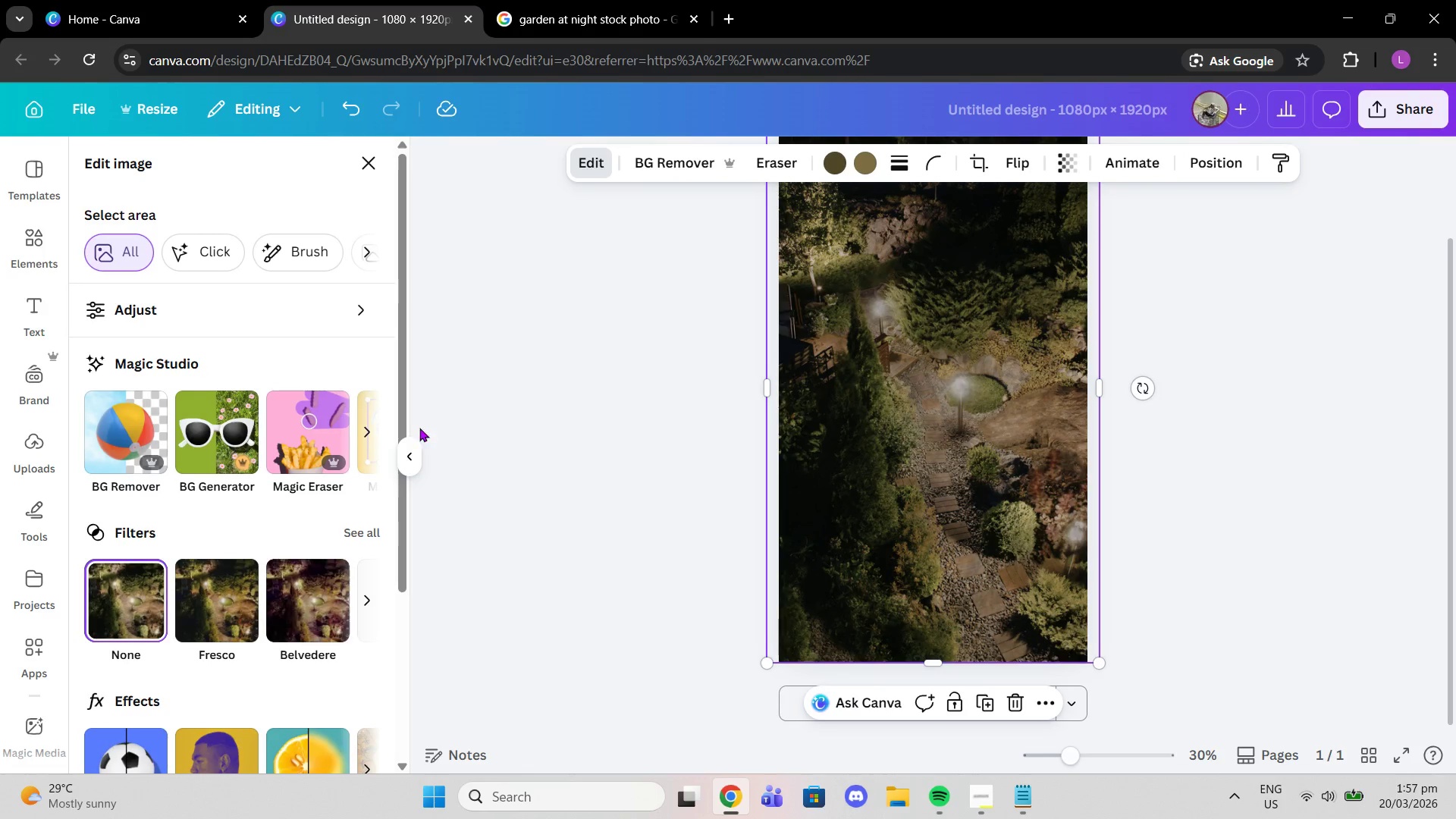 
left_click([358, 533])
 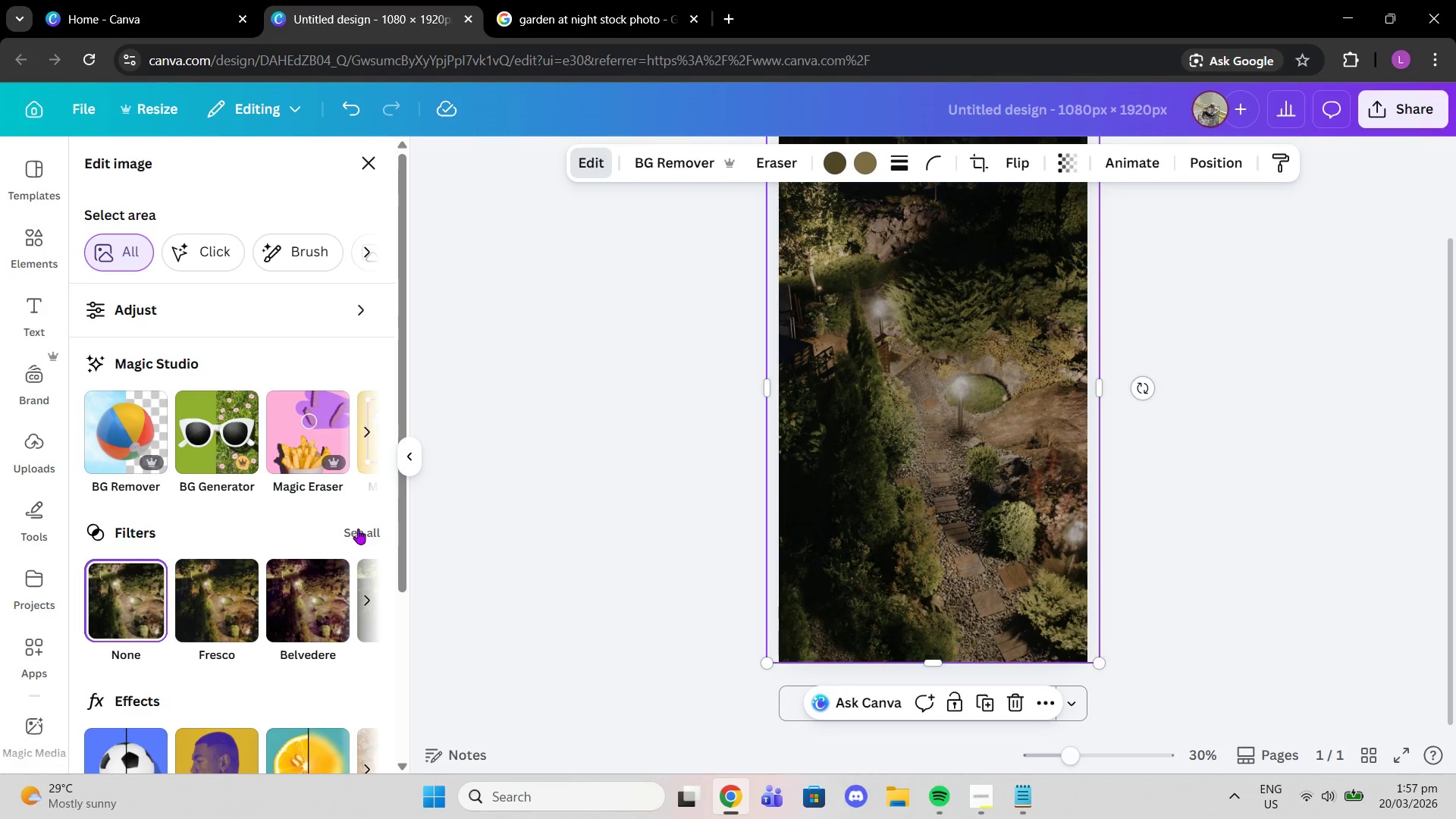 
left_click([359, 522])
 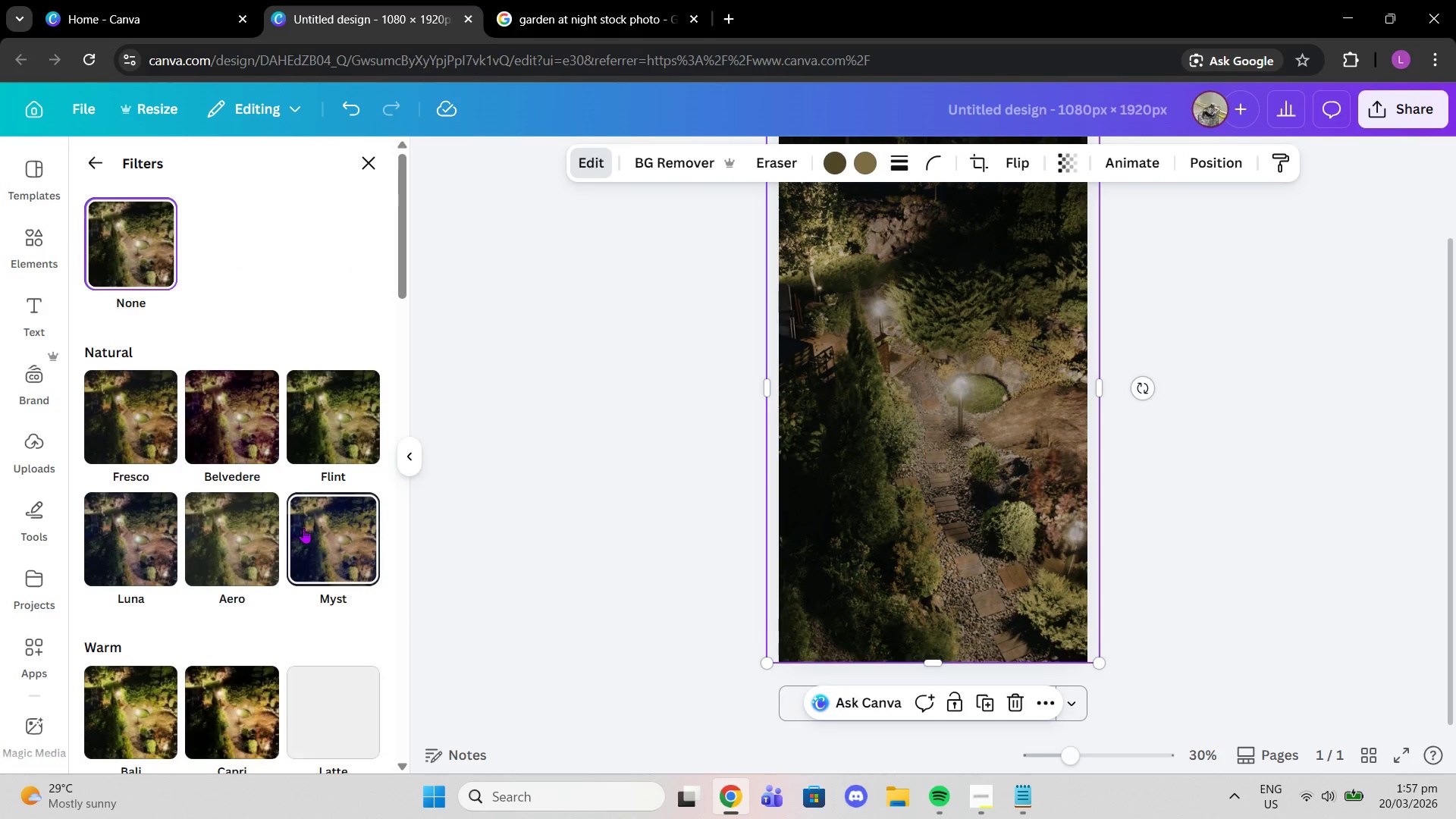 
left_click([162, 452])
 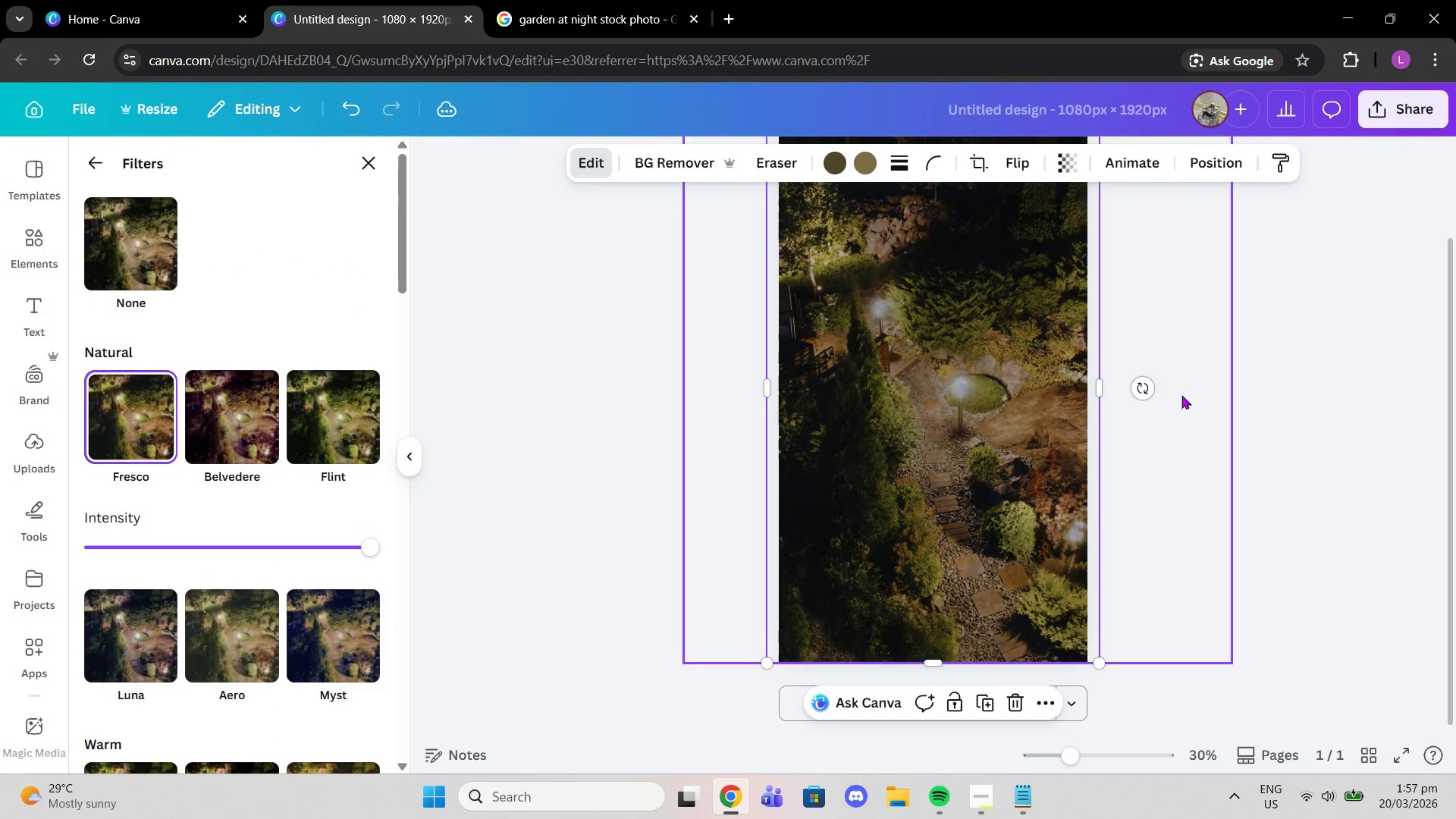 
scroll: coordinate [336, 613], scroll_direction: down, amount: 3.0
 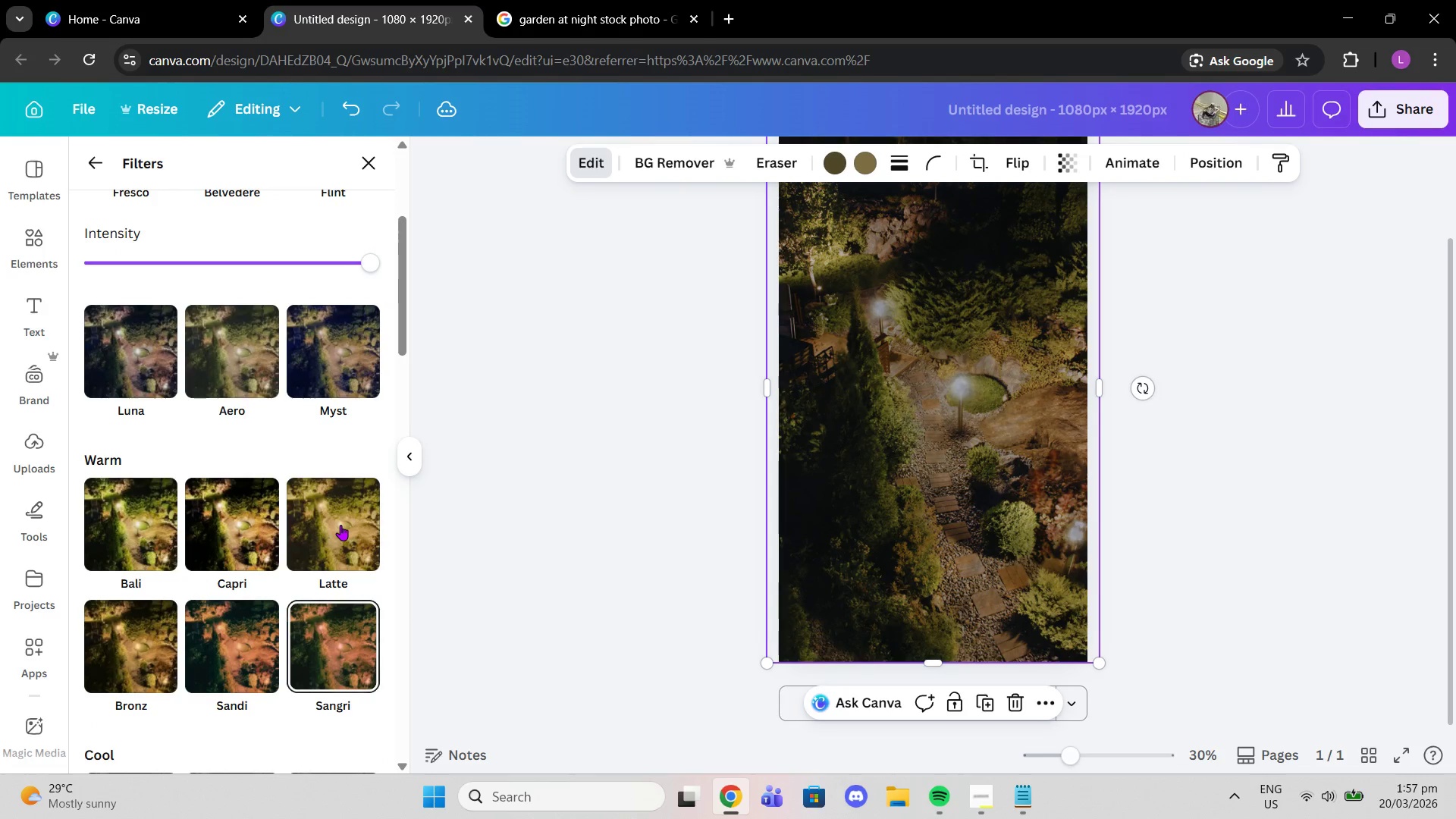 
left_click([340, 525])
 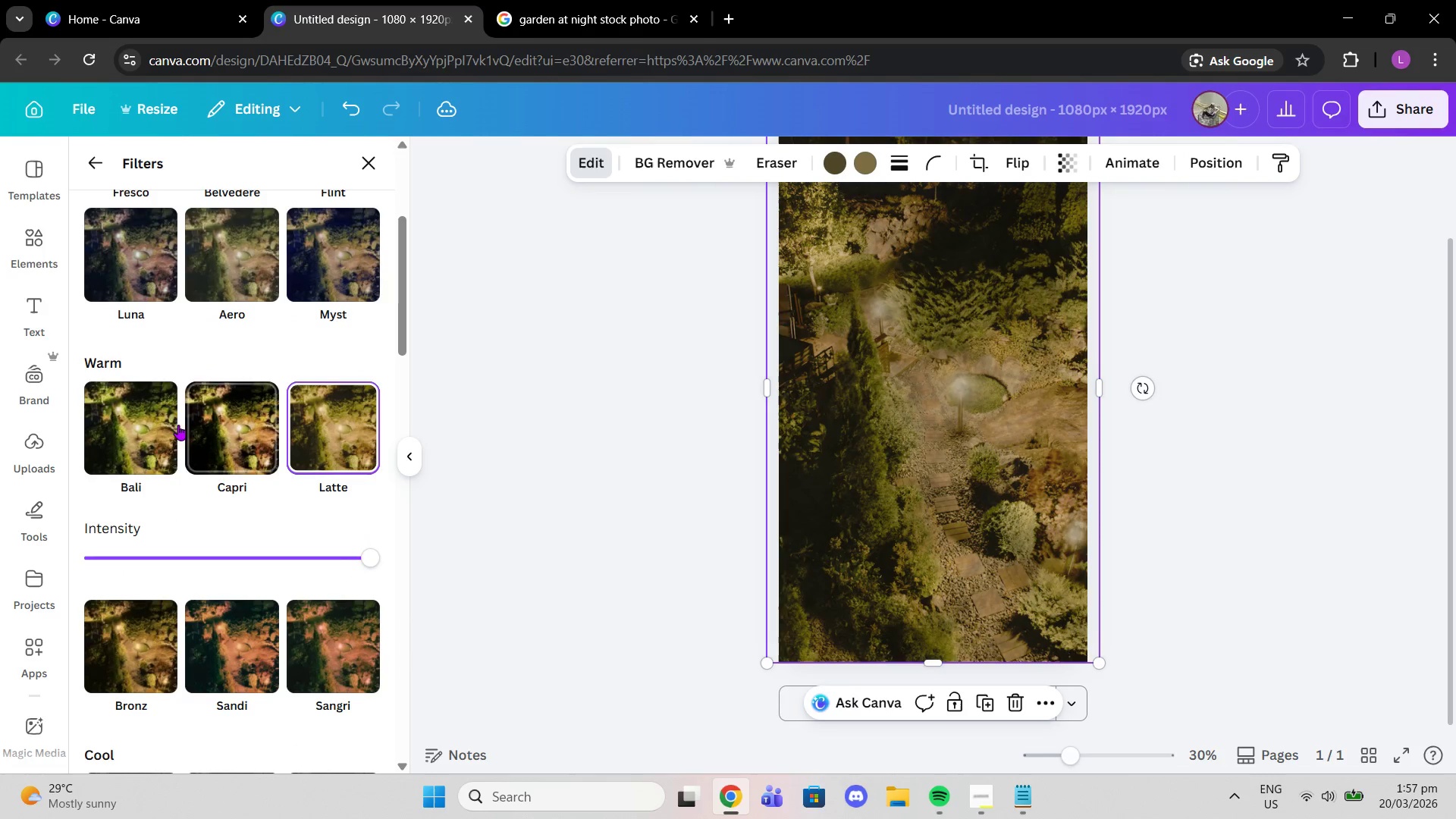 
left_click([157, 423])
 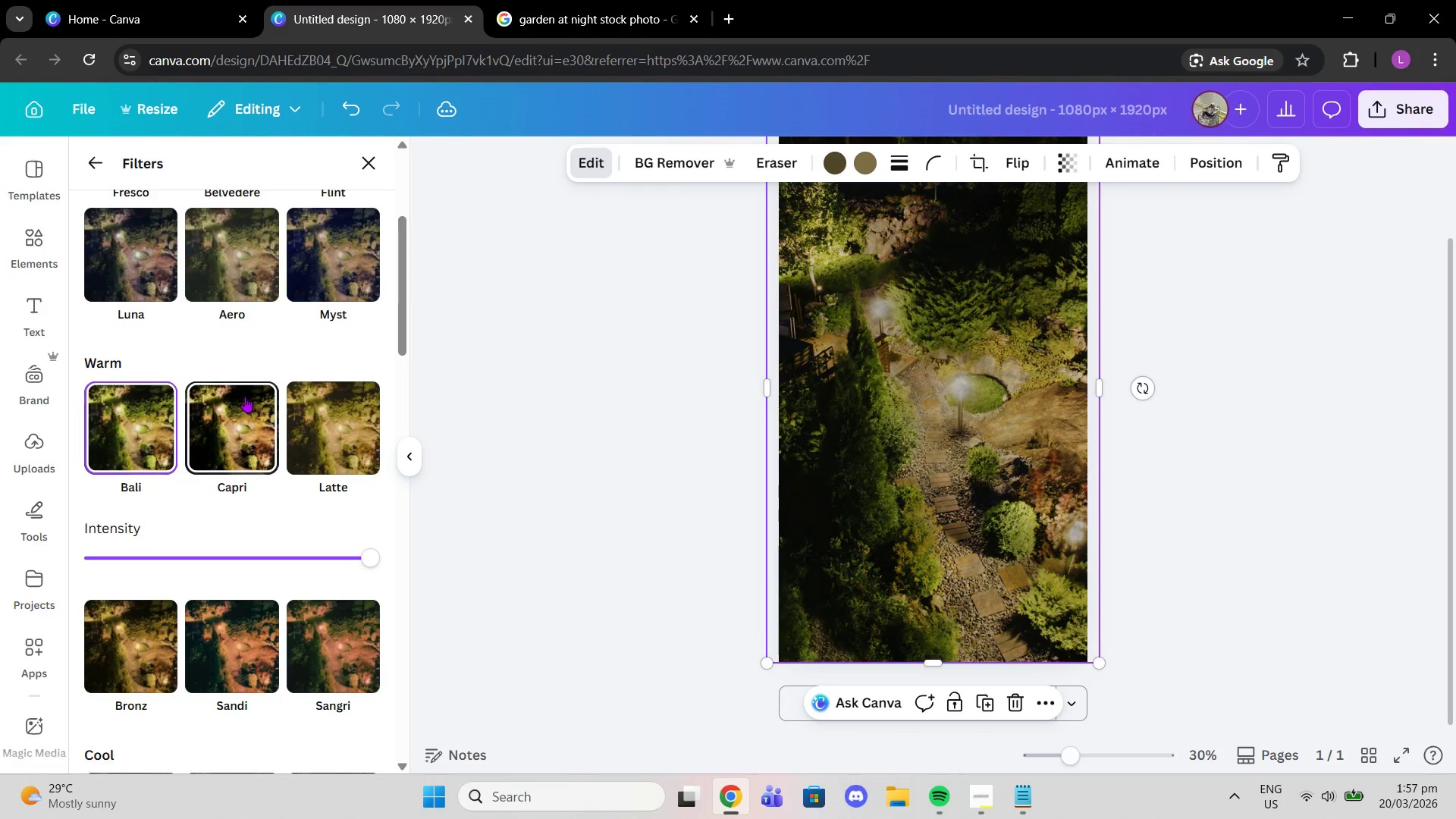 
scroll: coordinate [215, 444], scroll_direction: down, amount: 4.0
 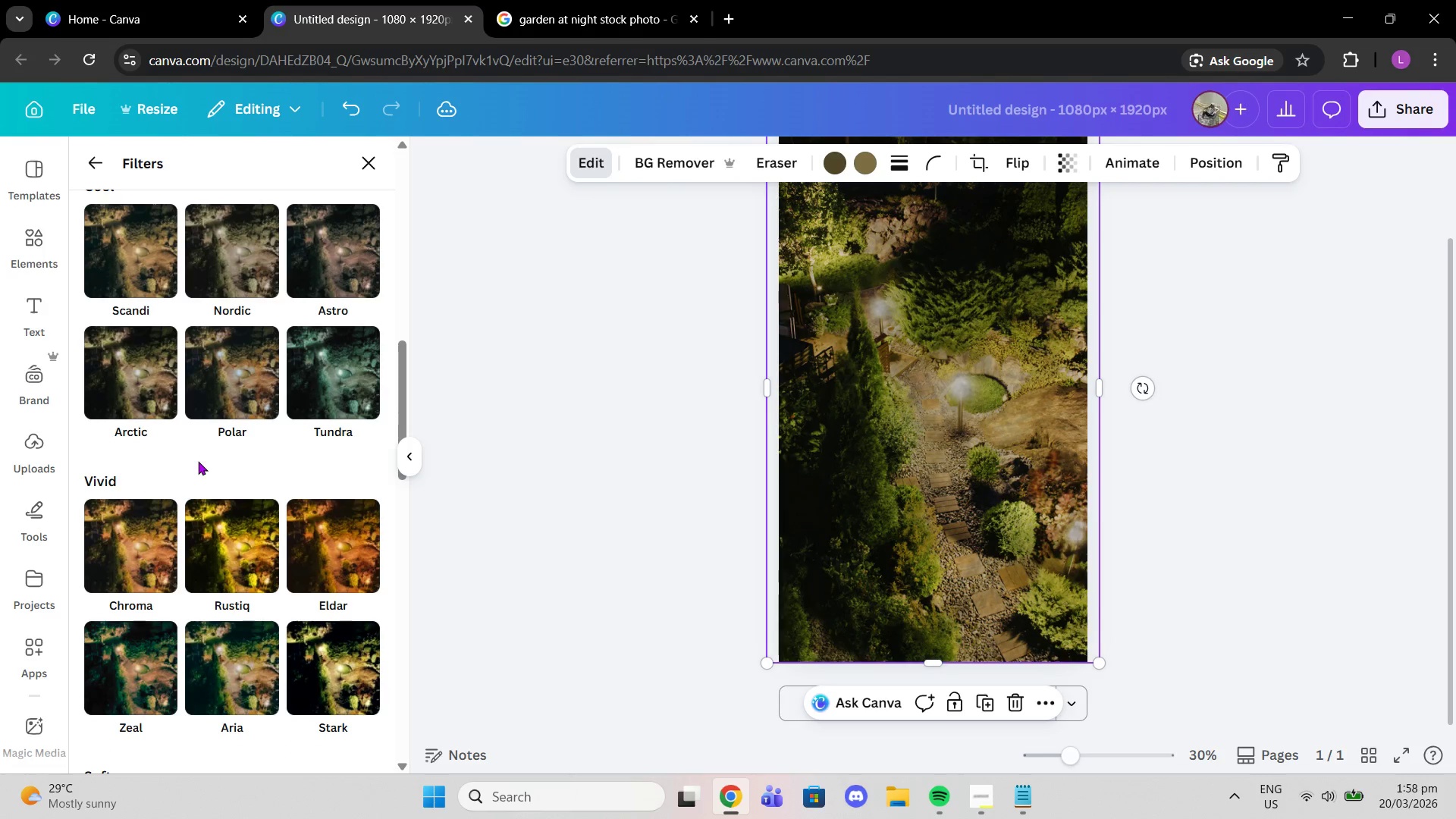 
left_click([162, 544])
 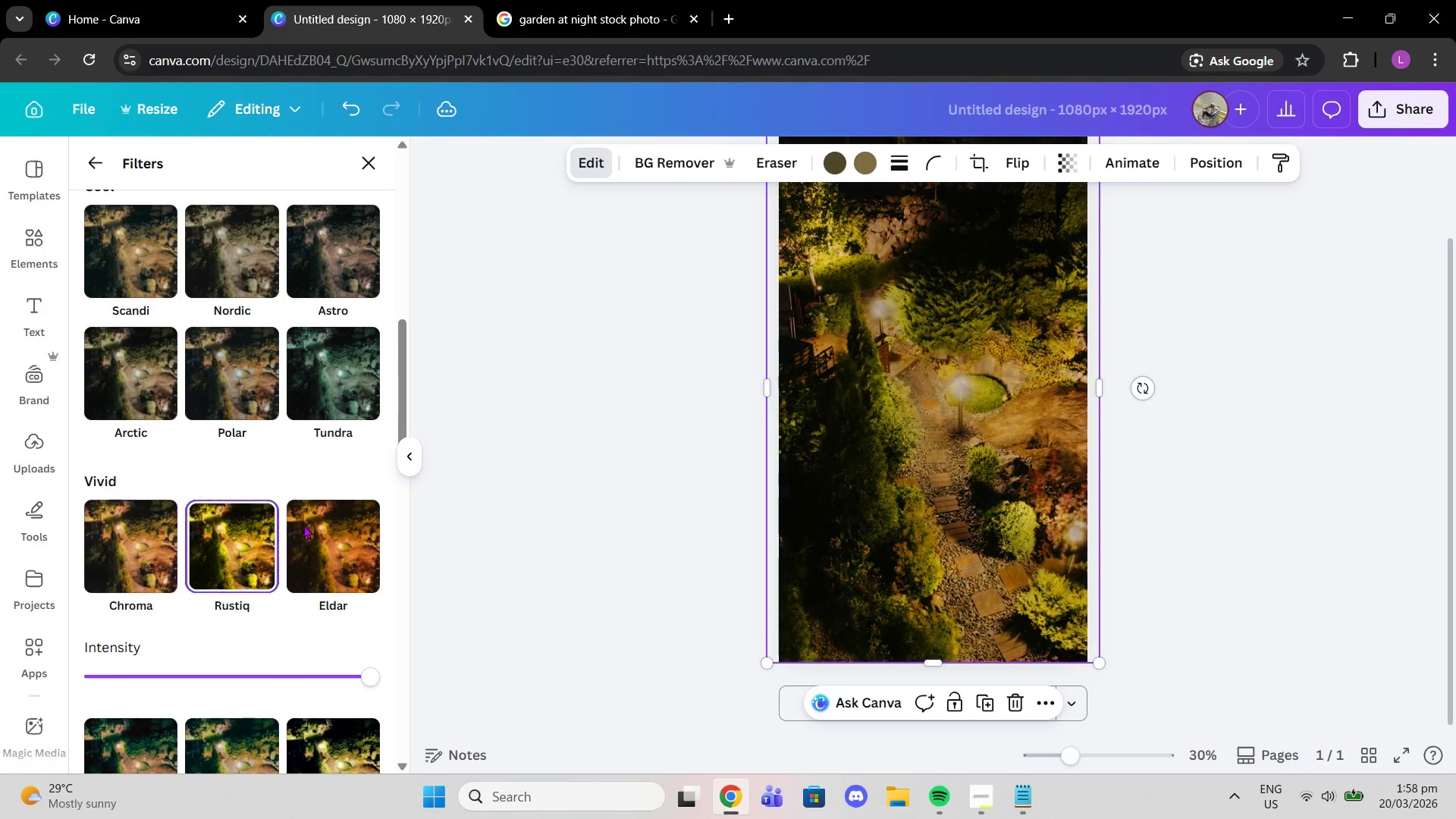 
triple_click([313, 527])
 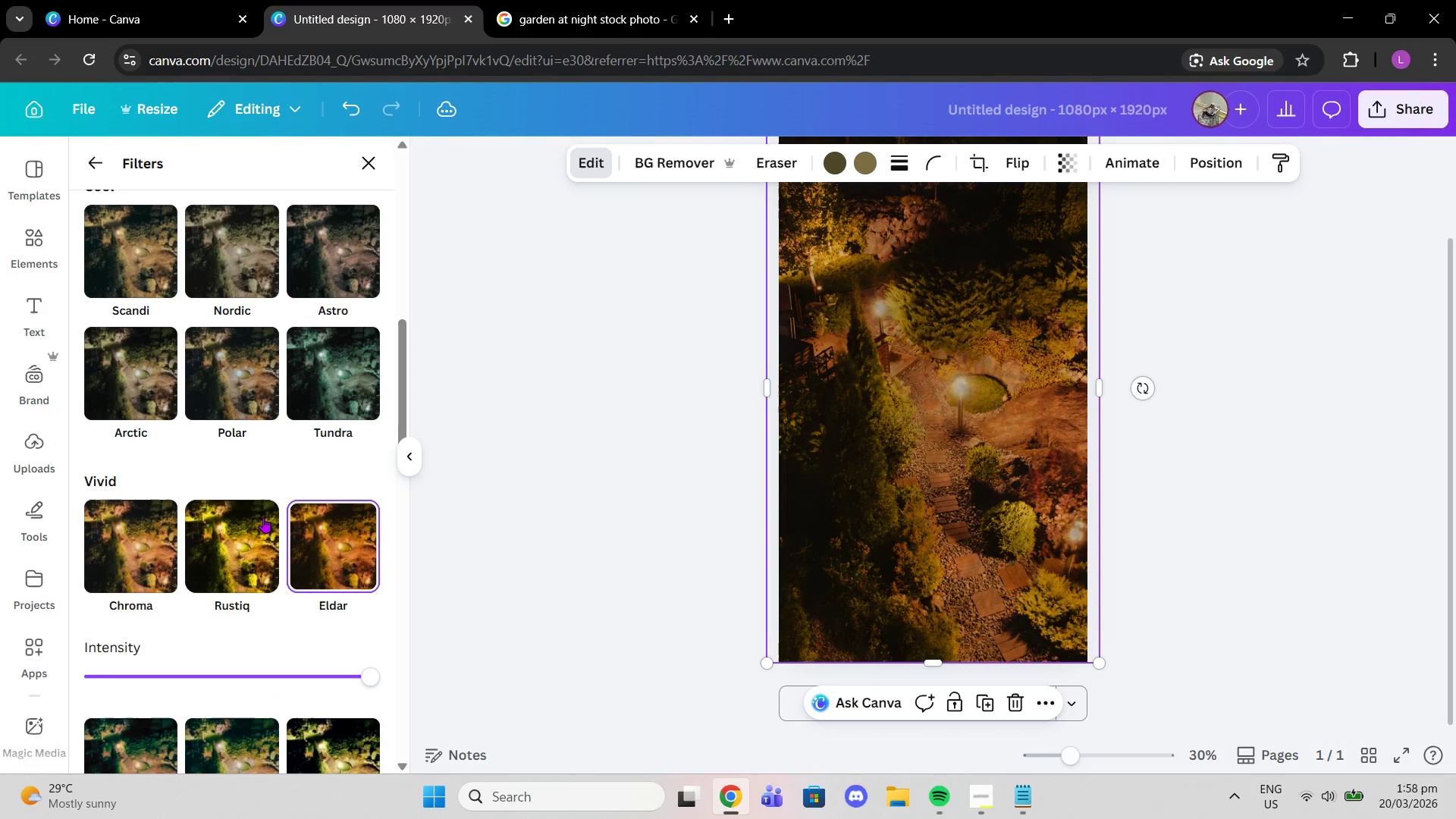 
left_click([263, 517])
 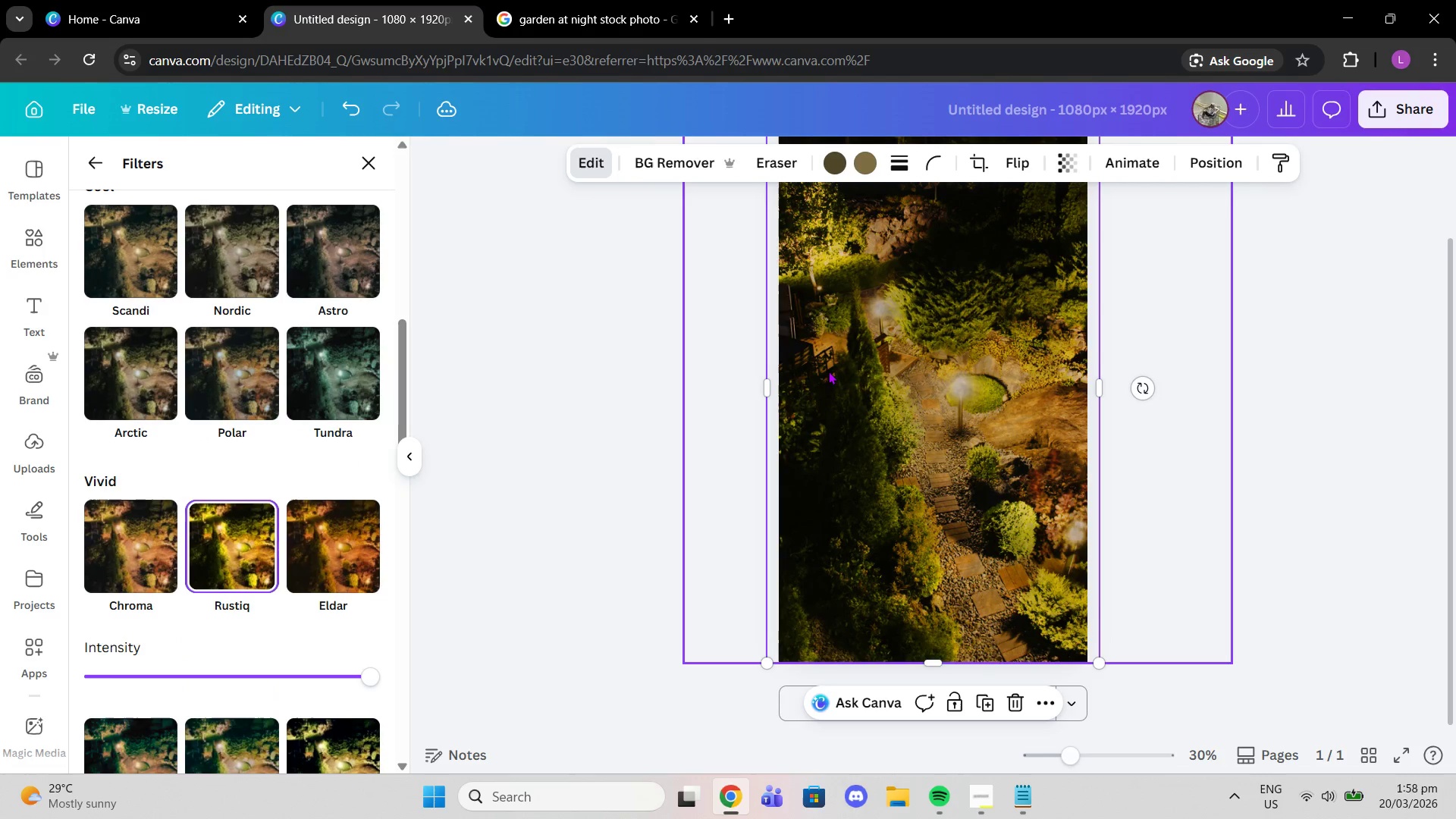 
left_click_drag(start_coordinate=[904, 373], to_coordinate=[554, 463])
 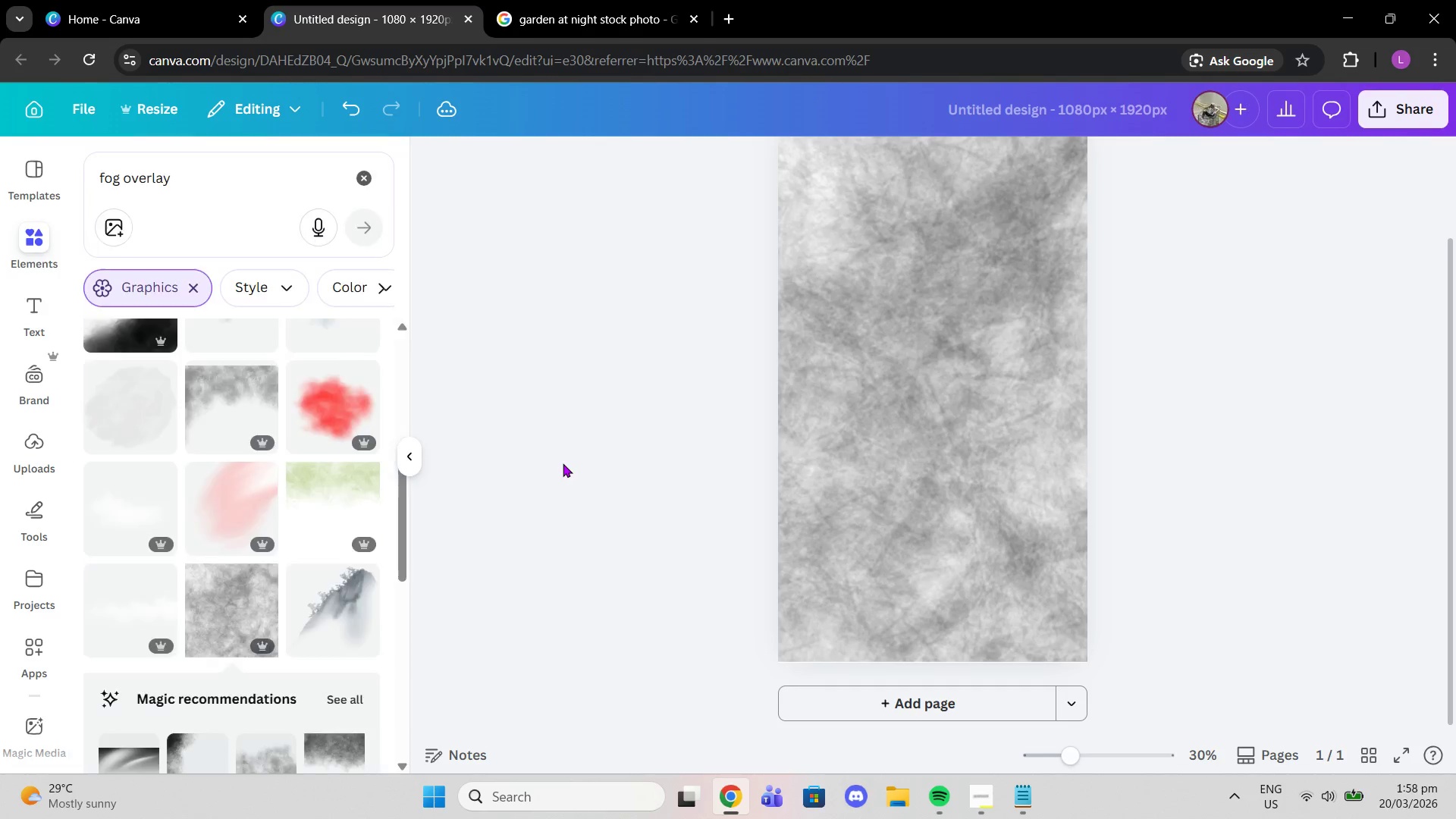 
key(Control+ControlLeft)
 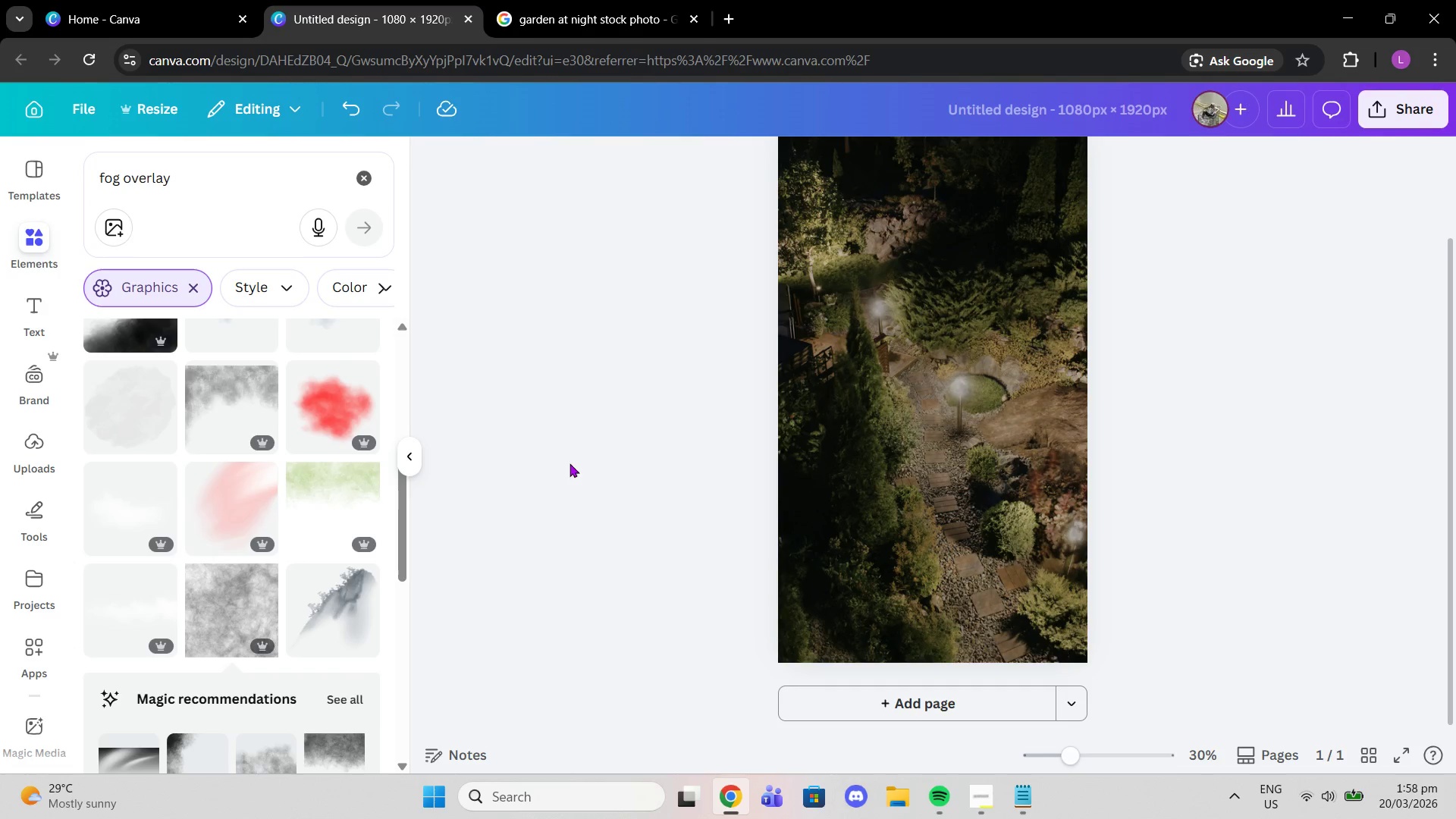 
key(Control+Z)
 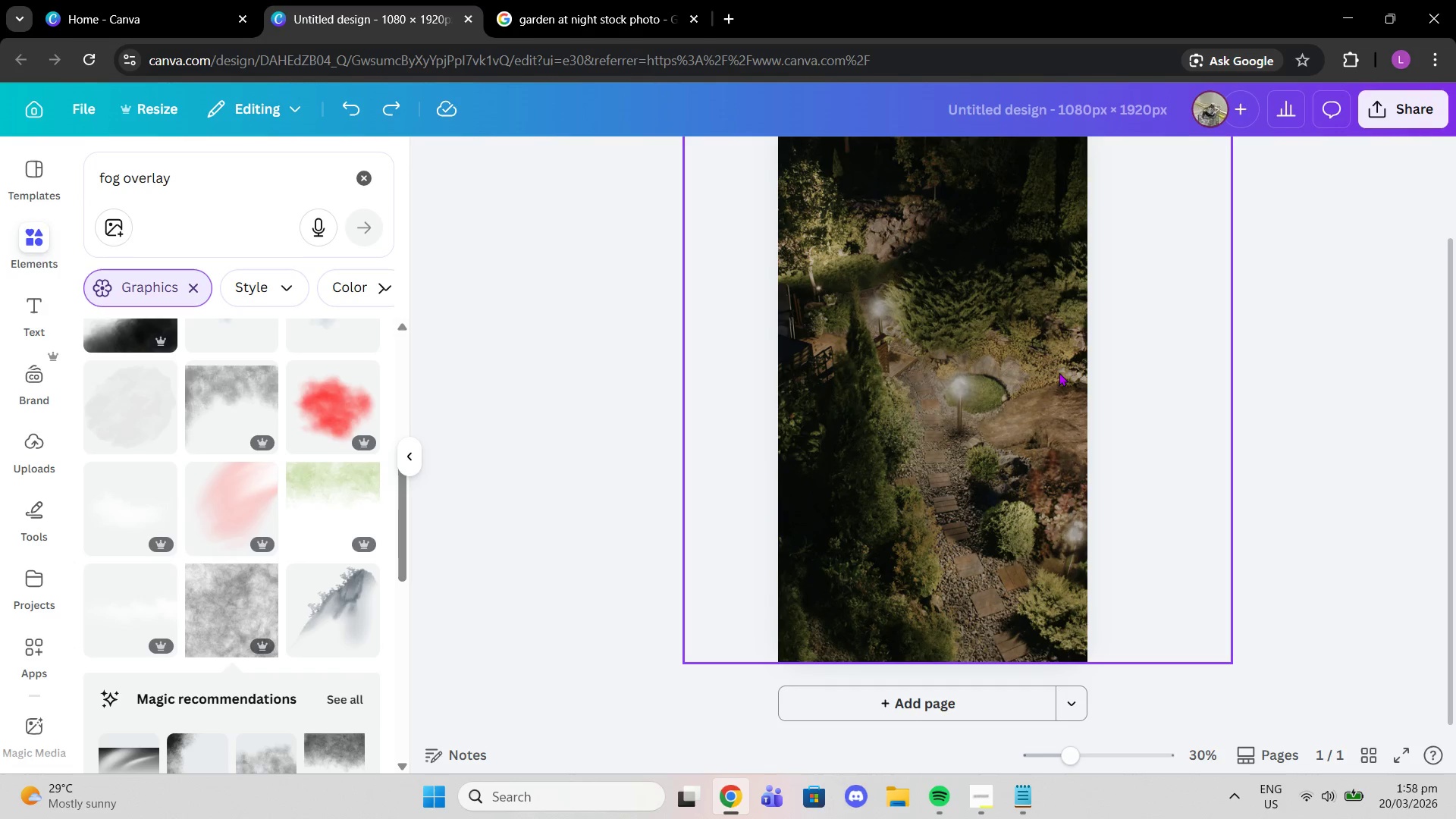 
left_click([1059, 372])
 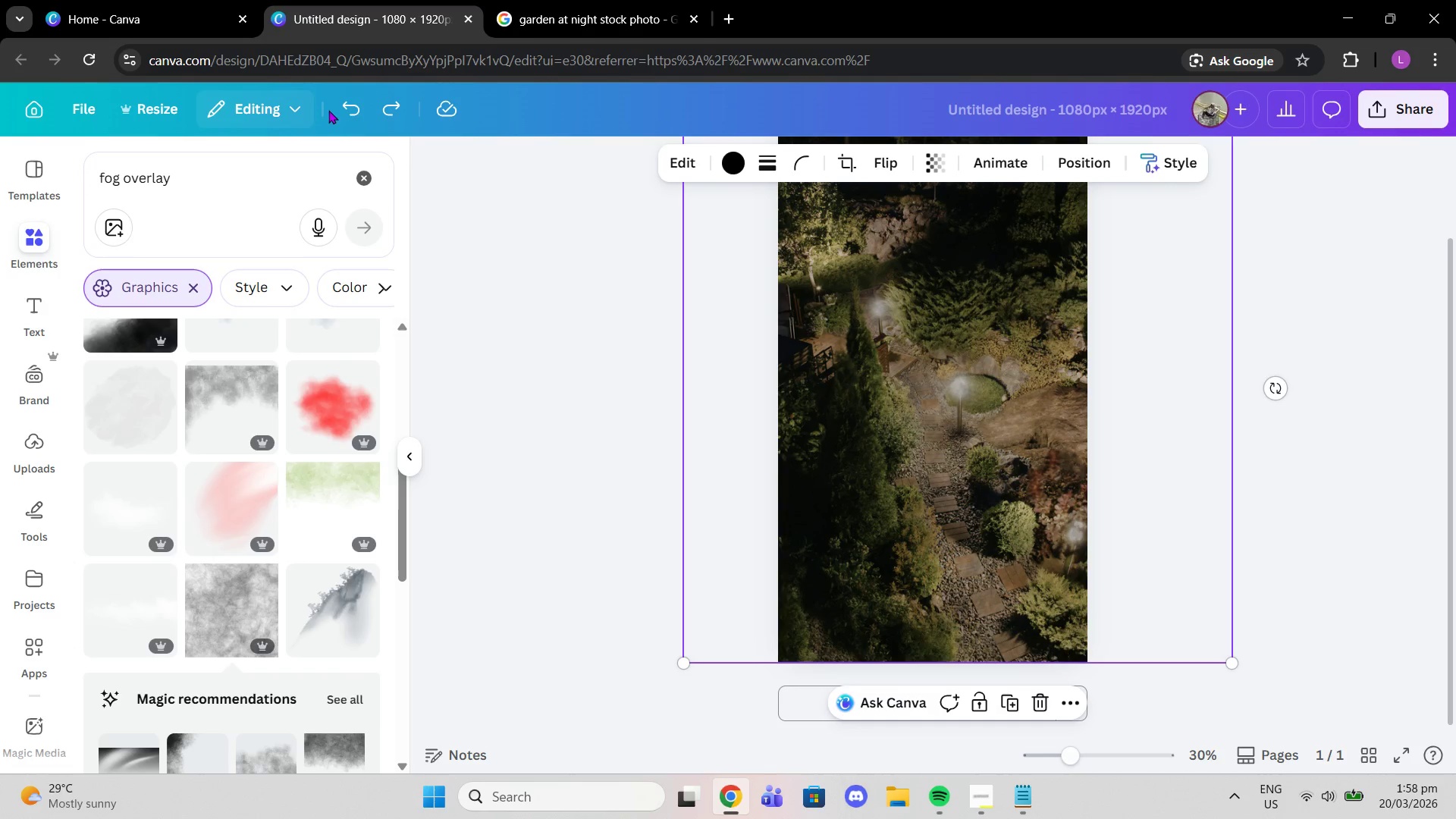 
left_click([397, 102])
 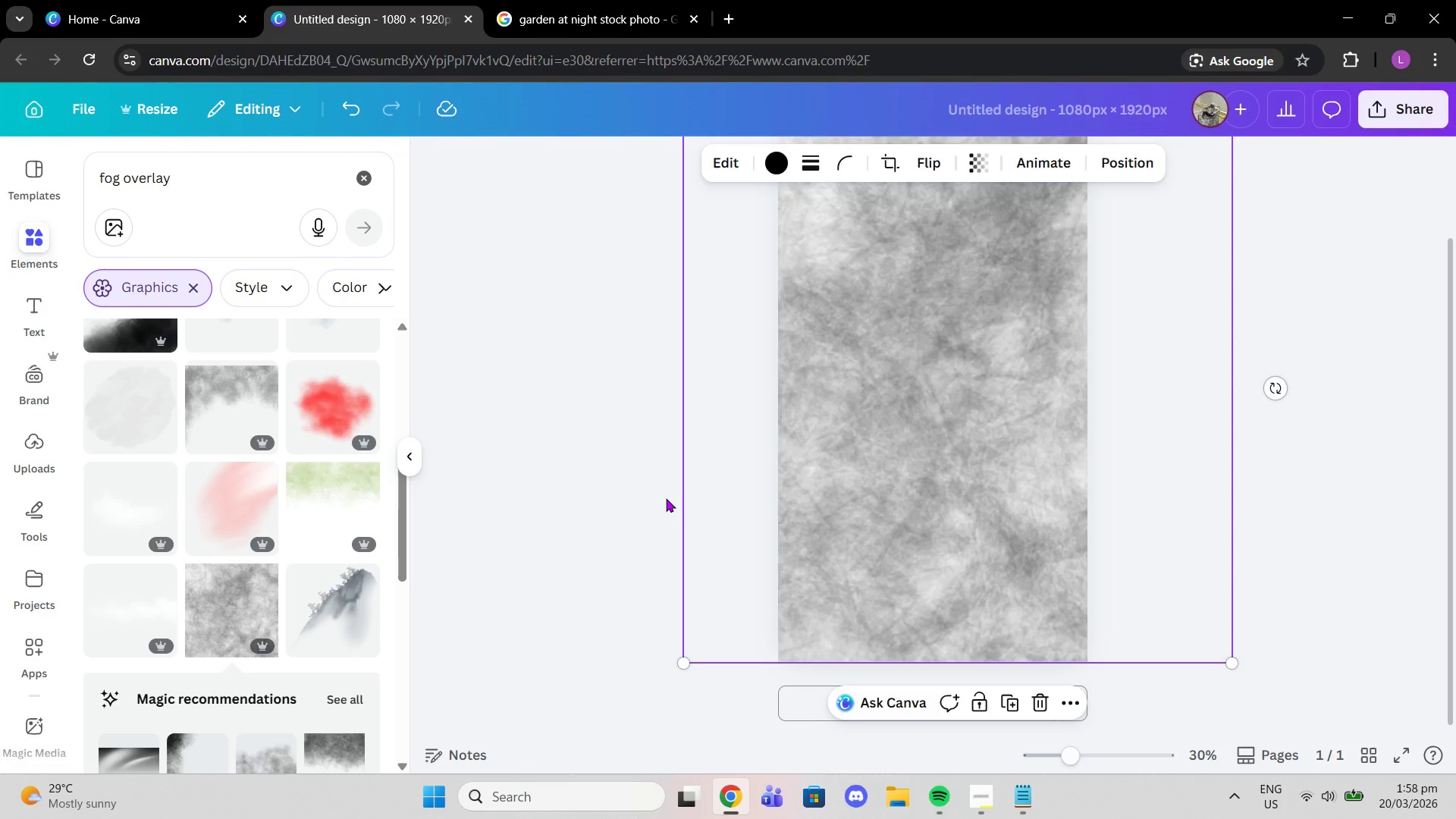 
key(Control+Z)
 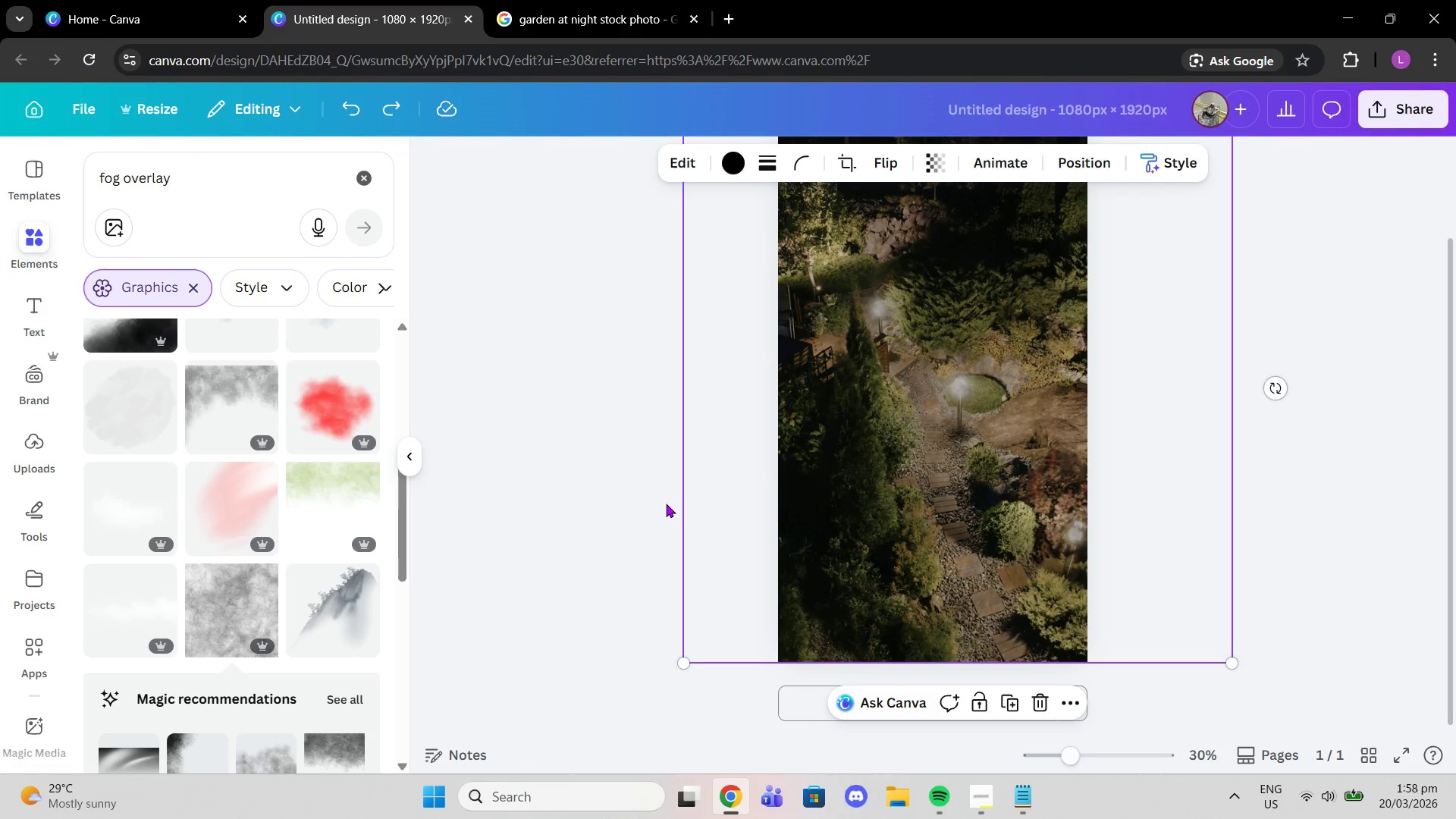 
key(Control+Z)
 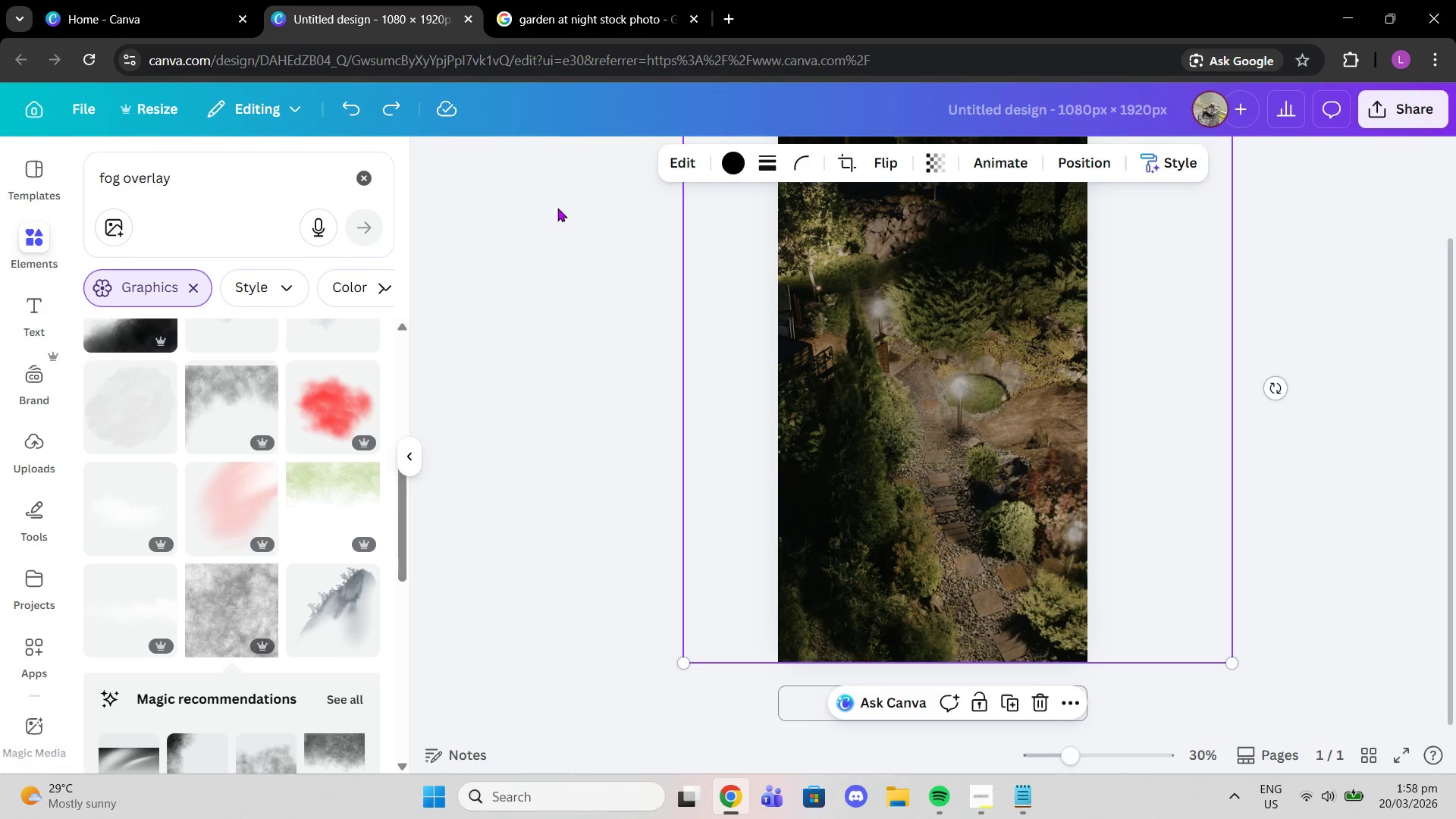 
left_click([674, 168])
 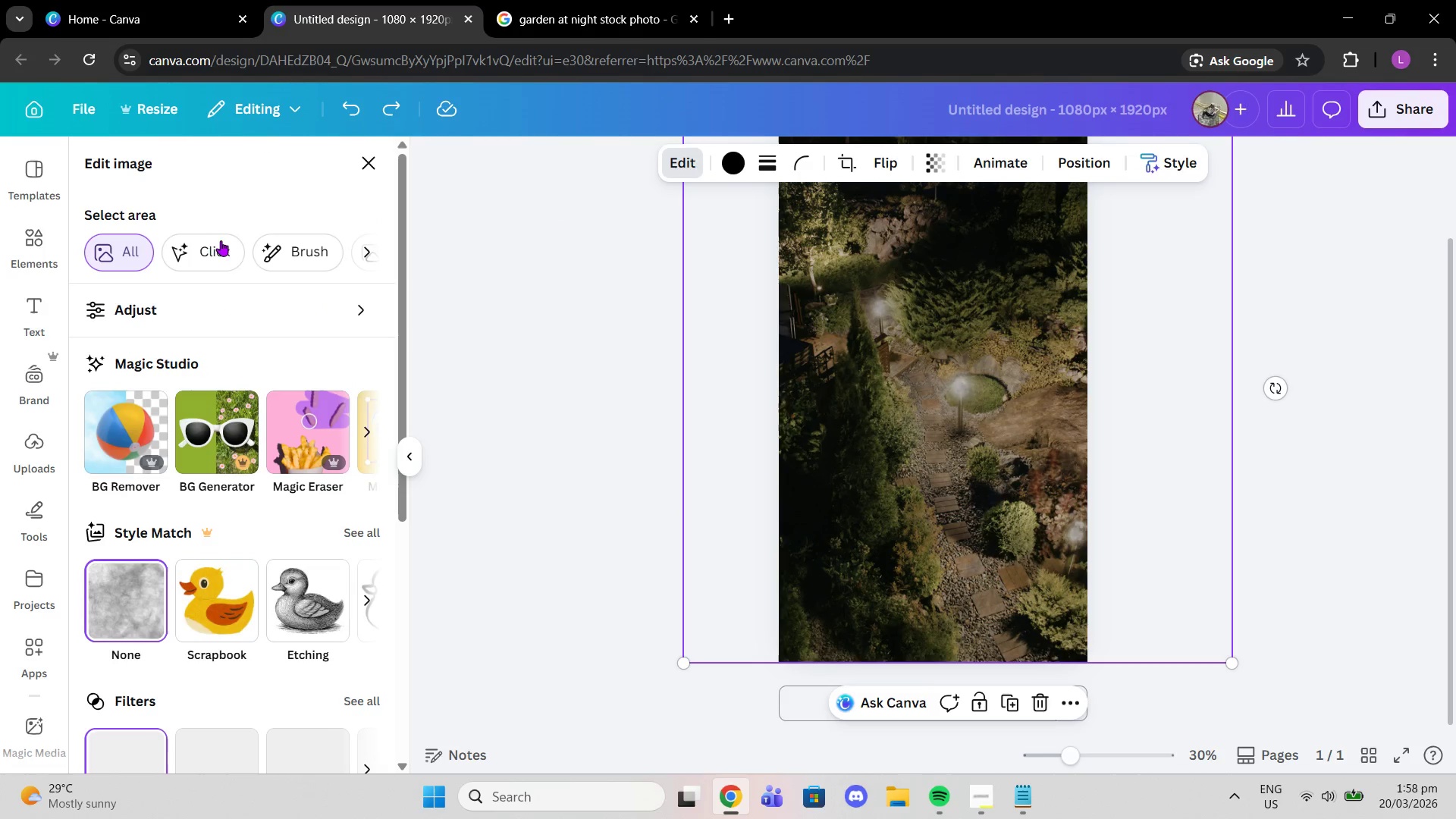 
left_click([1099, 322])
 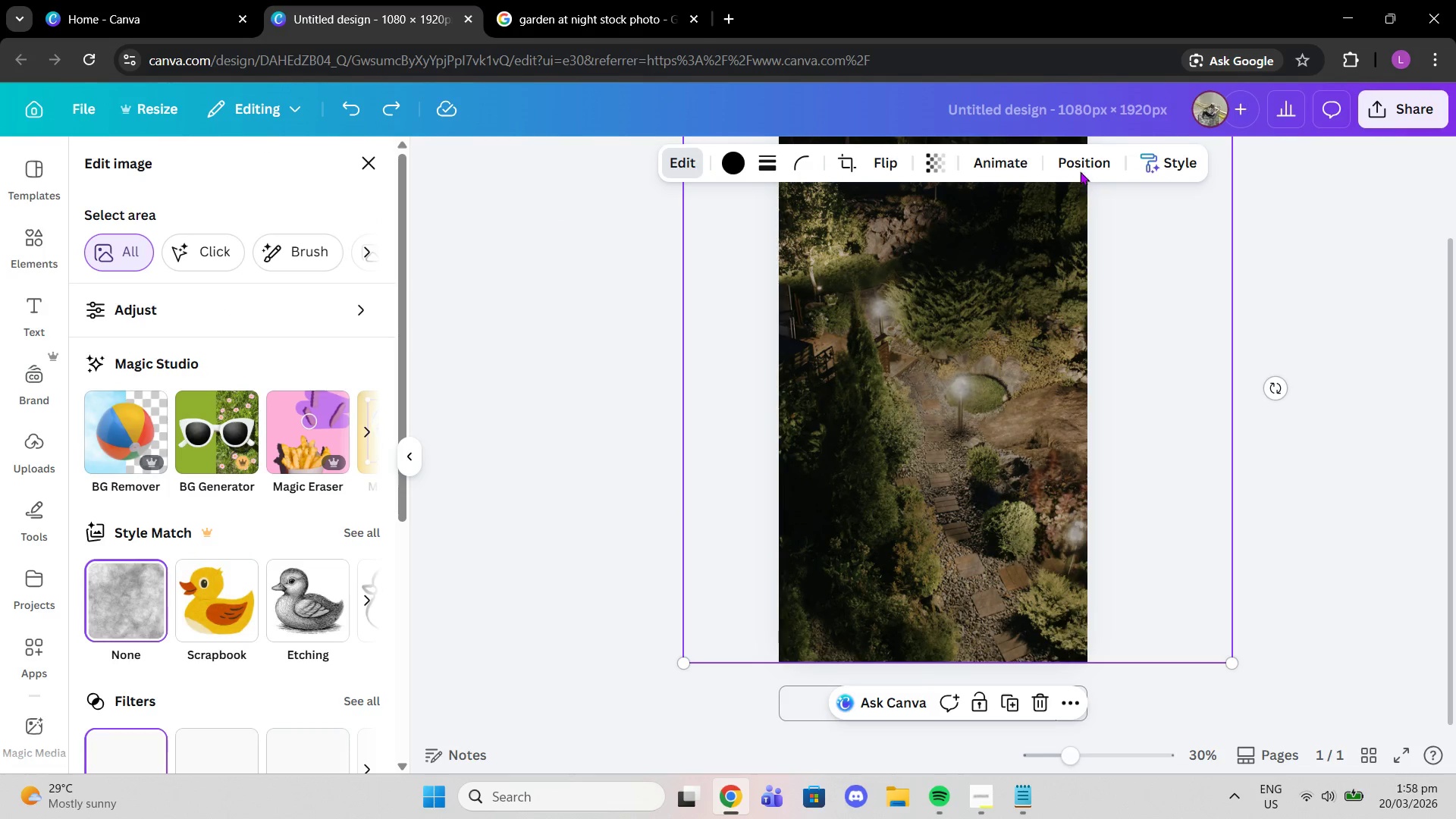 
left_click([1080, 168])
 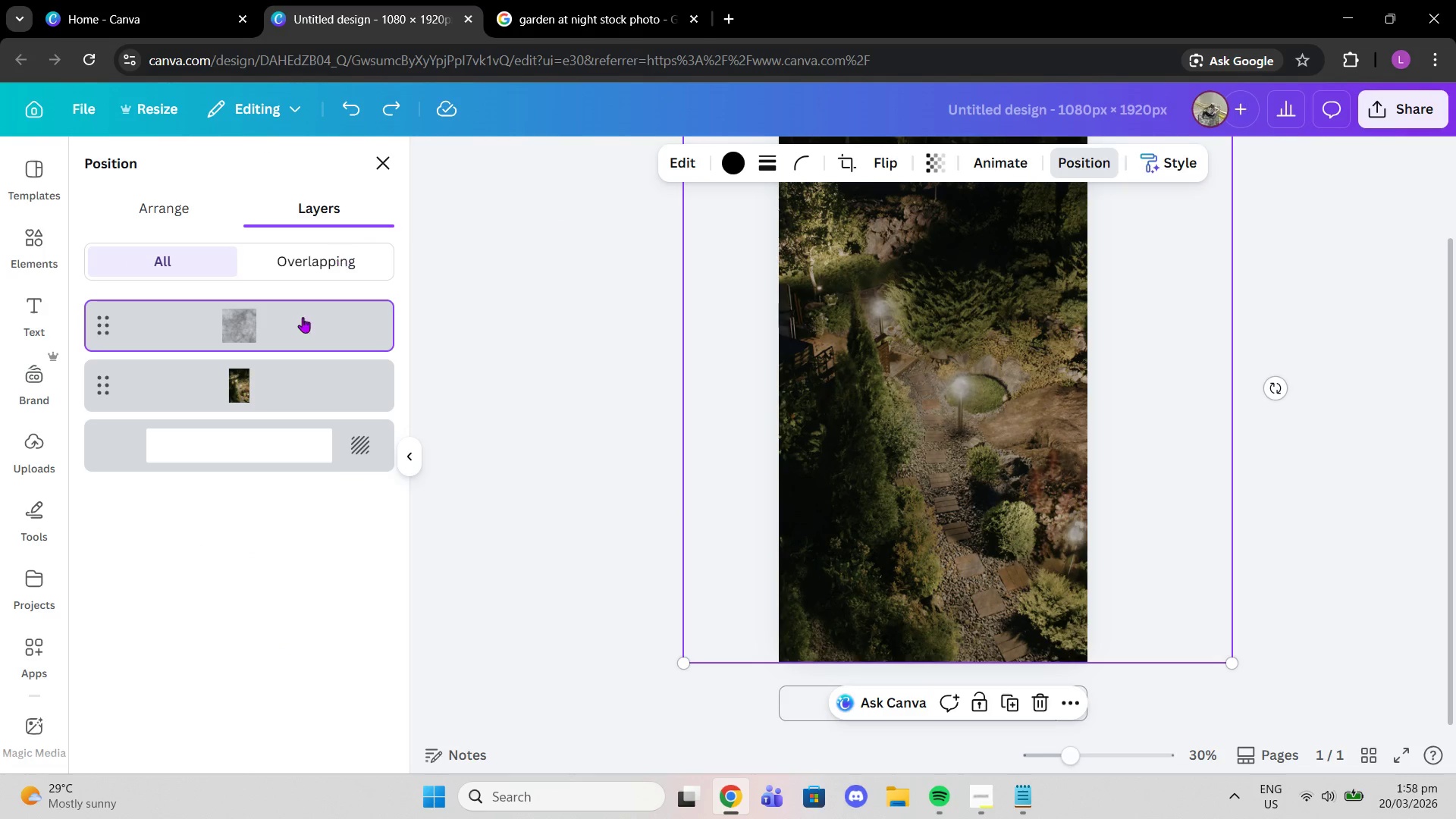 
left_click([272, 375])
 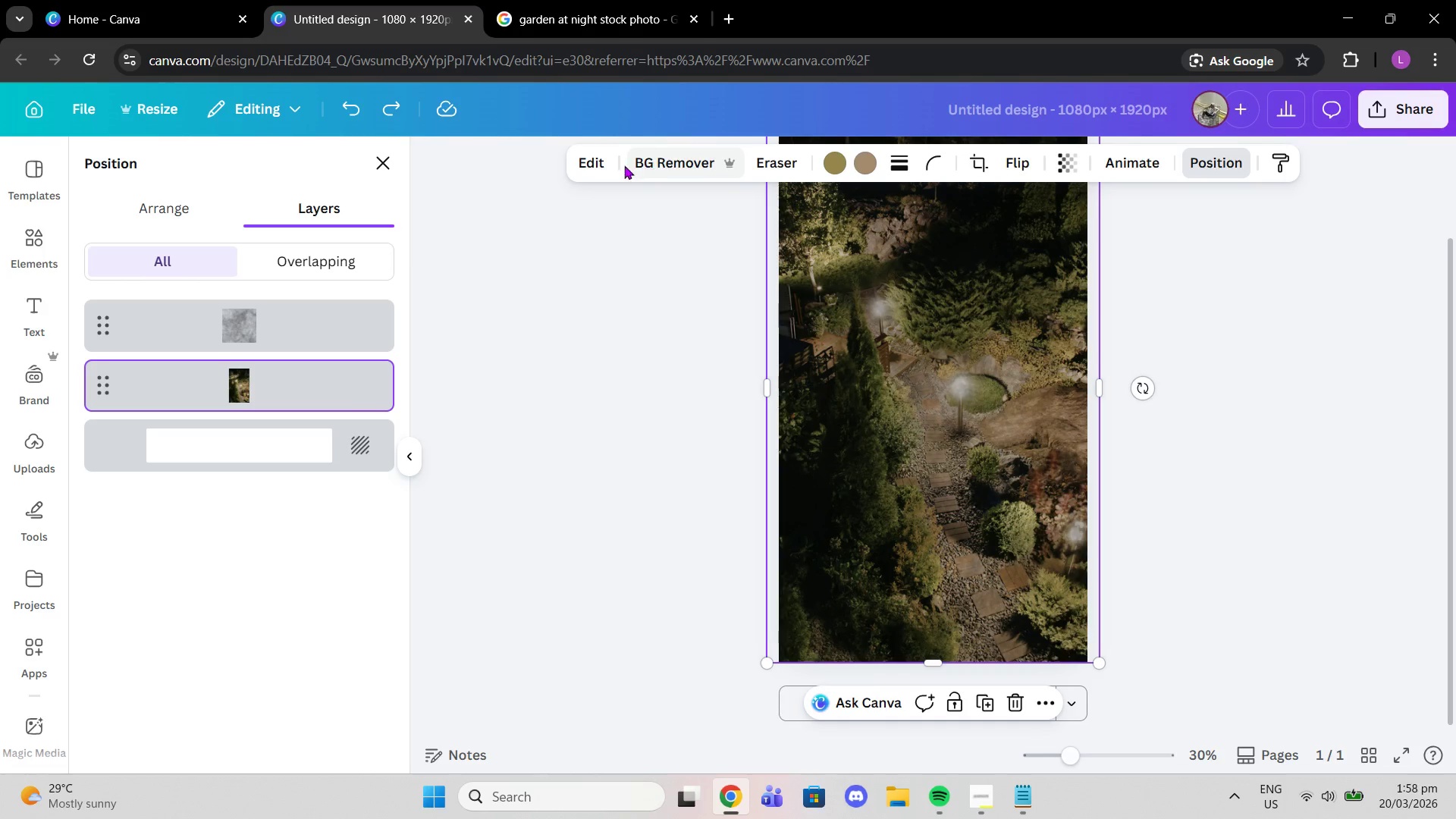 
left_click([607, 161])
 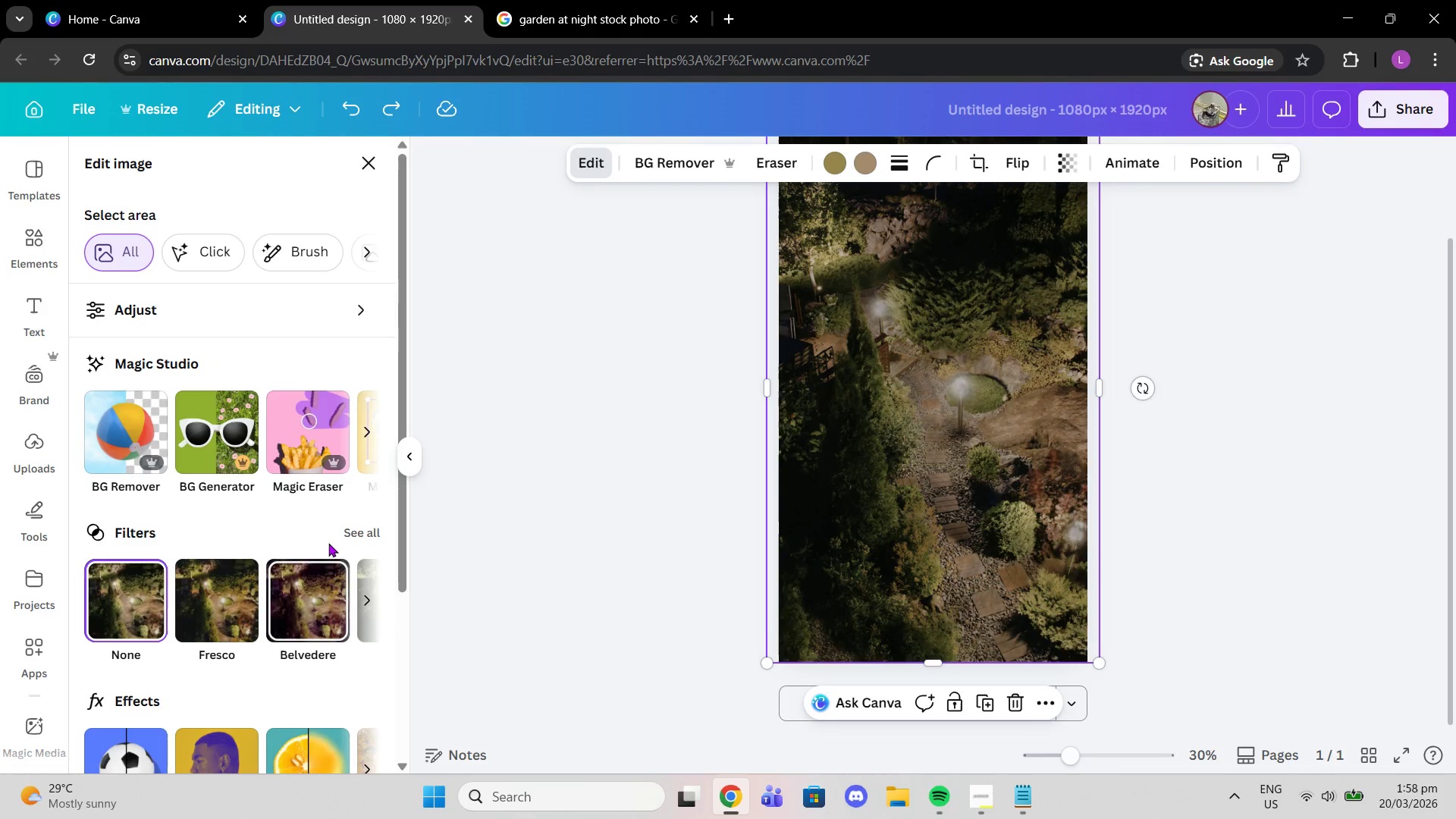 
left_click([356, 538])
 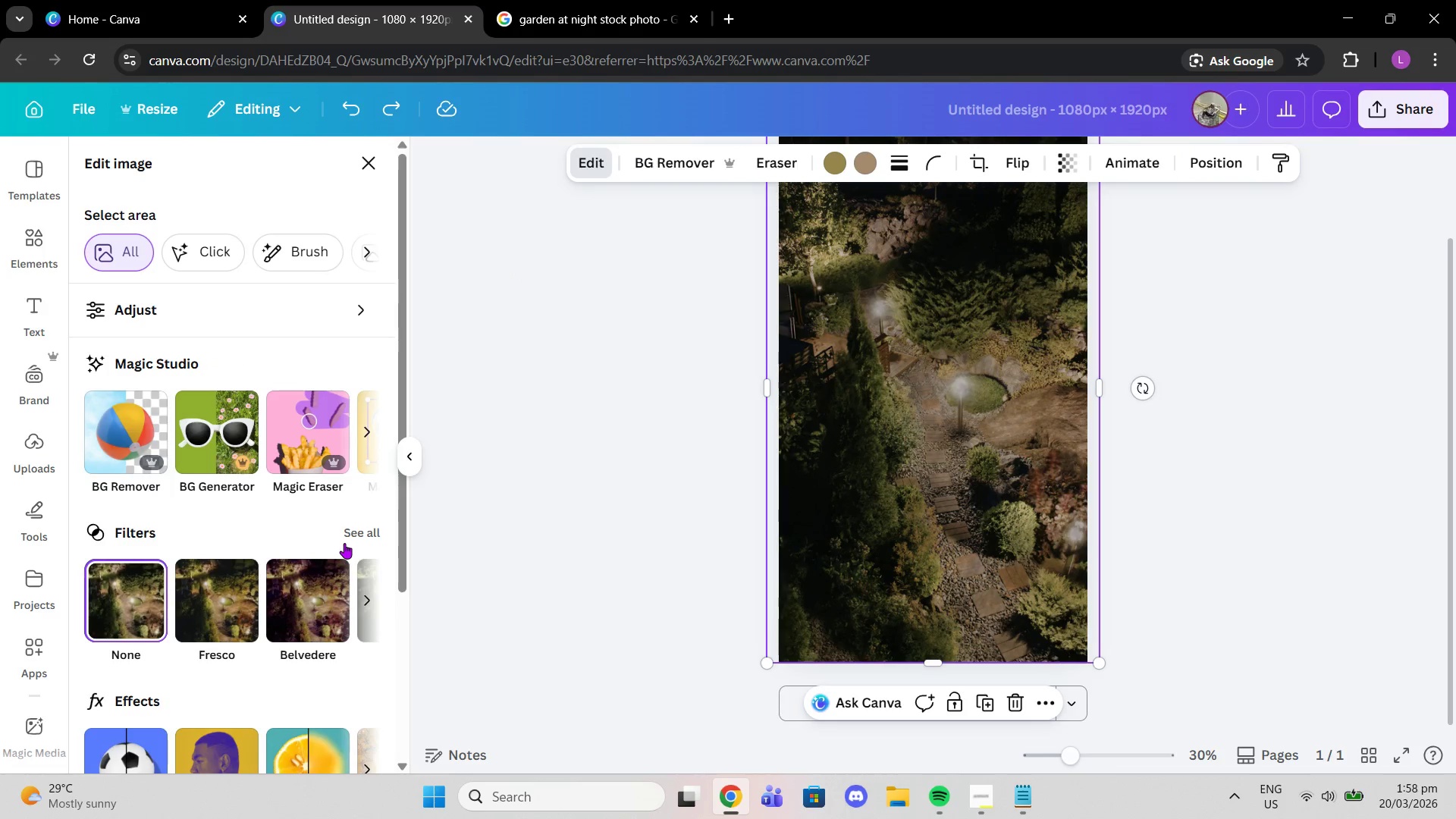 
left_click([355, 528])
 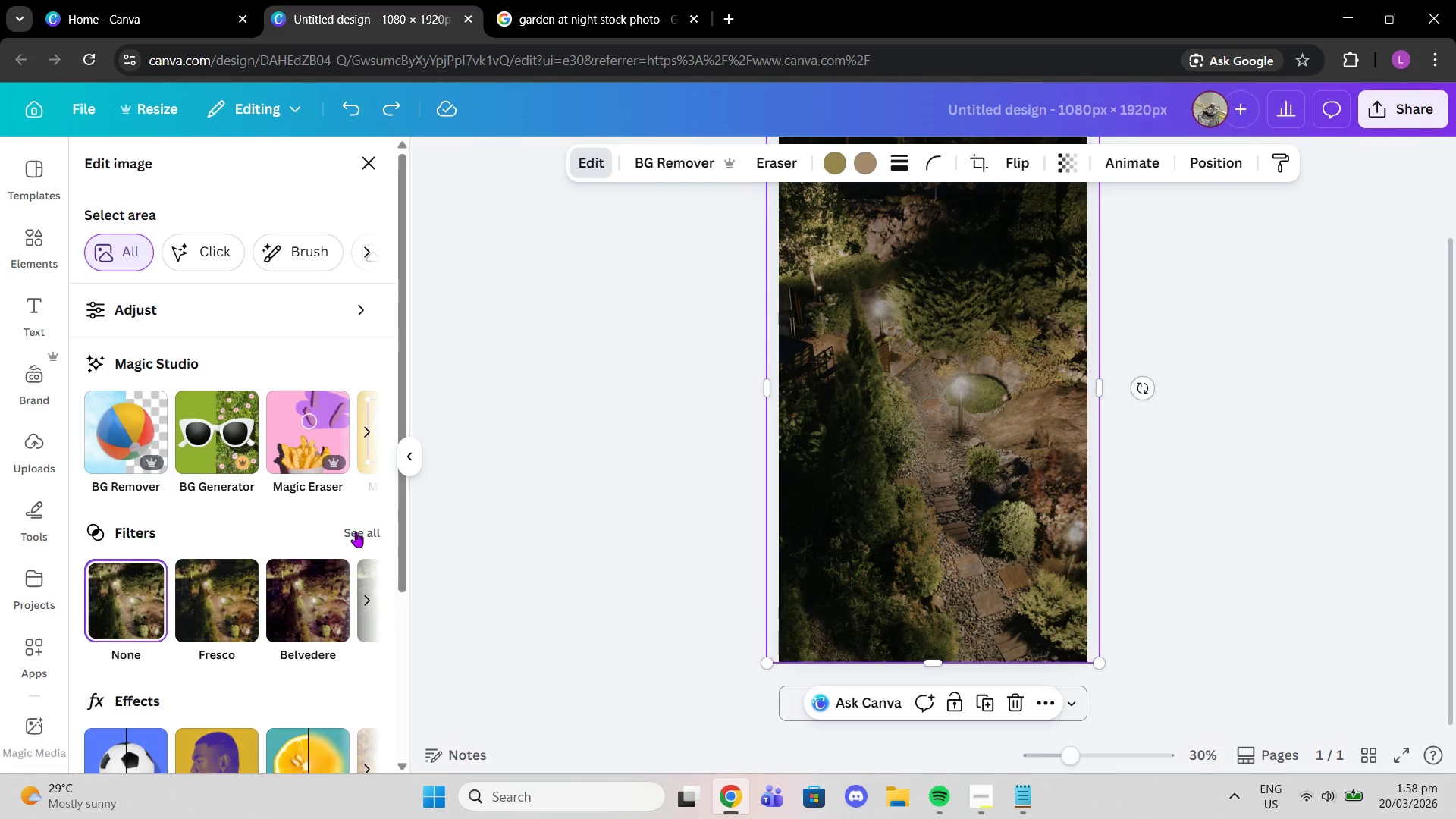 
left_click([356, 532])
 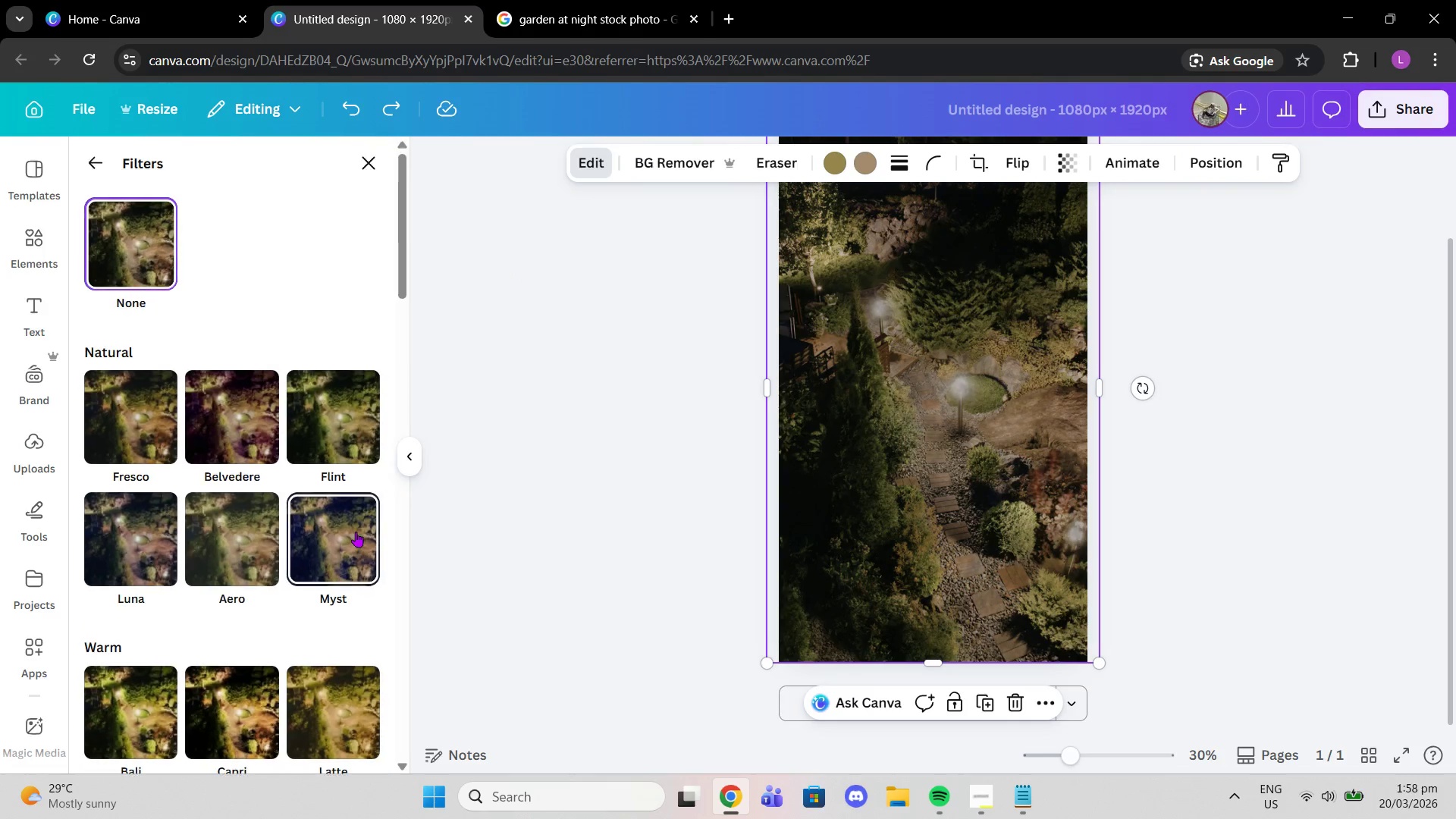 
scroll: coordinate [330, 522], scroll_direction: down, amount: 8.0
 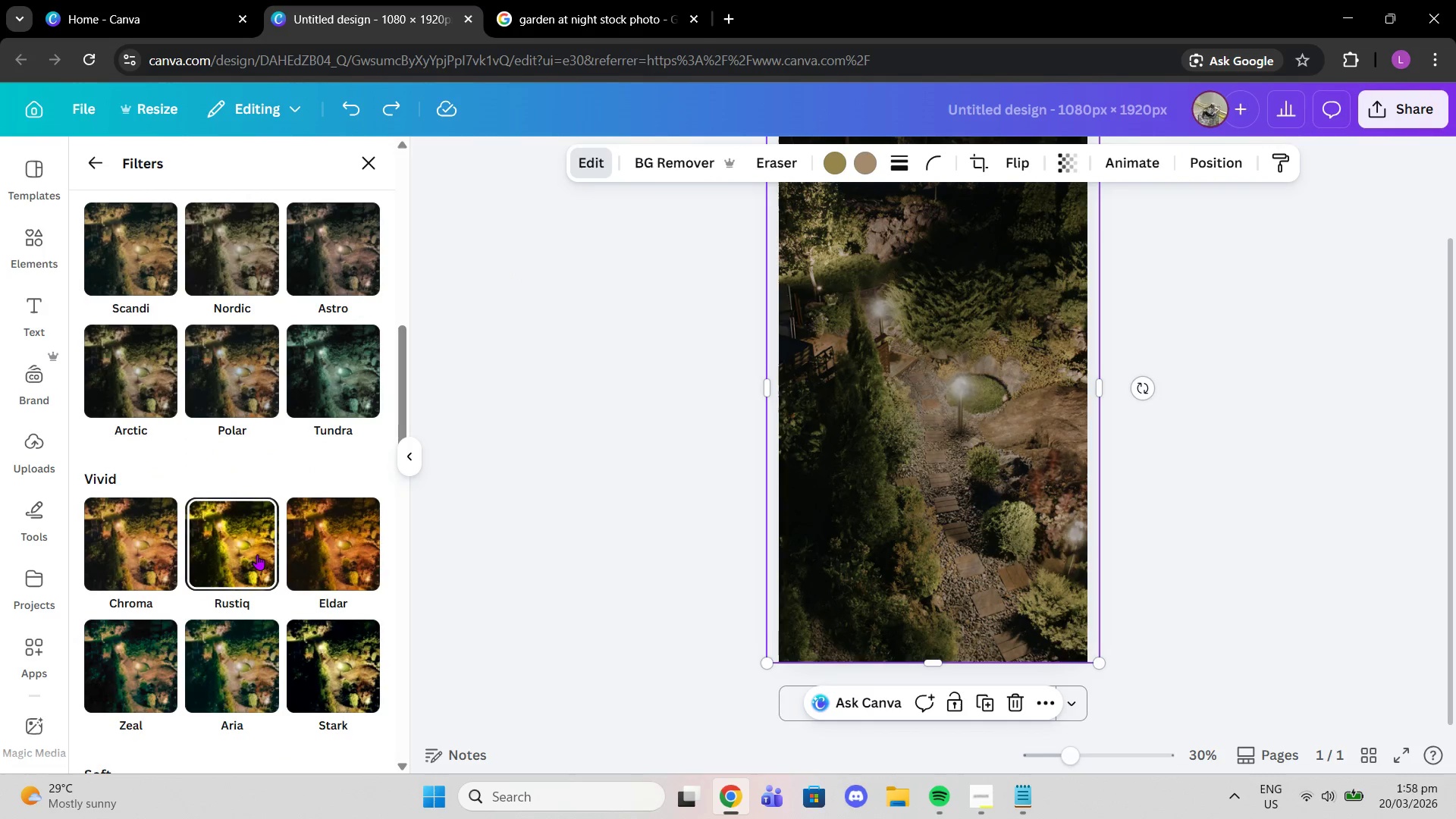 
double_click([593, 380])
 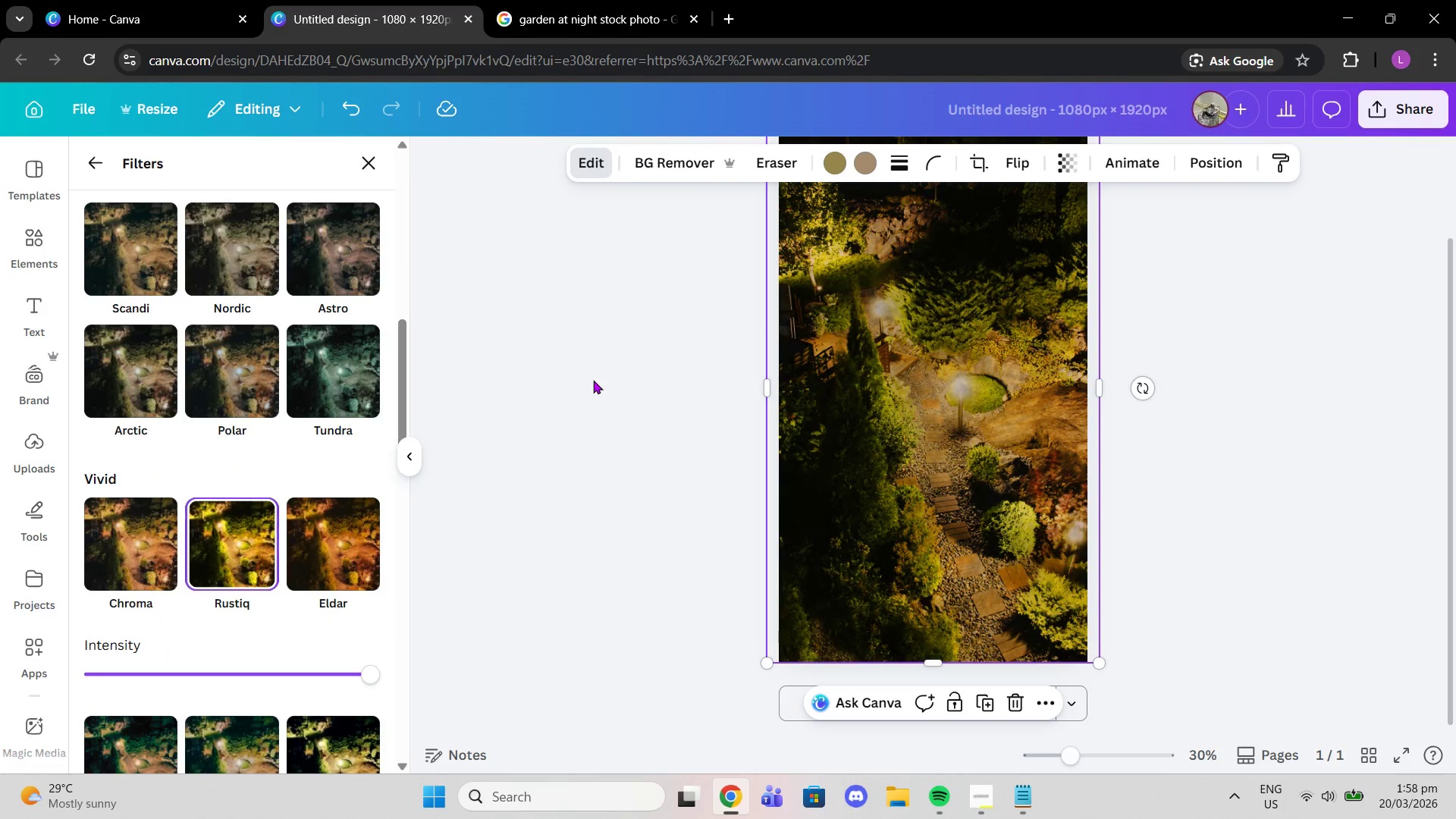 
triple_click([593, 380])
 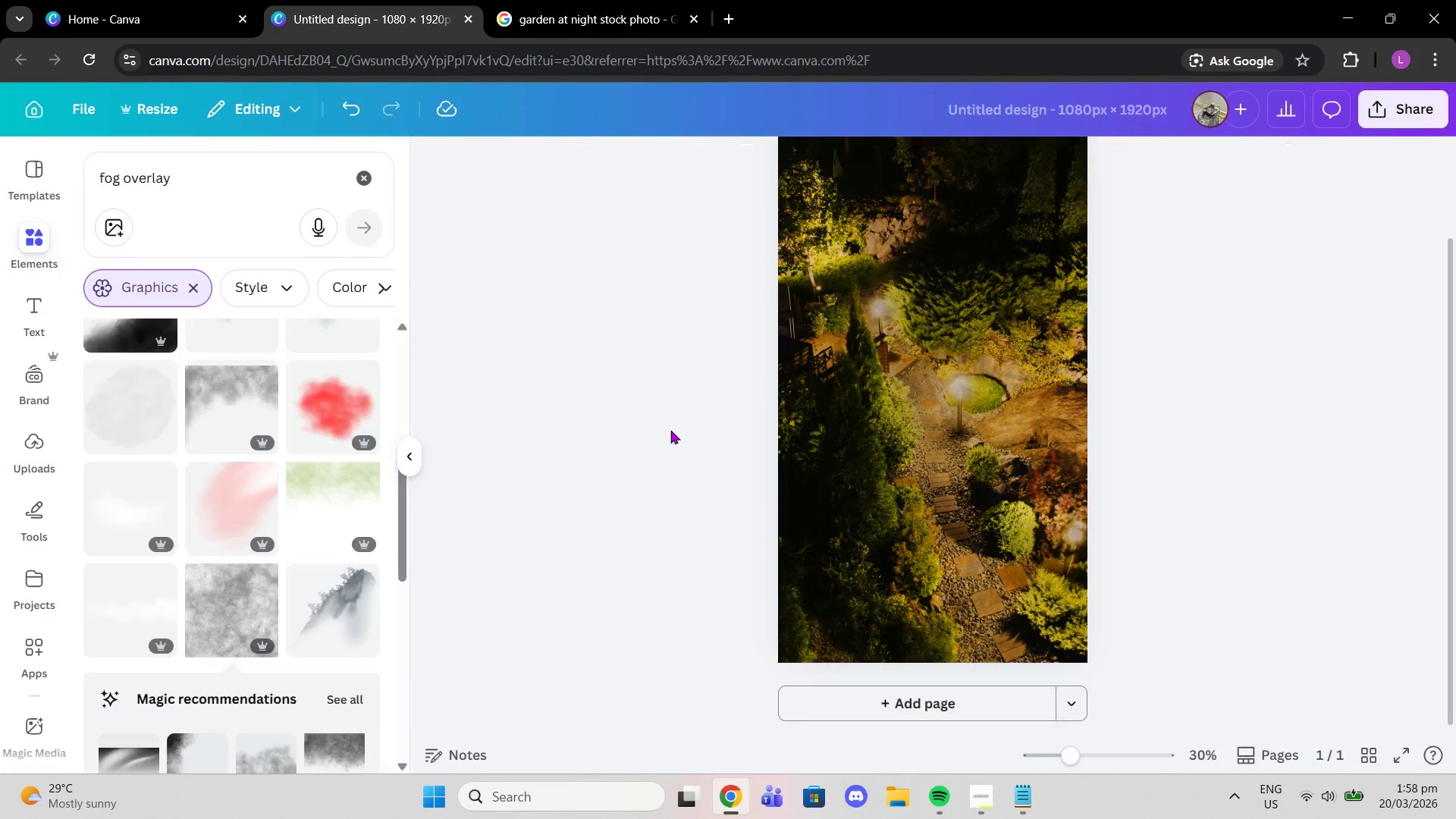 
scroll: coordinate [978, 489], scroll_direction: up, amount: 2.0
 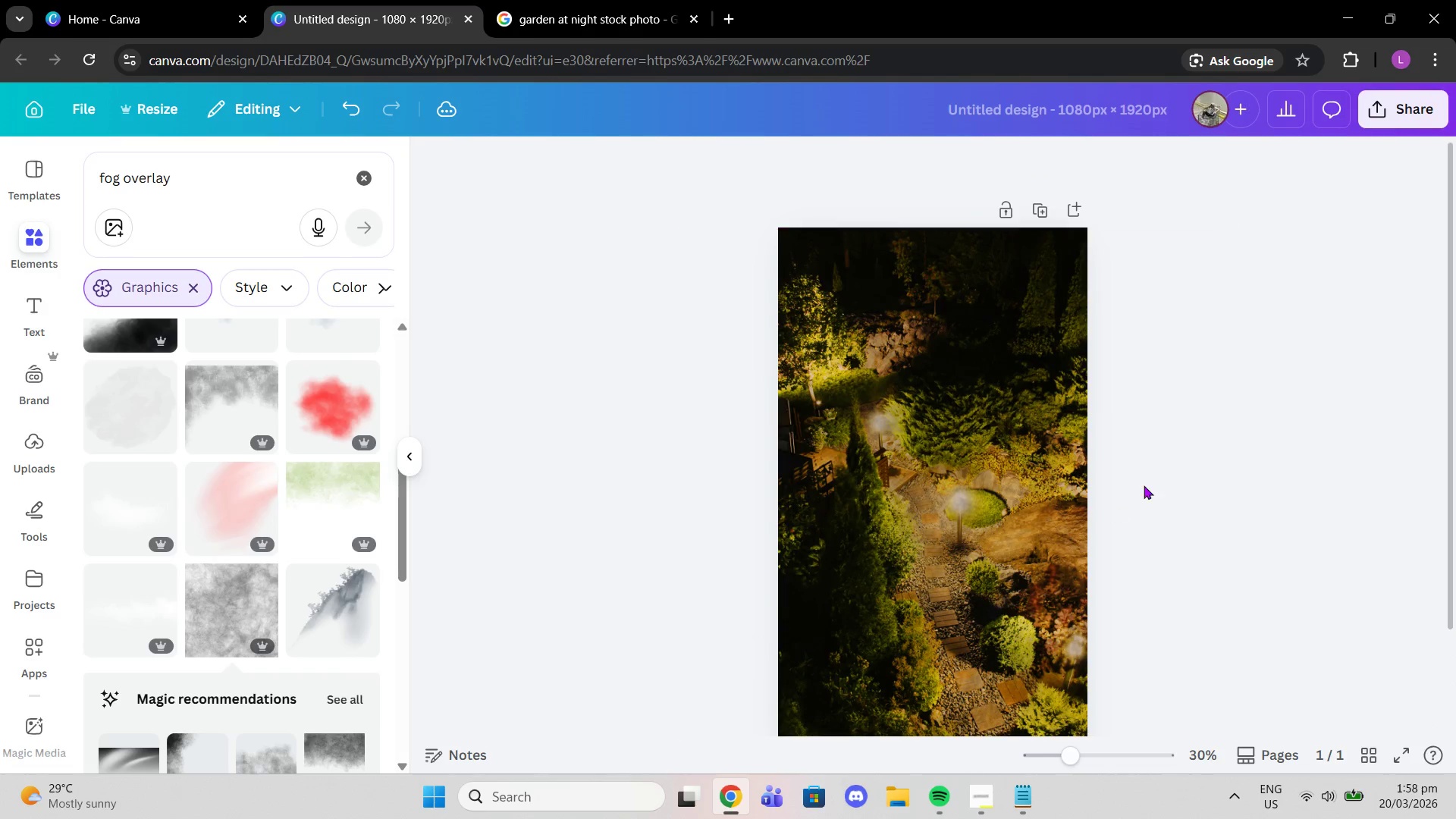 
left_click([1154, 480])
 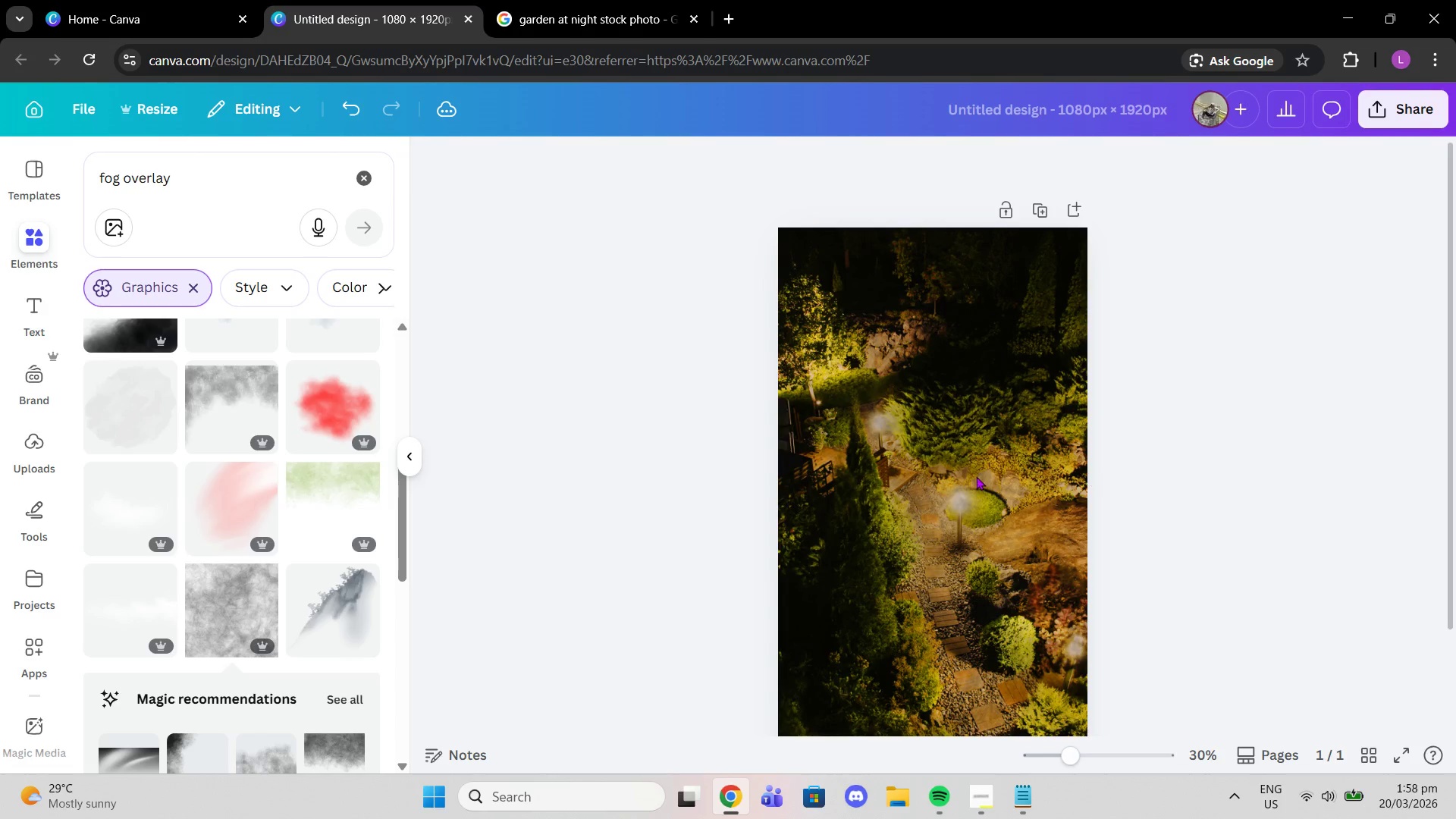 
left_click([974, 477])
 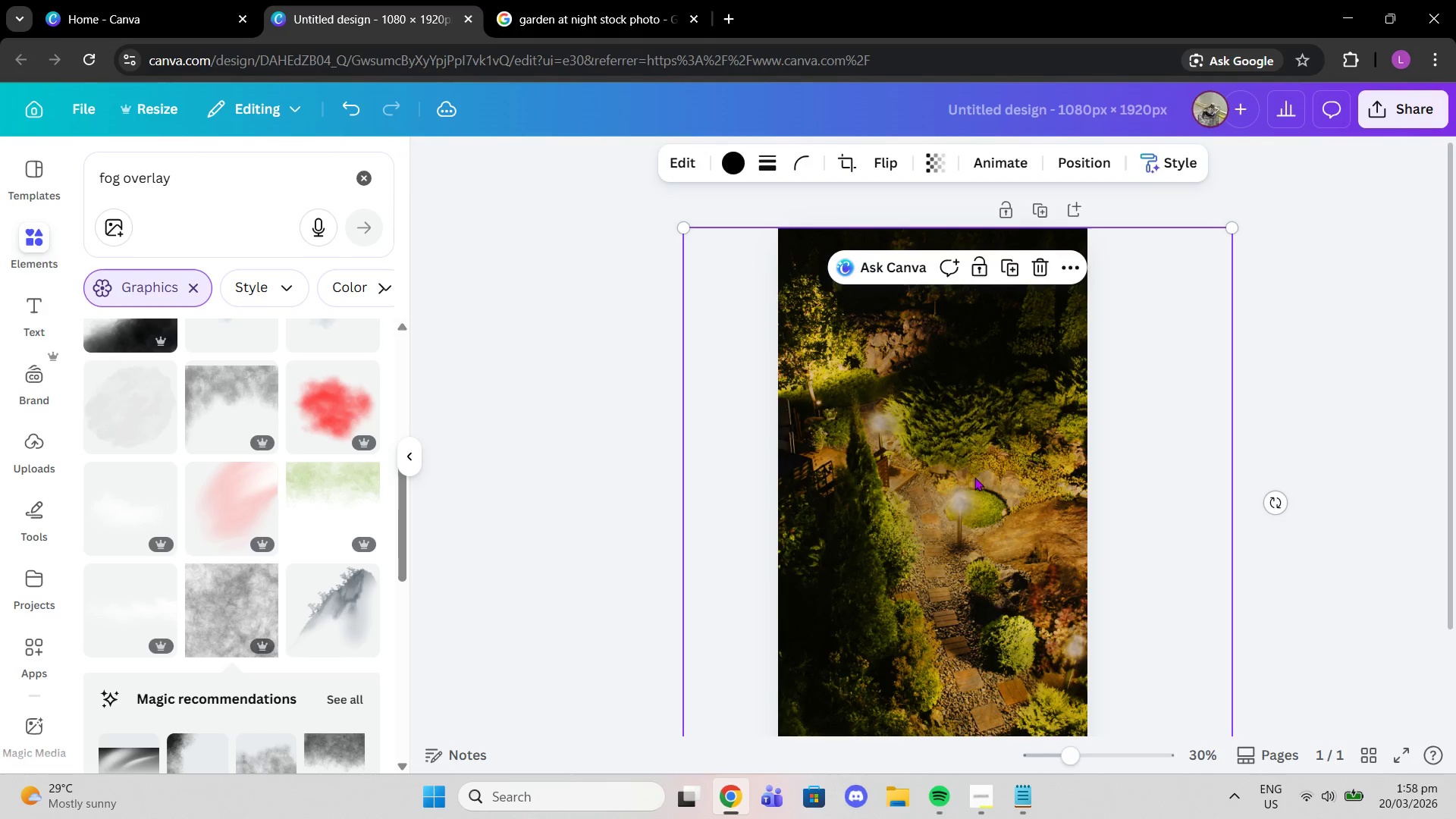 
left_click_drag(start_coordinate=[974, 477], to_coordinate=[949, 479])
 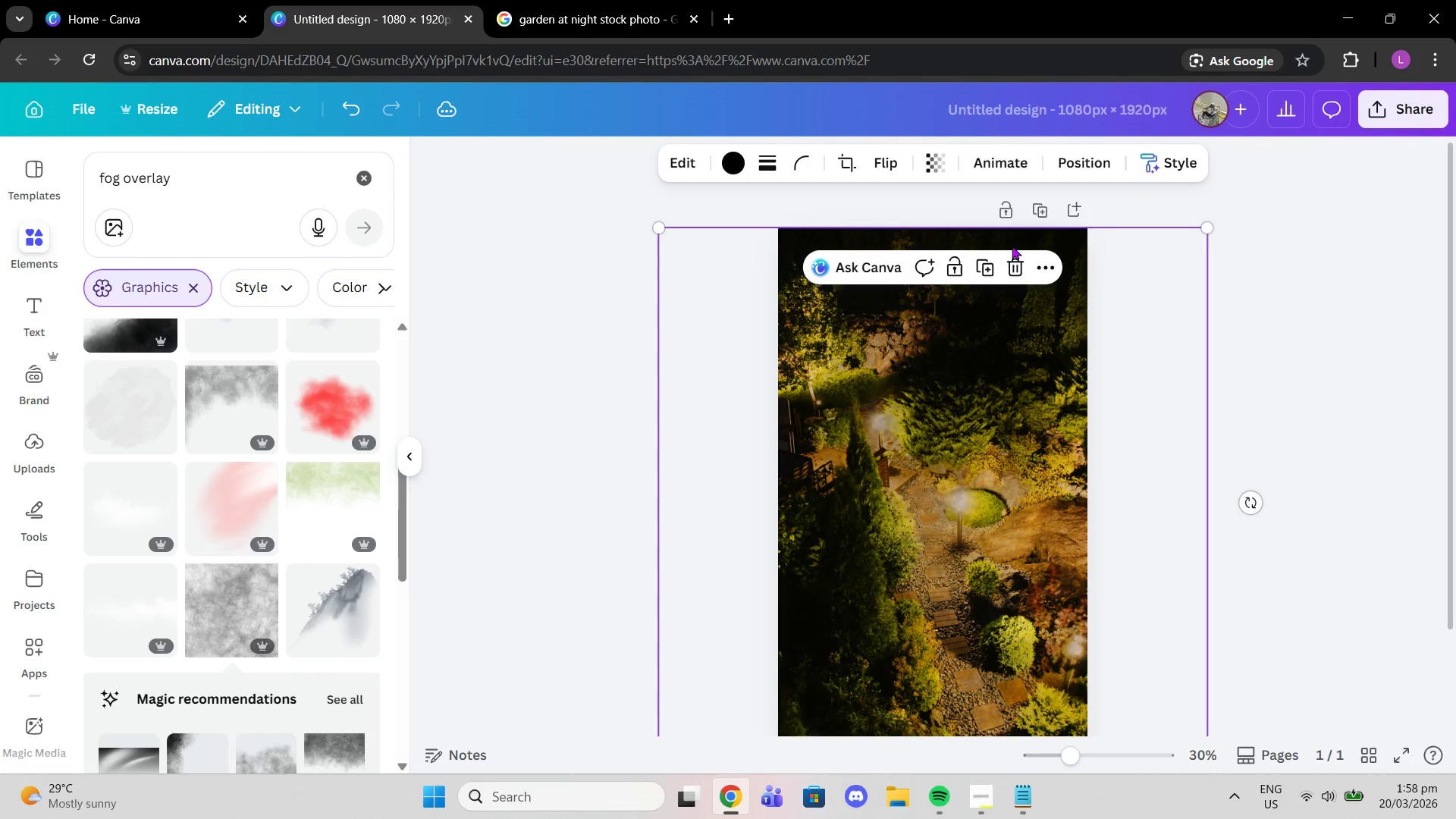 
left_click([1012, 252])
 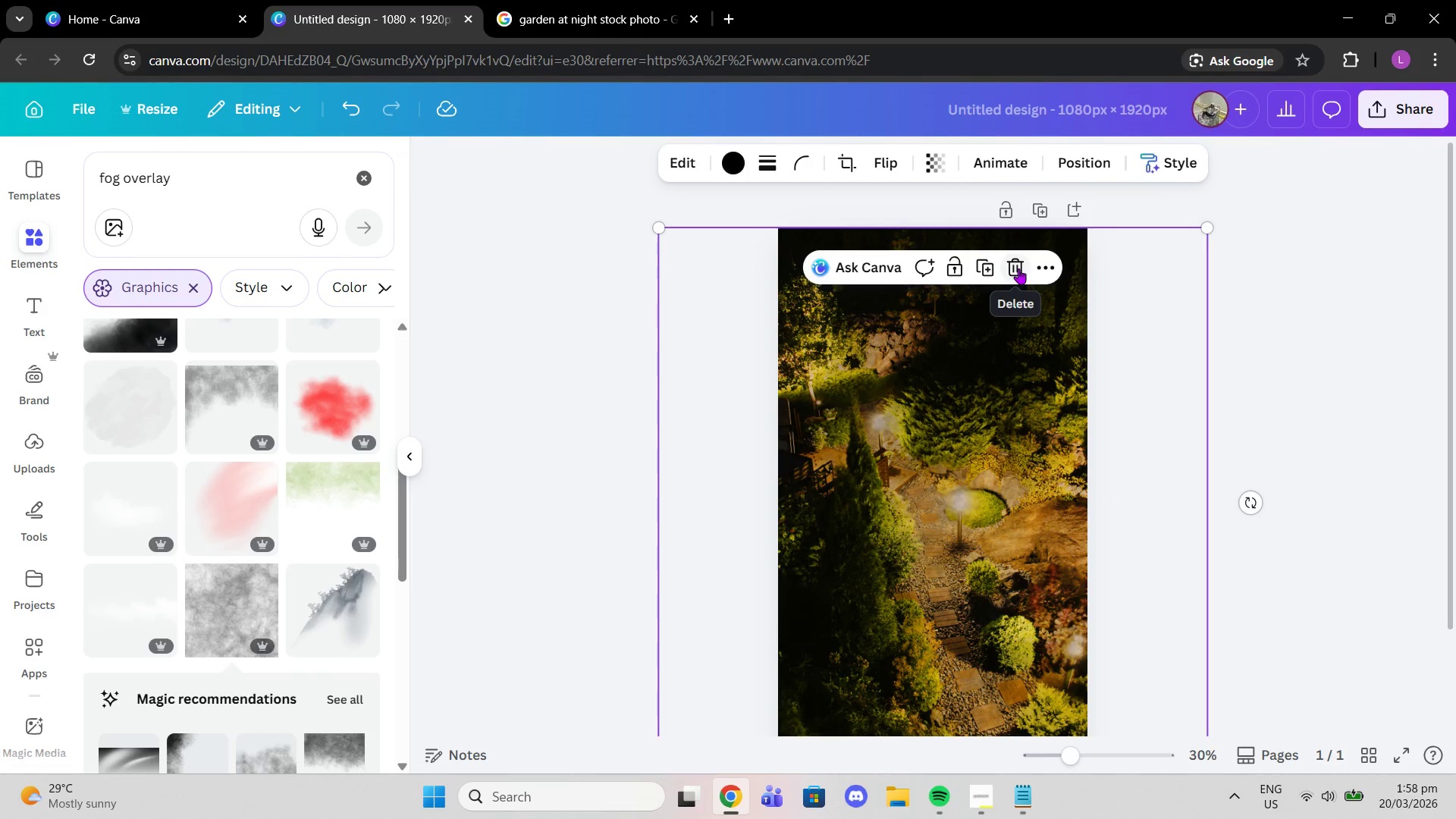 
left_click([1018, 268])
 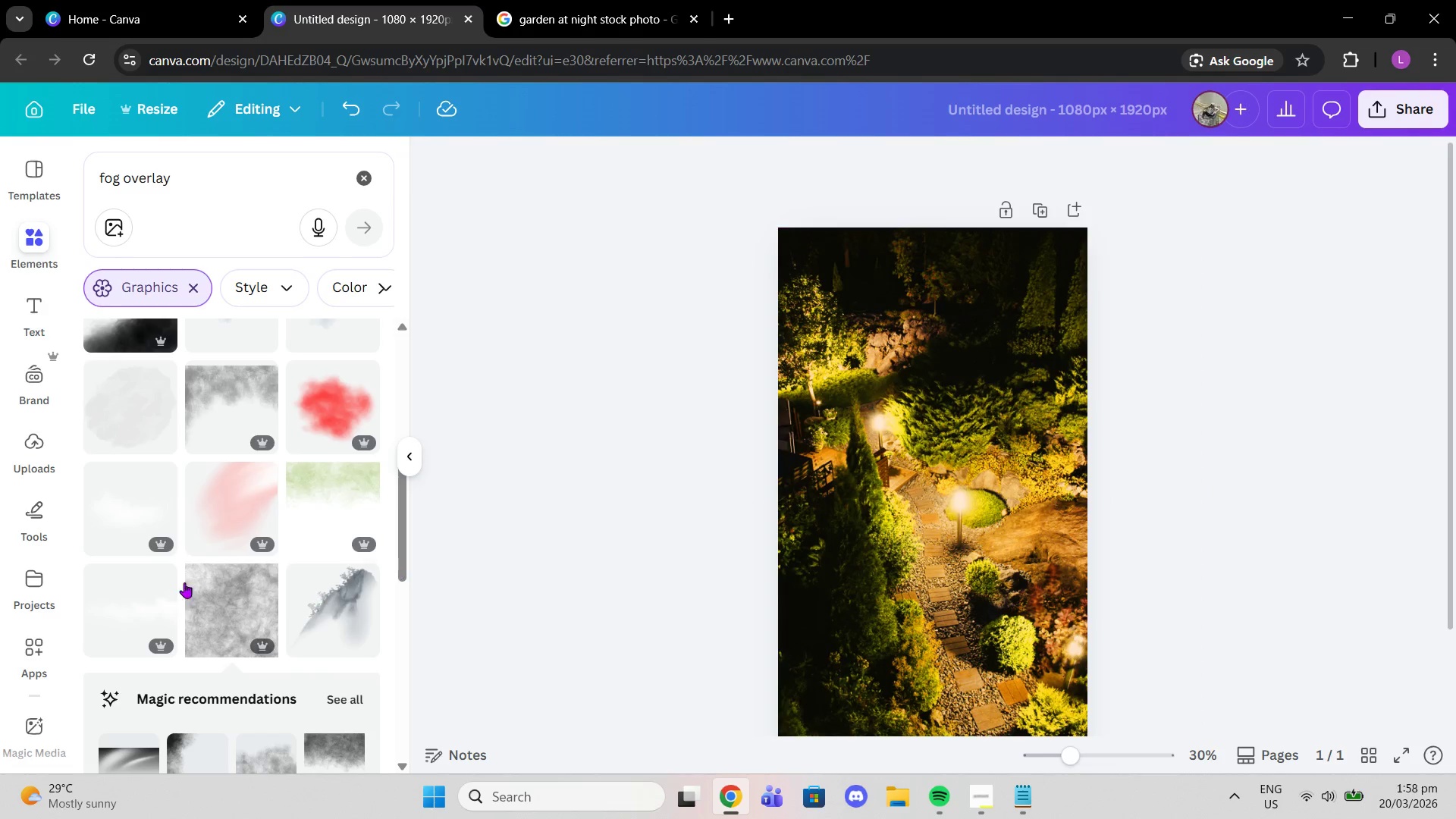 
scroll: coordinate [219, 560], scroll_direction: down, amount: 9.0
 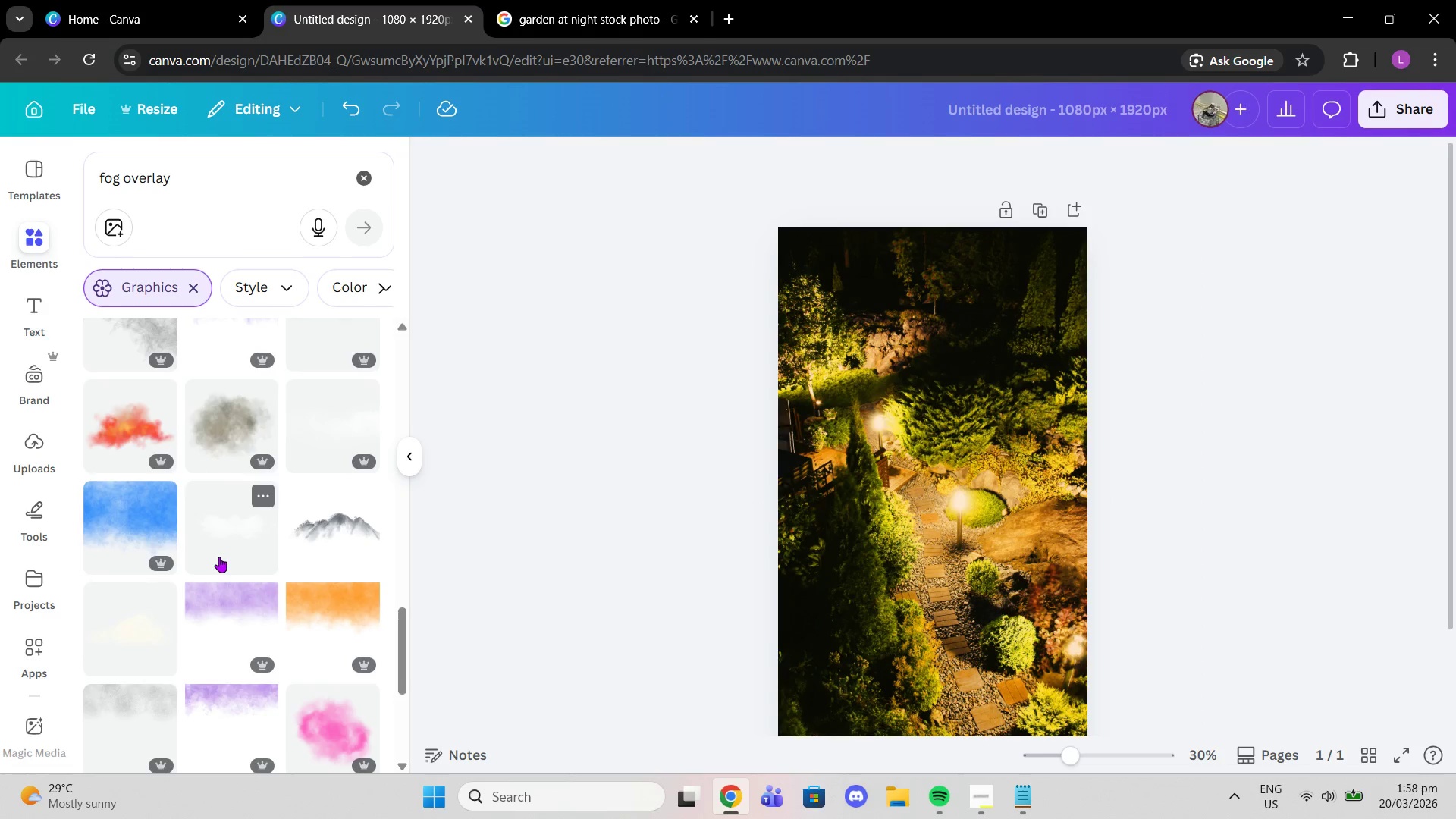 
scroll: coordinate [288, 494], scroll_direction: down, amount: 8.0
 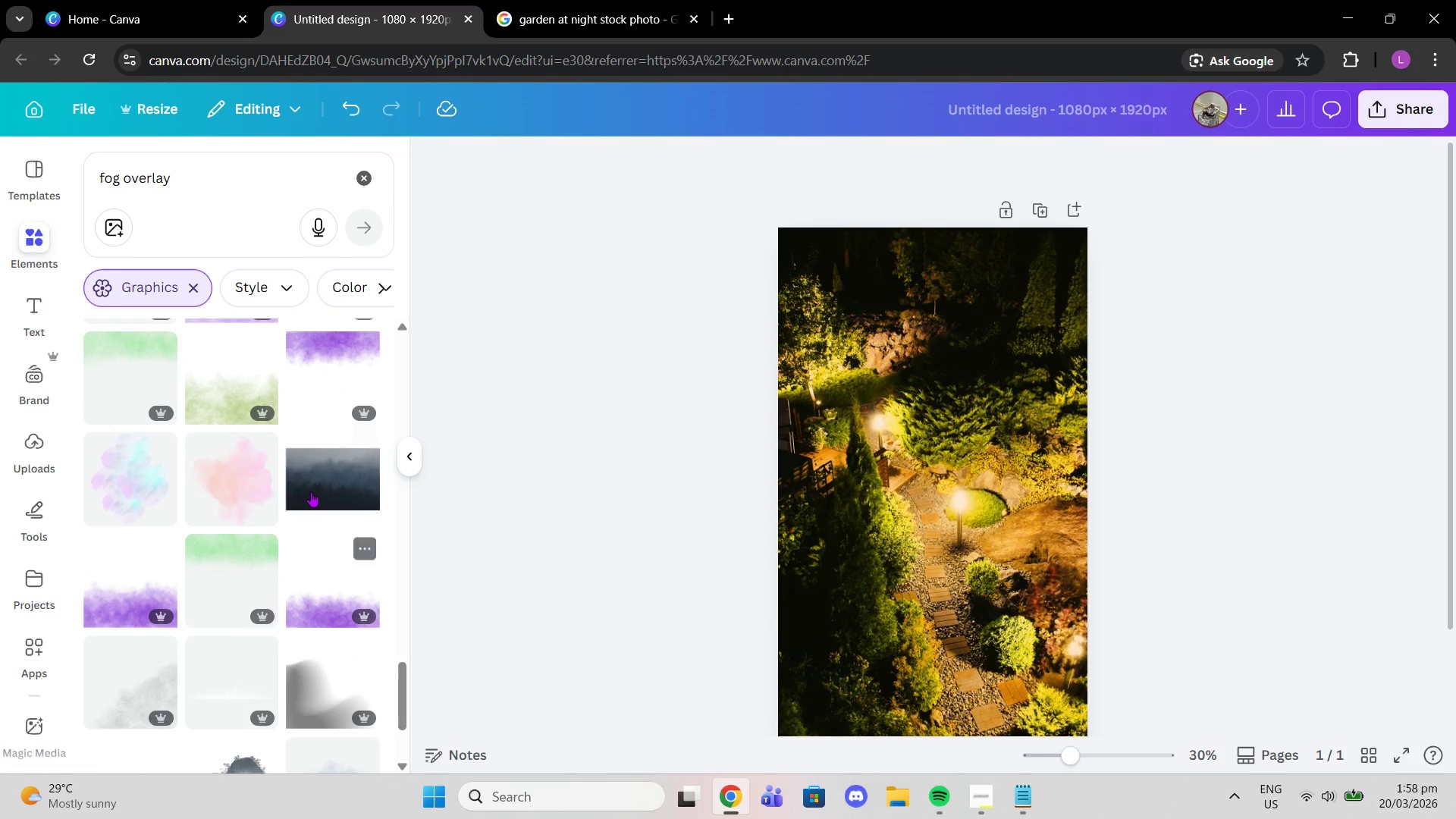 
left_click([311, 491])
 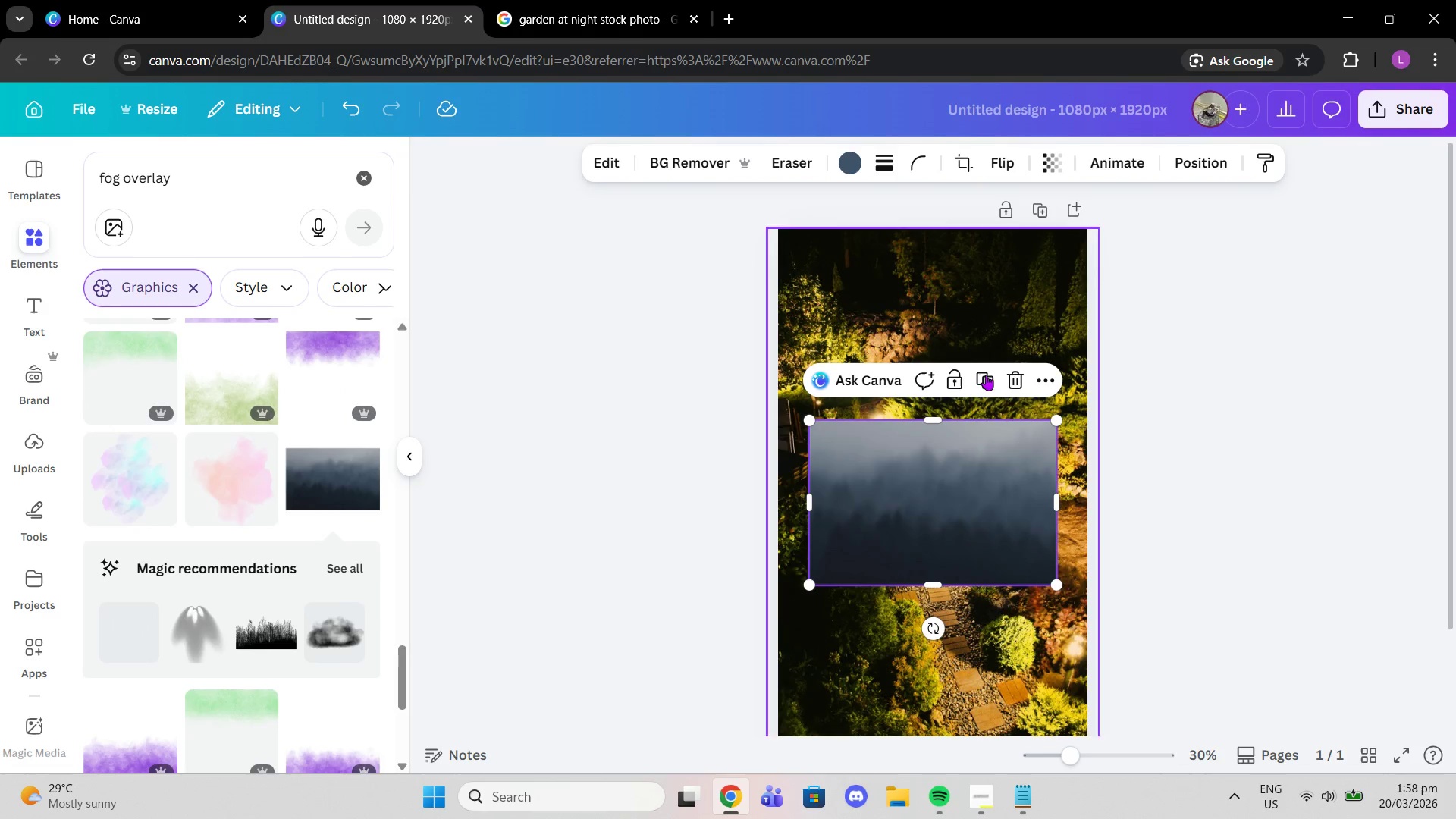 
left_click([1018, 374])
 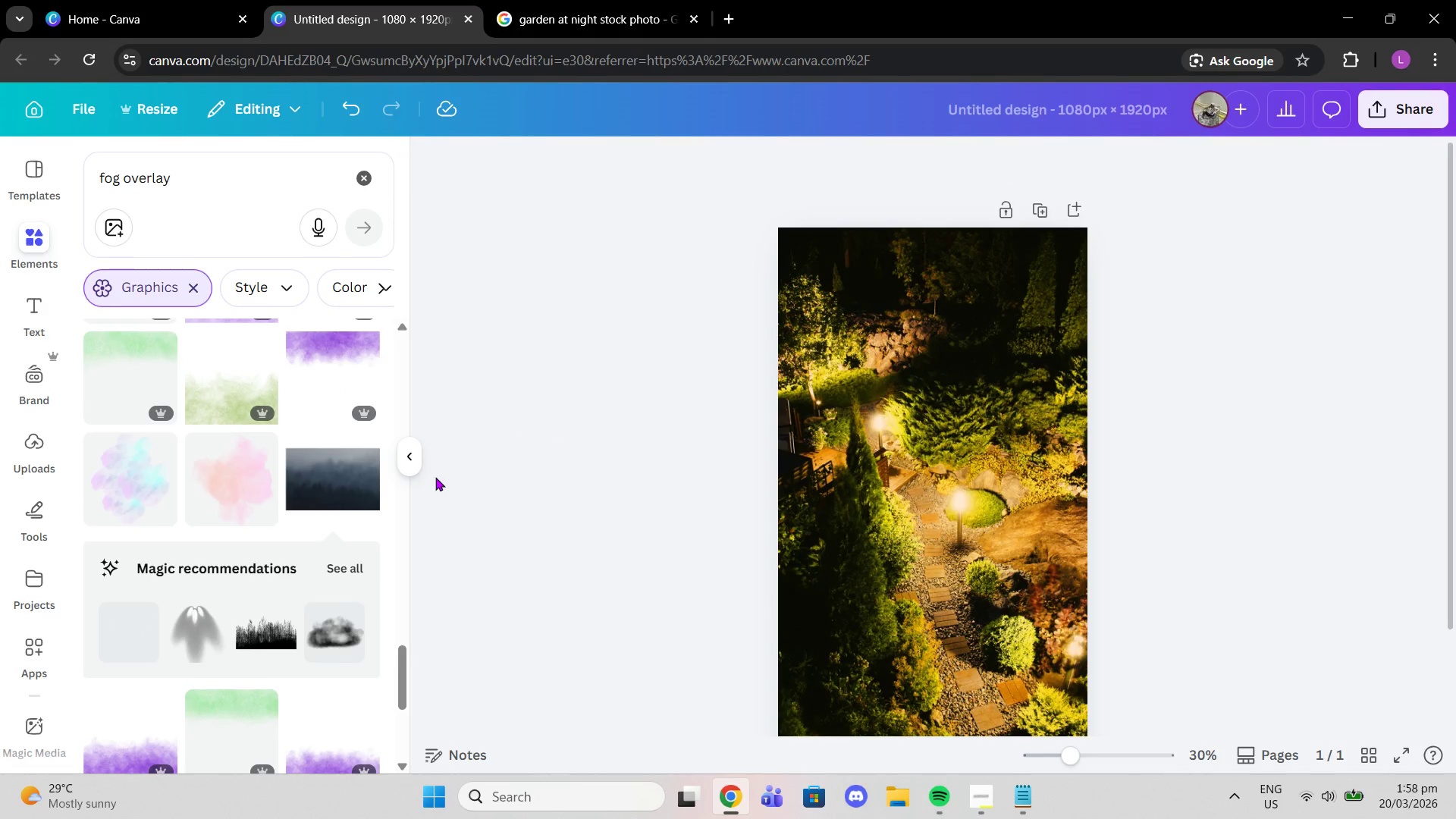 
scroll: coordinate [294, 497], scroll_direction: up, amount: 25.0
 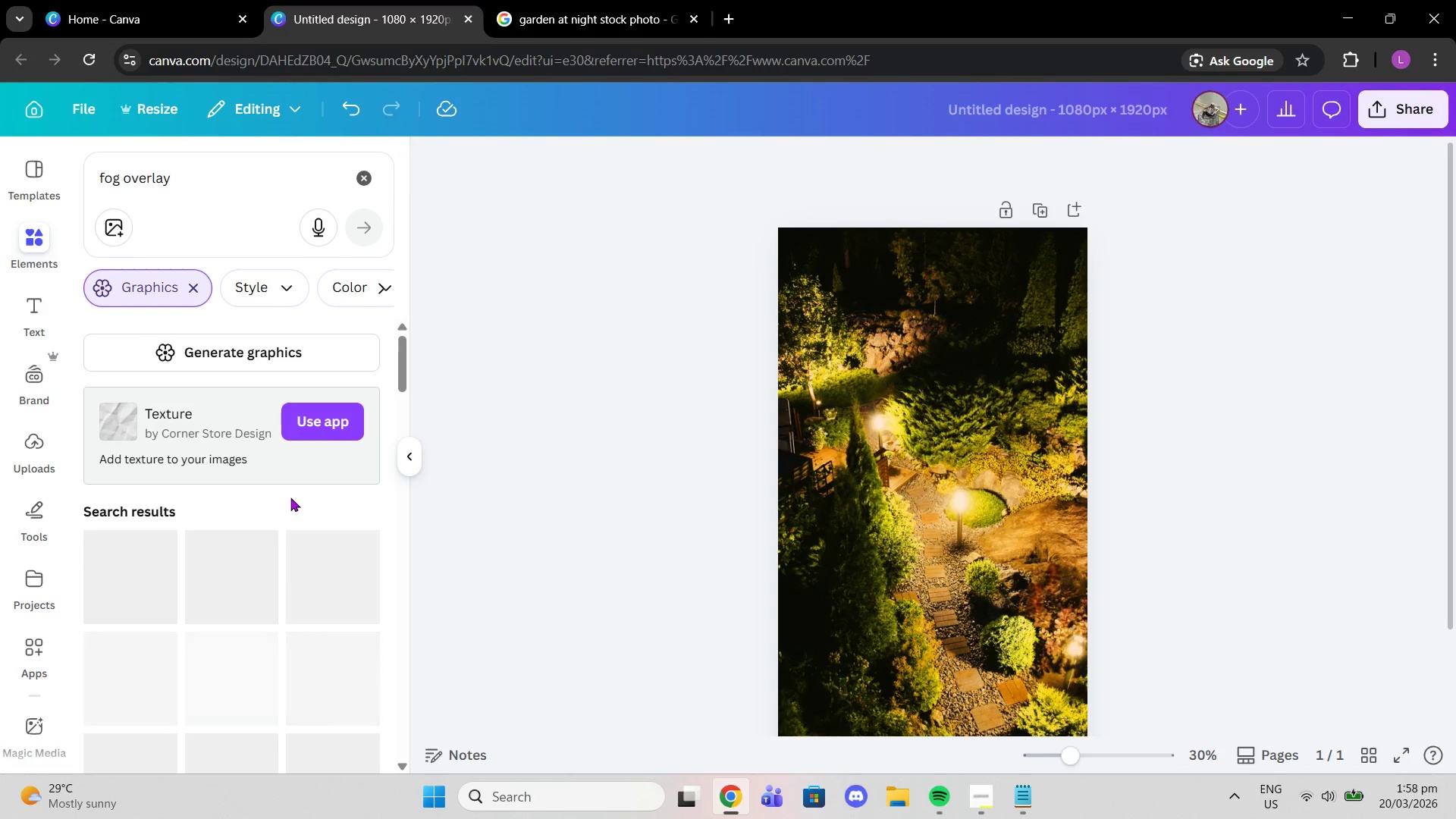 
scroll: coordinate [290, 497], scroll_direction: down, amount: 2.0
 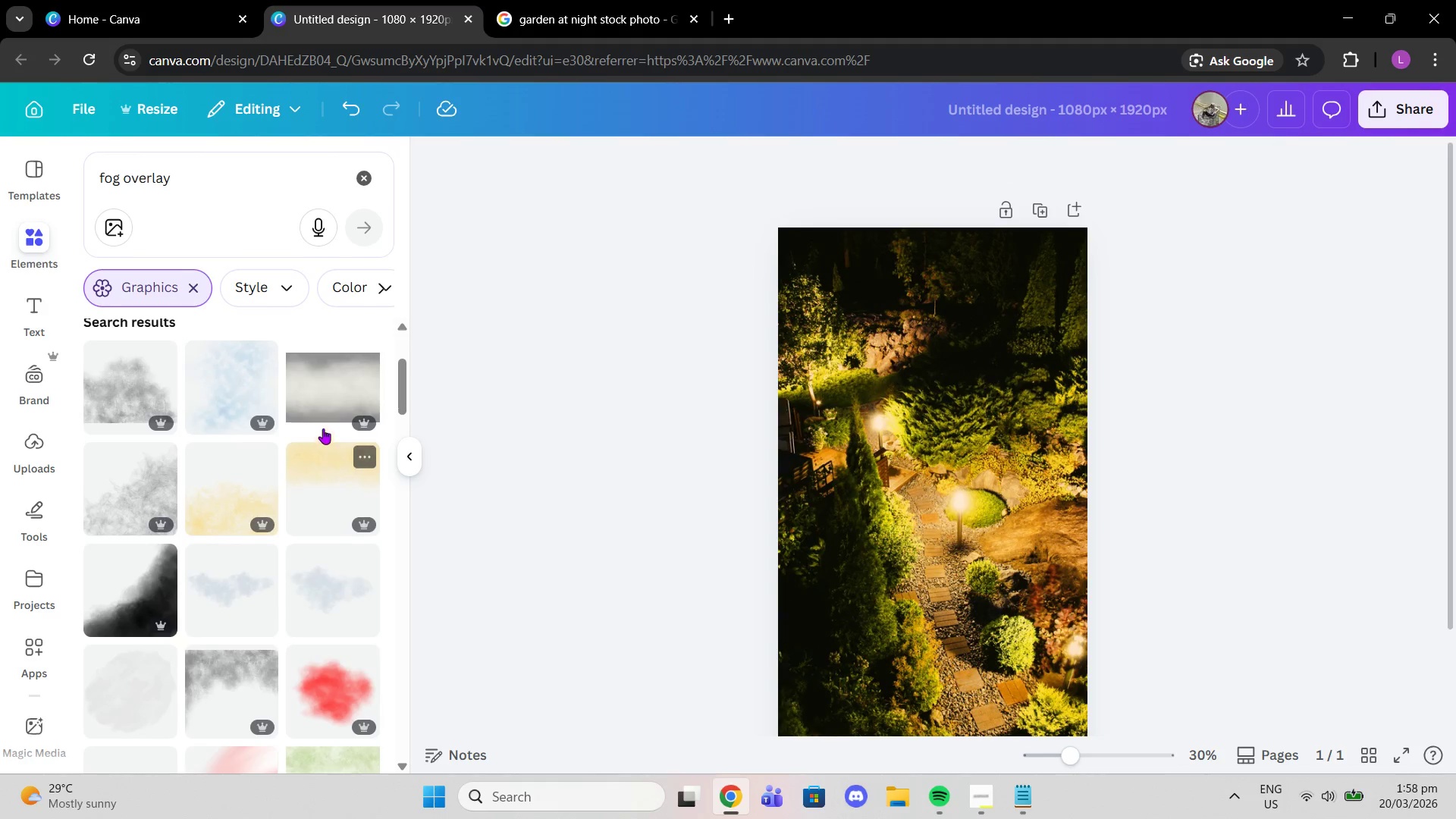 
left_click([325, 409])
 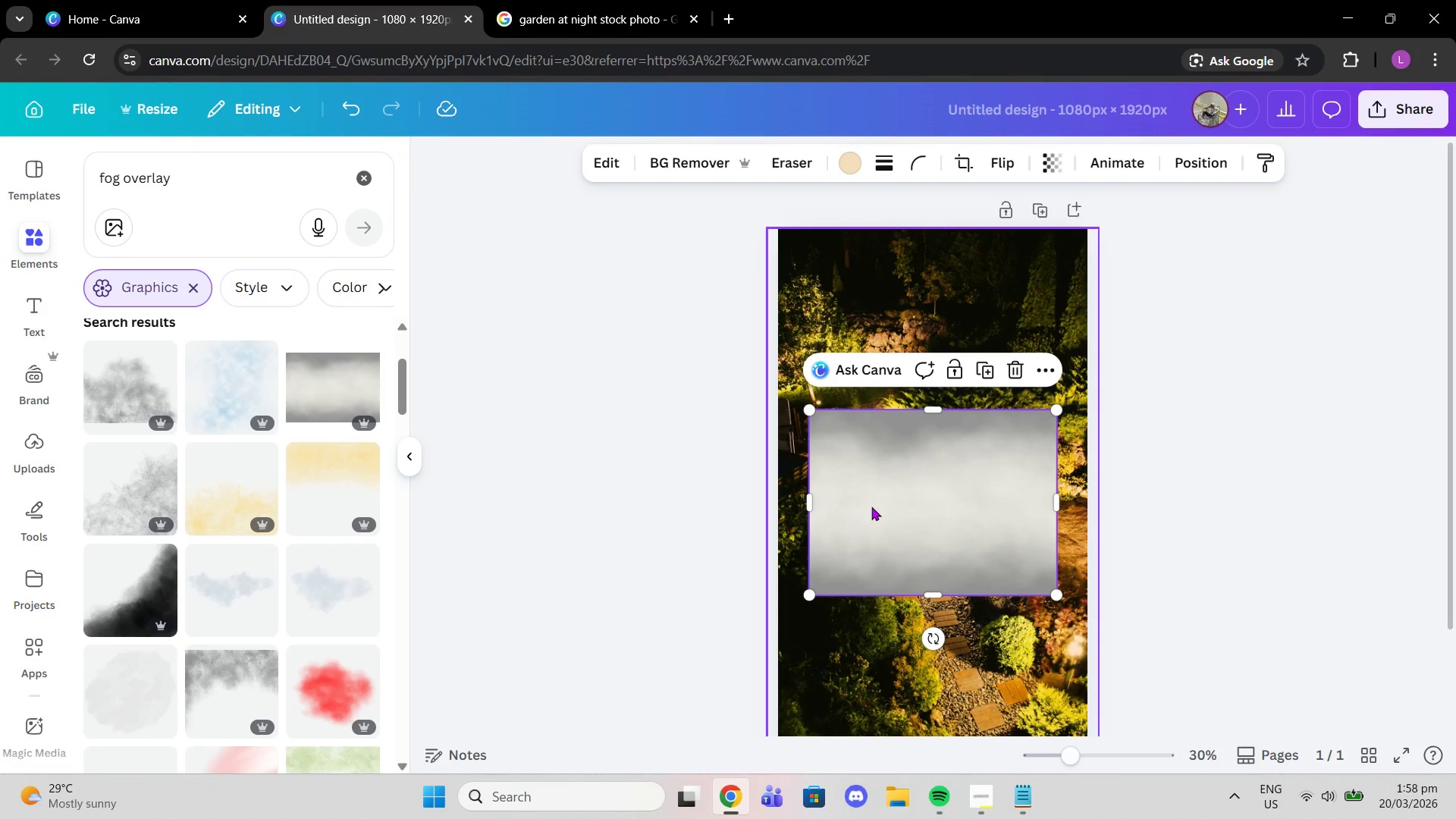 
left_click_drag(start_coordinate=[880, 507], to_coordinate=[852, 309])
 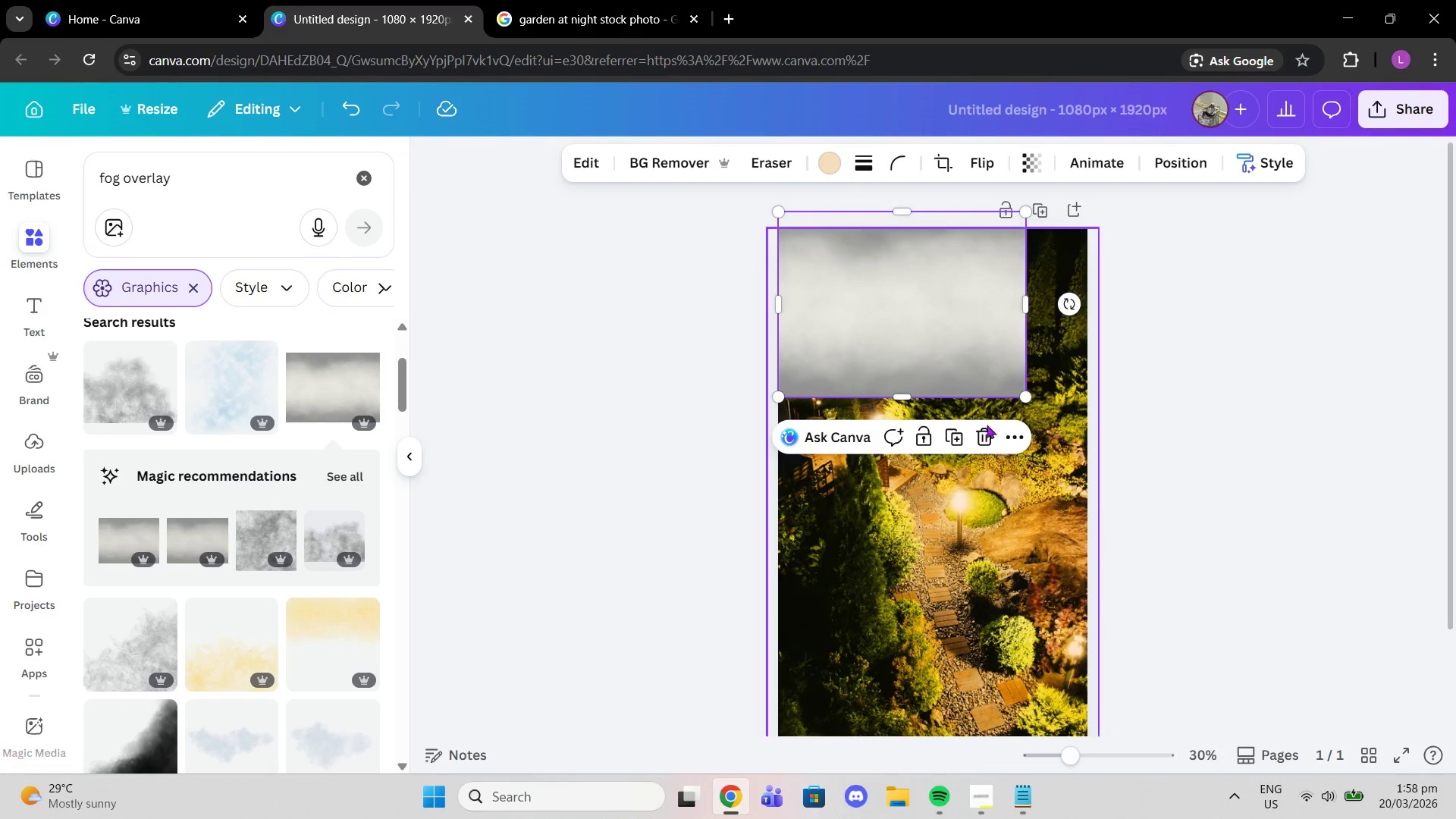 
left_click([979, 441])
 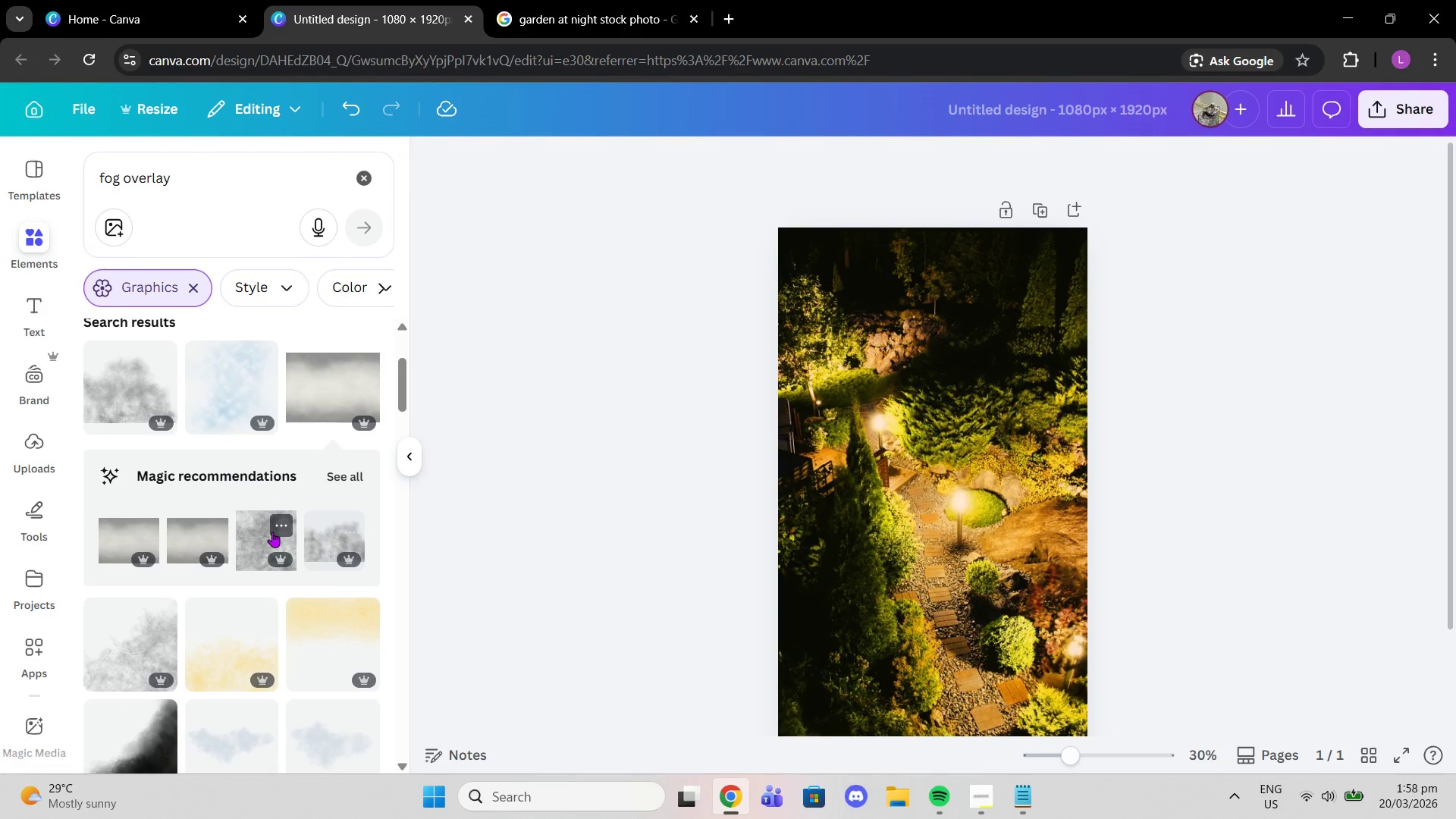 
scroll: coordinate [274, 533], scroll_direction: down, amount: 4.0
 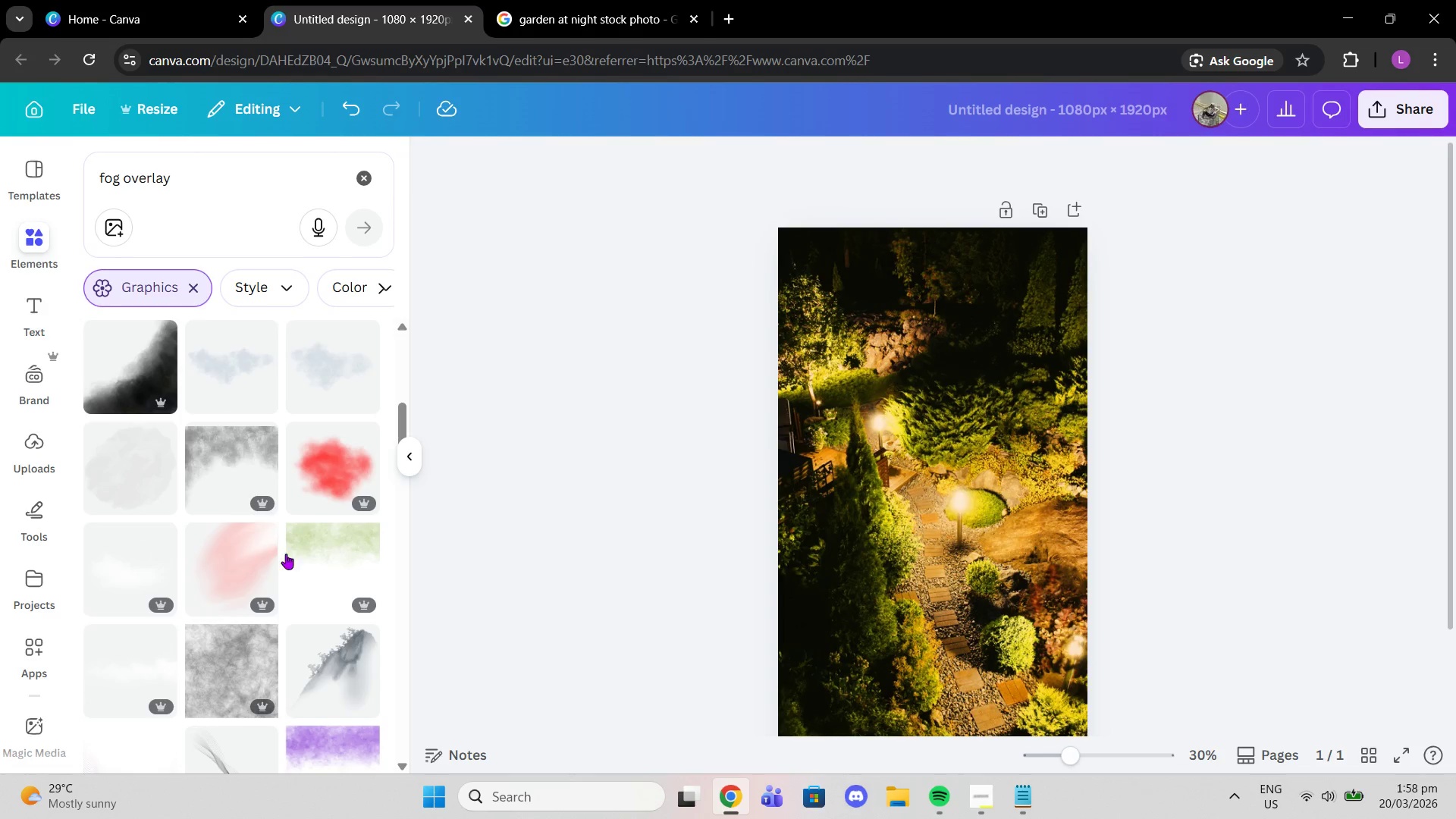 
scroll: coordinate [353, 382], scroll_direction: up, amount: 4.0
 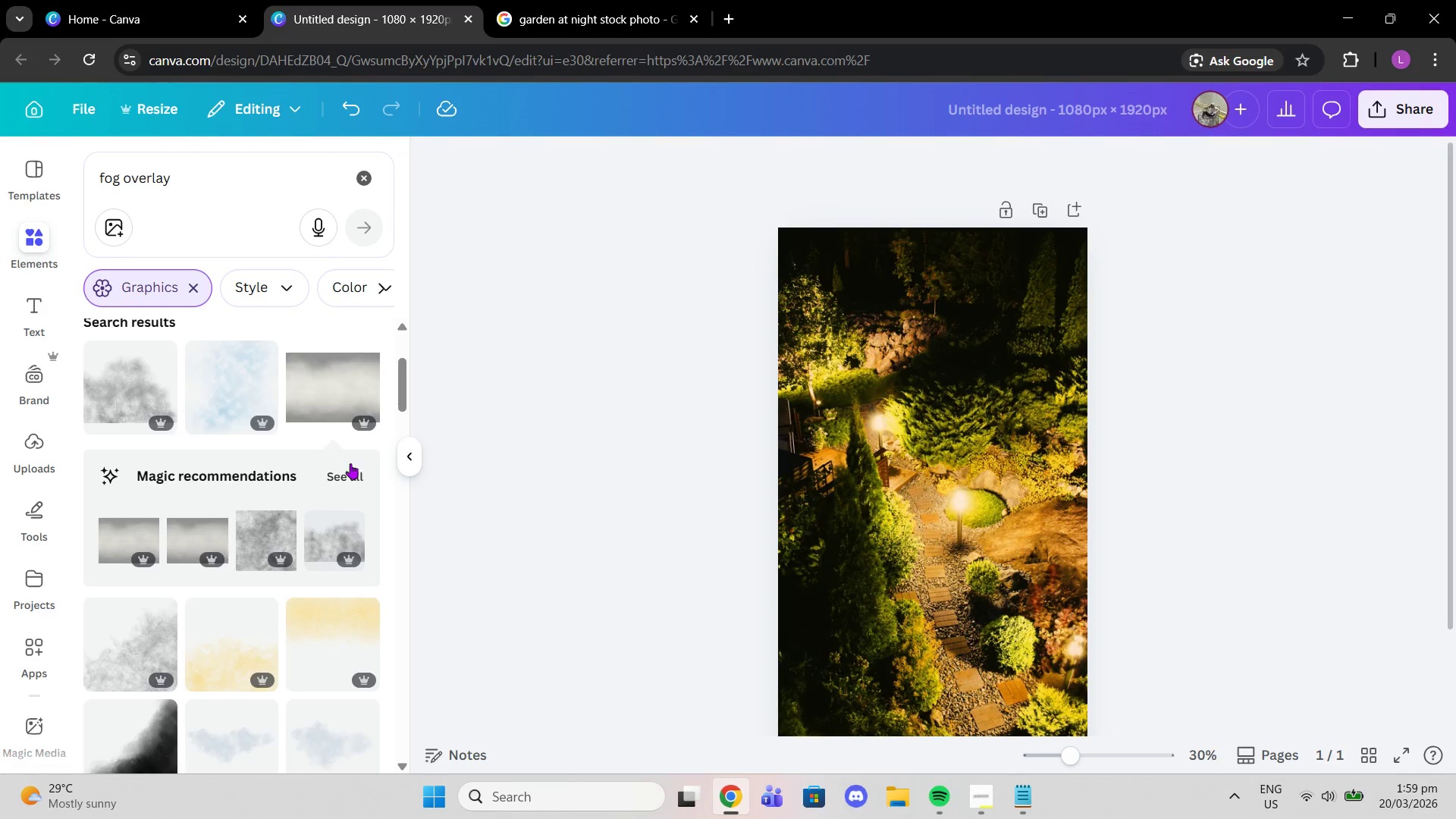 
left_click([357, 475])
 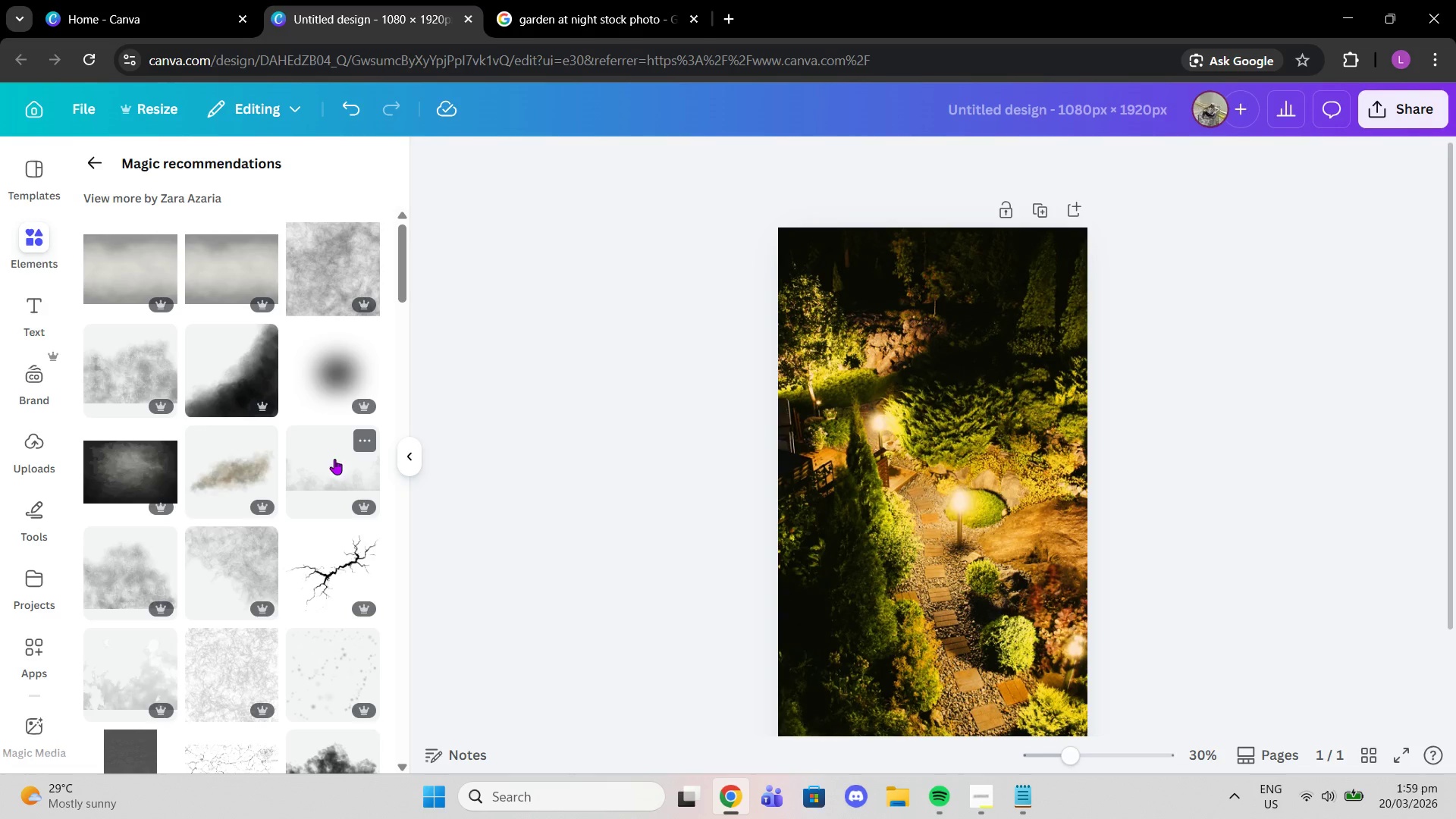 
left_click([169, 482])
 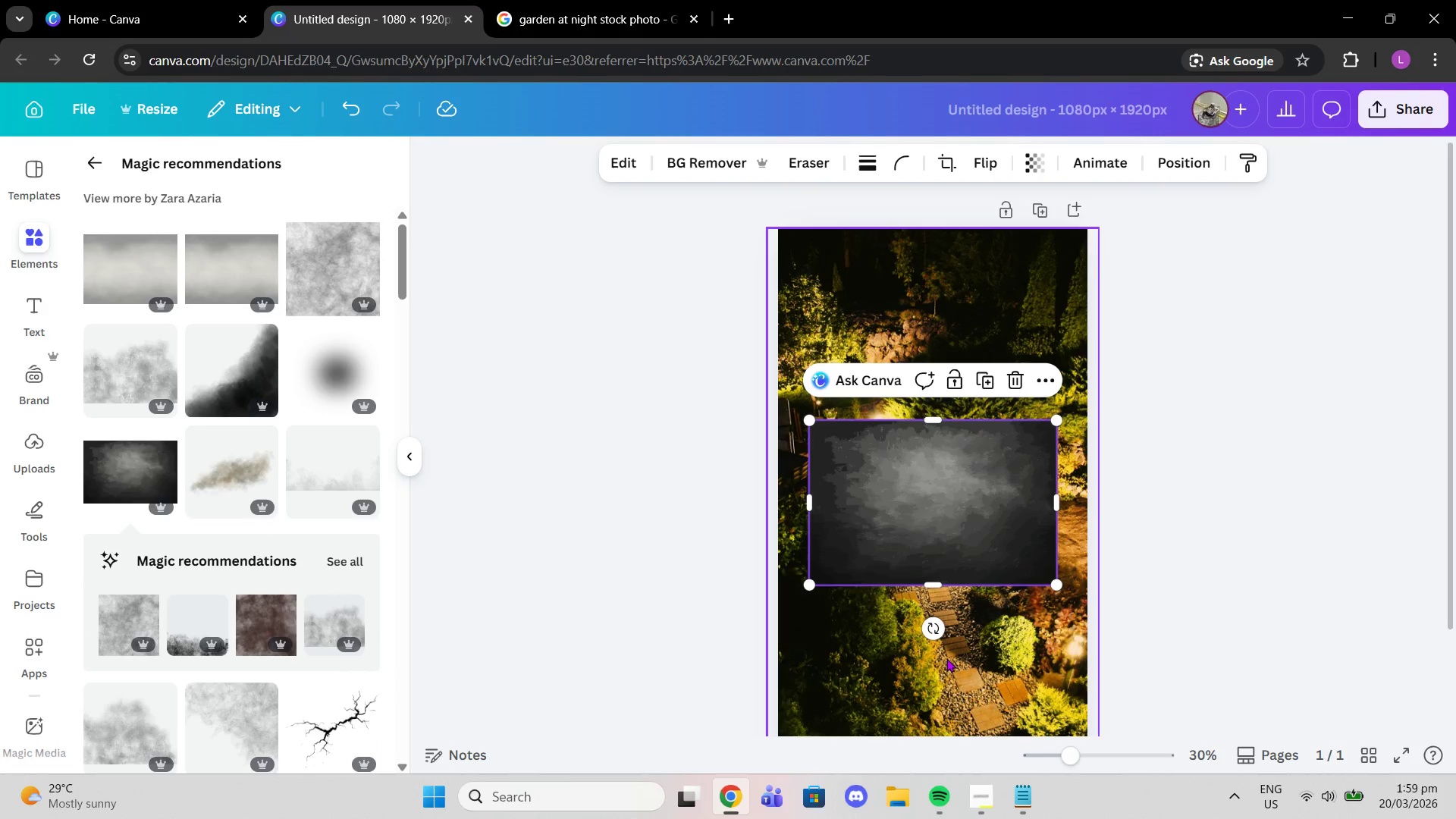 
left_click_drag(start_coordinate=[932, 636], to_coordinate=[796, 500])
 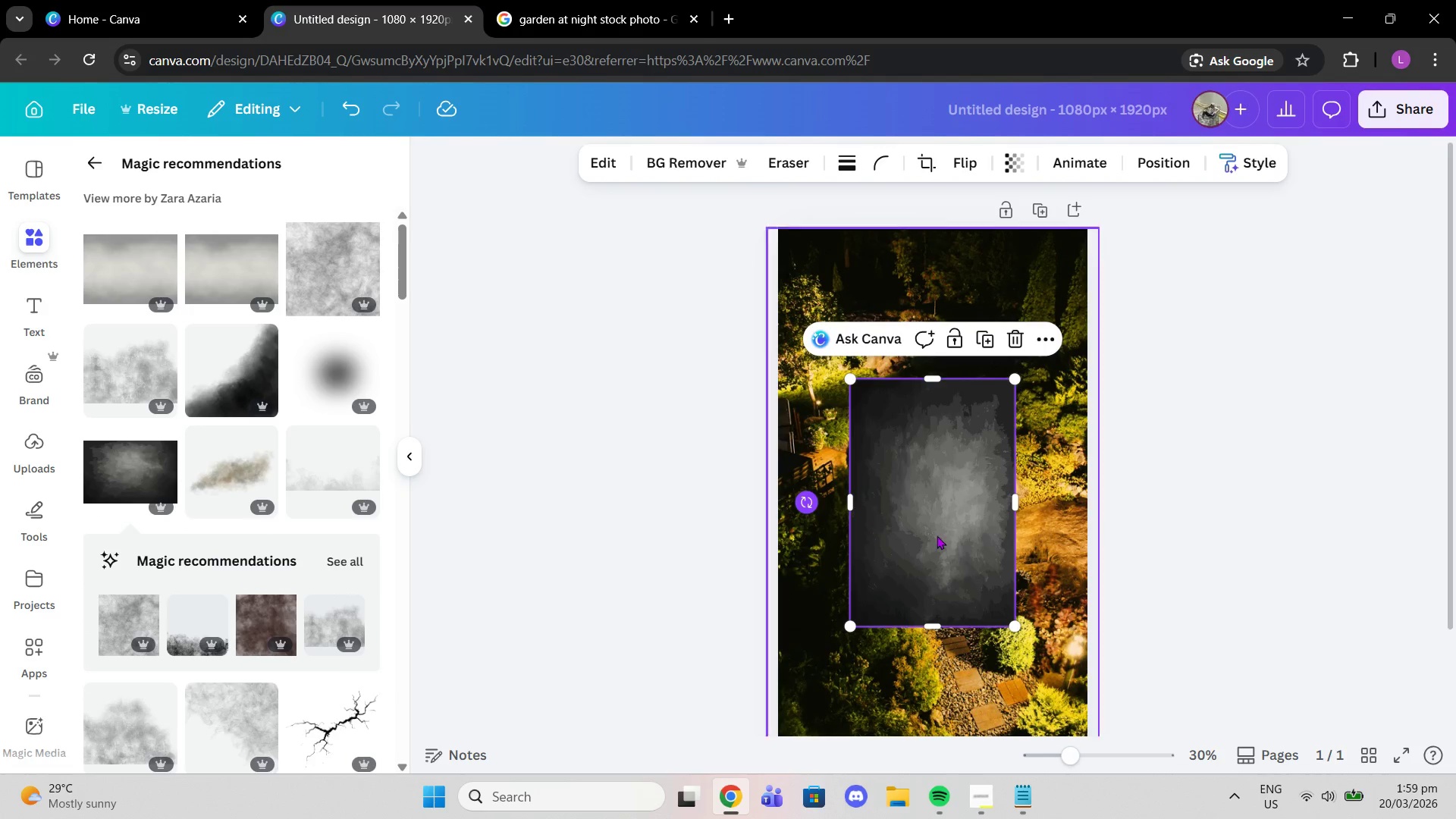 
left_click_drag(start_coordinate=[937, 535], to_coordinate=[864, 388])
 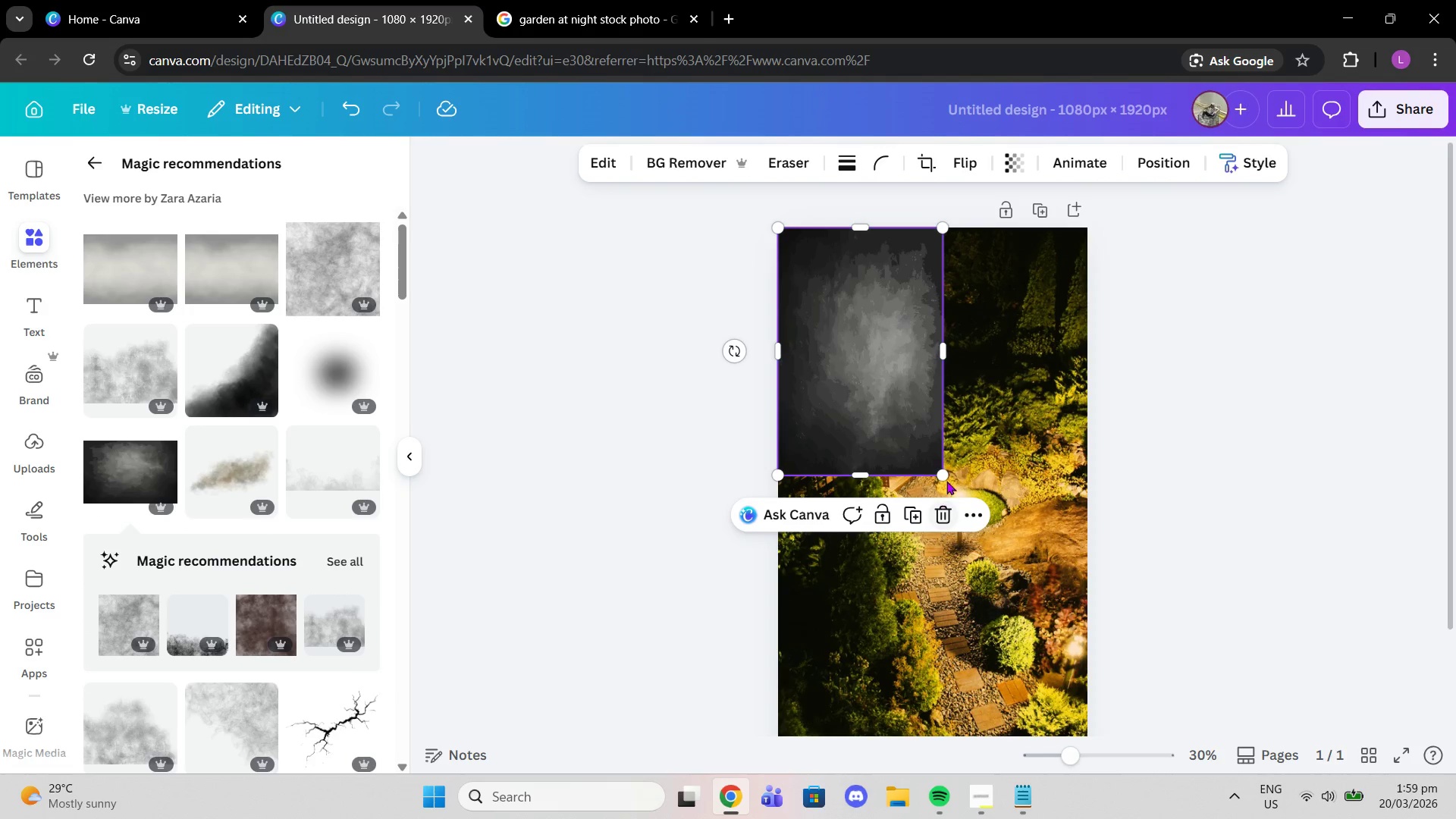 
left_click_drag(start_coordinate=[943, 479], to_coordinate=[1072, 704])
 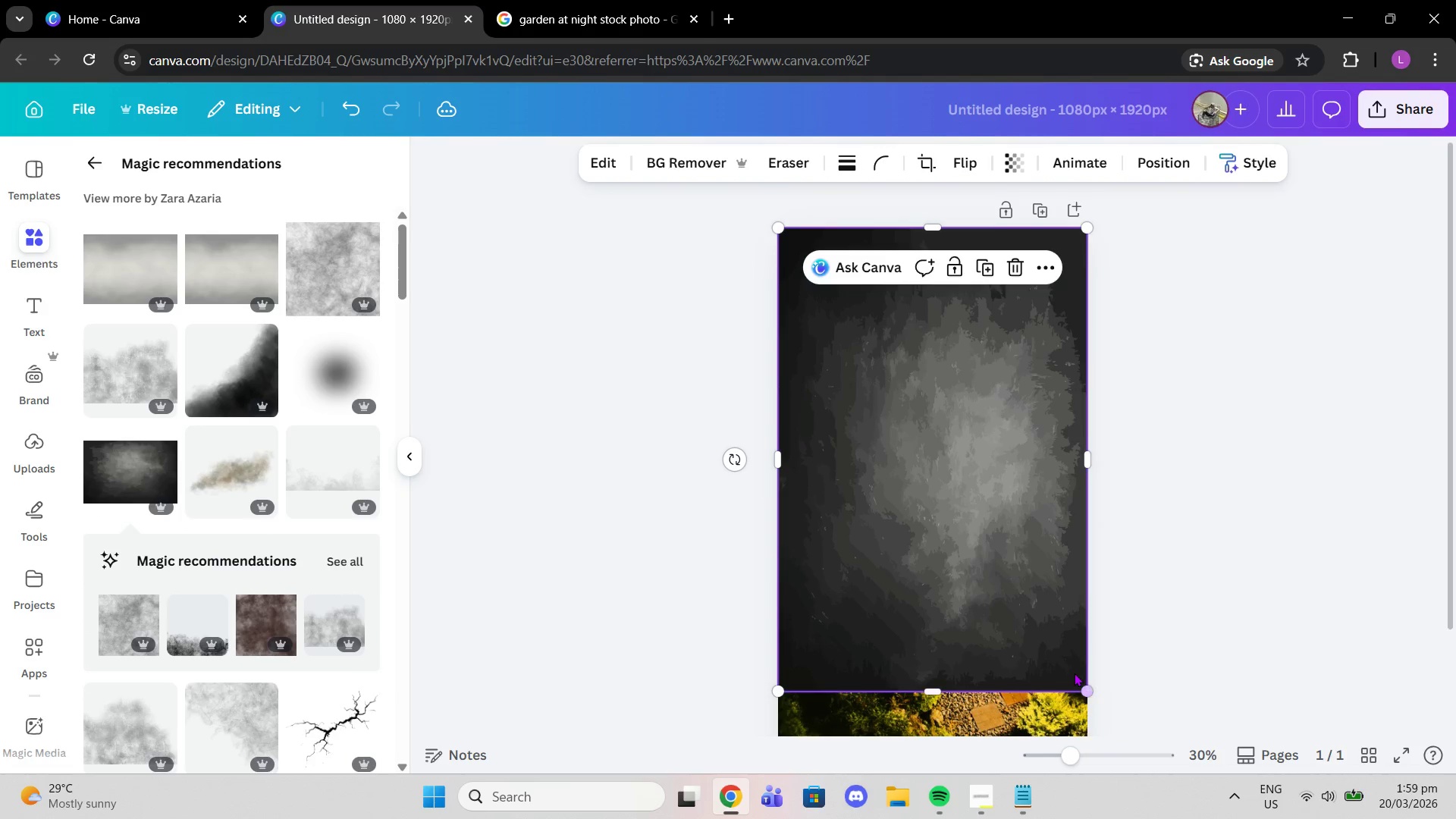 
scroll: coordinate [1074, 673], scroll_direction: down, amount: 2.0
 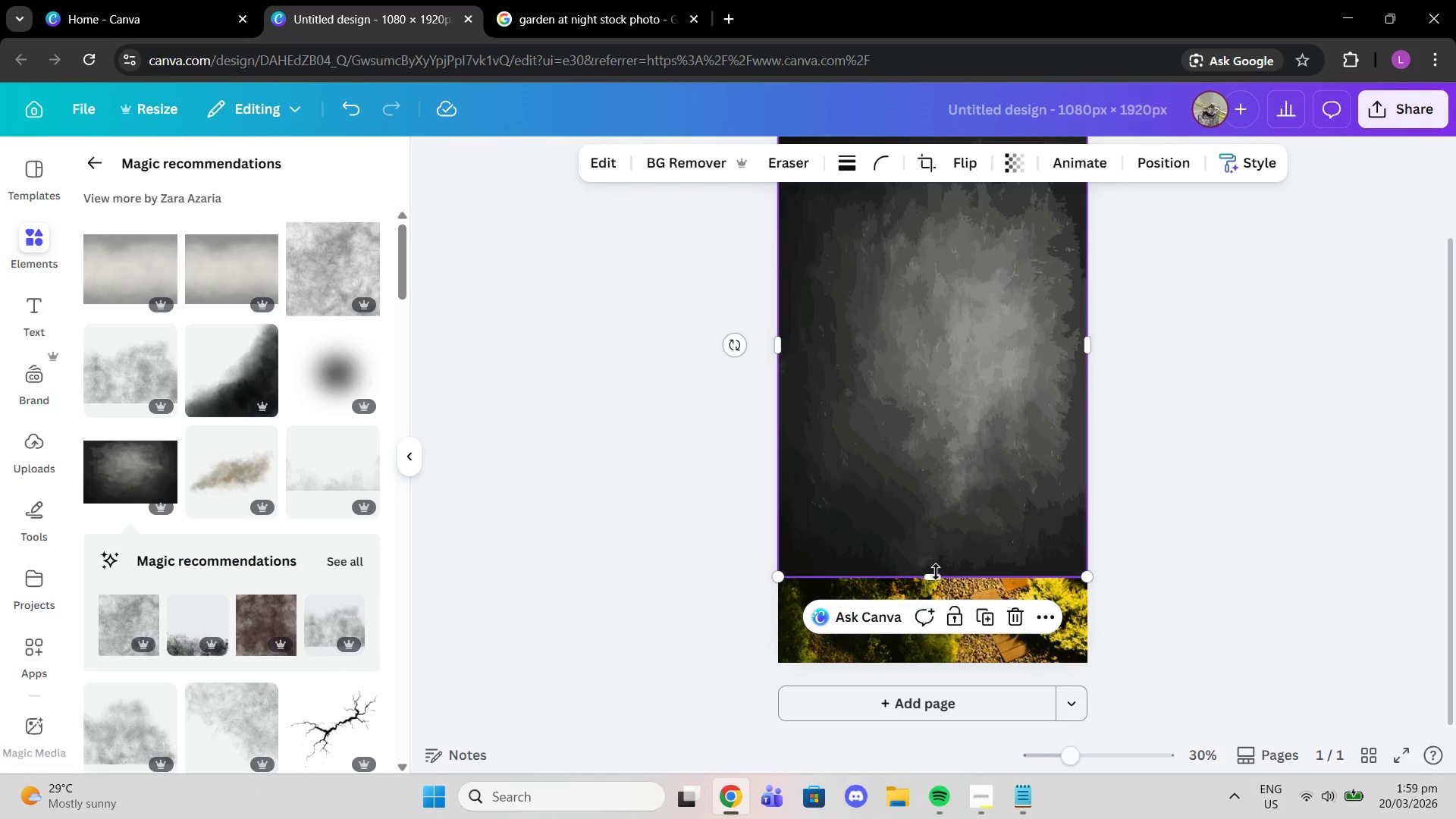 
left_click_drag(start_coordinate=[938, 578], to_coordinate=[958, 661])
 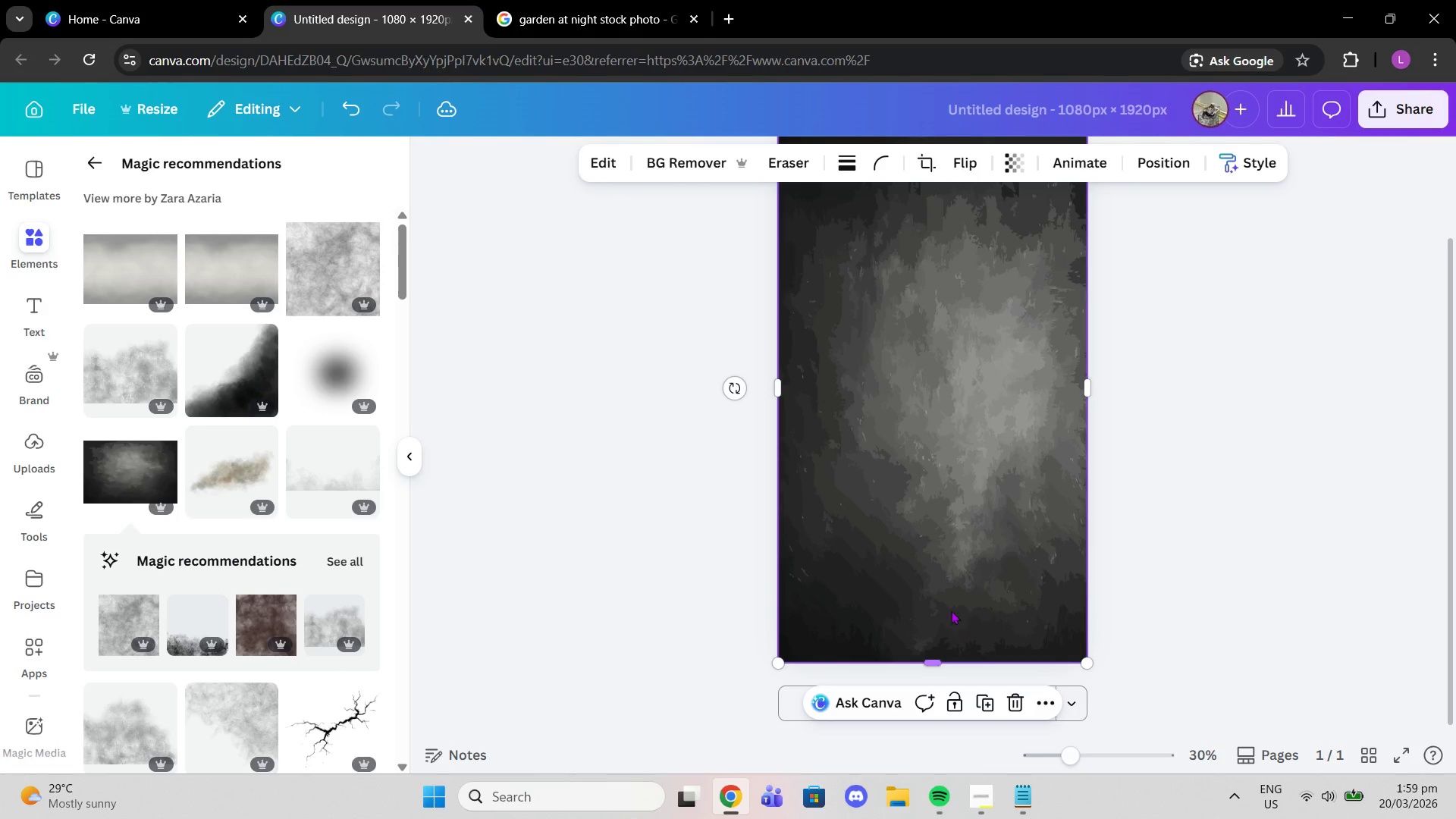 
scroll: coordinate [948, 594], scroll_direction: up, amount: 2.0
 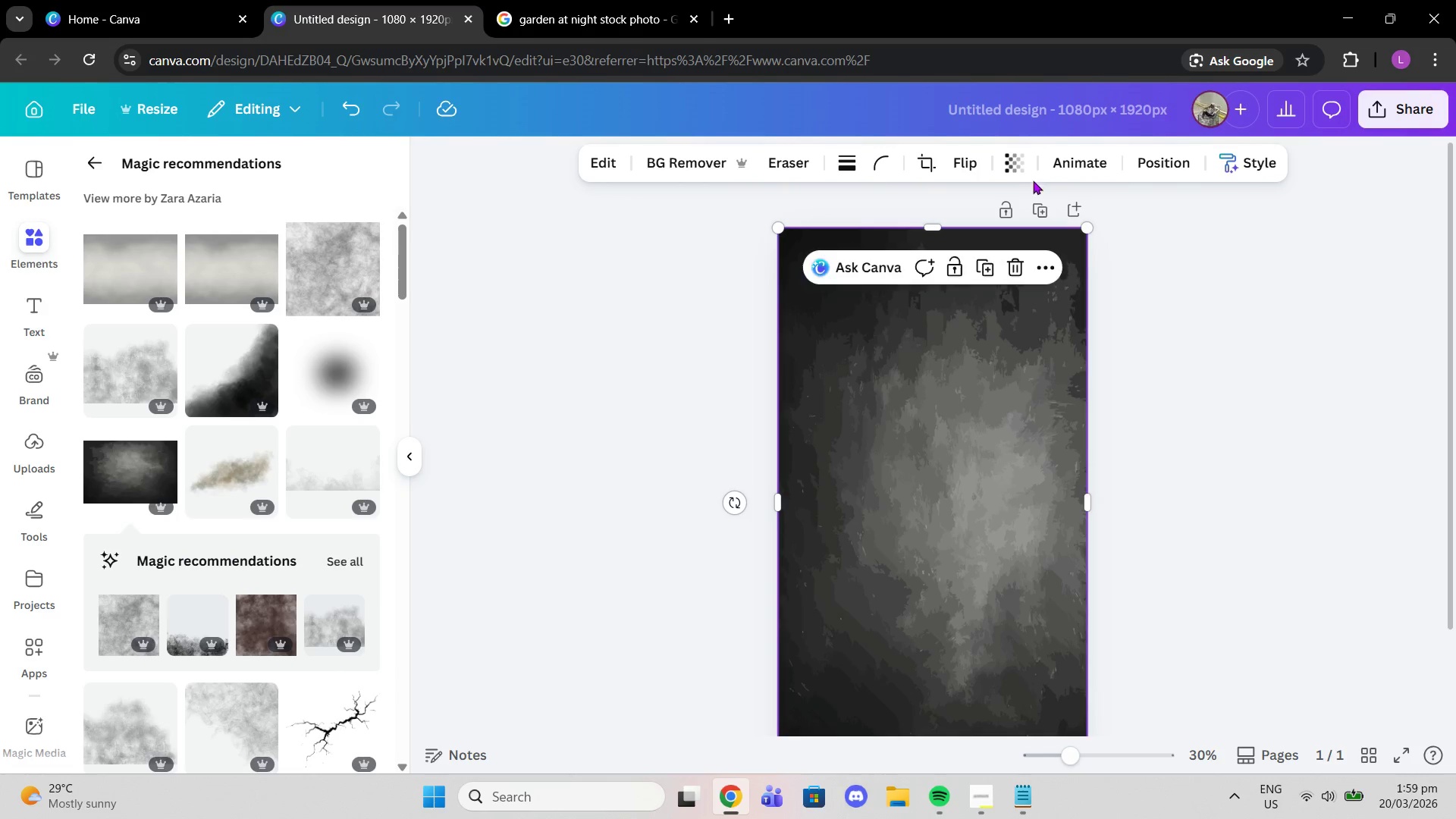 
left_click([1011, 164])
 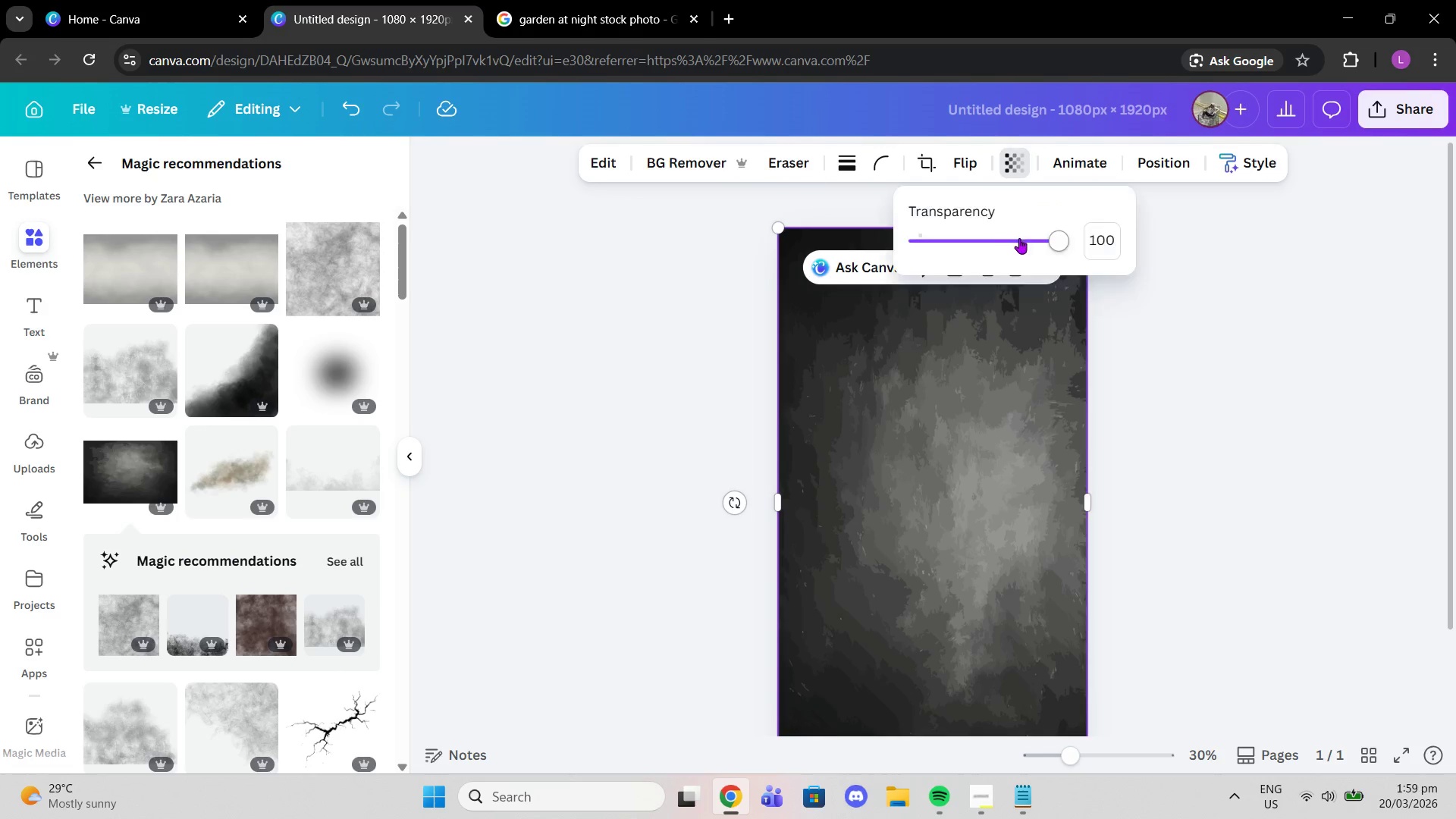 
left_click_drag(start_coordinate=[1019, 238], to_coordinate=[954, 253])
 